 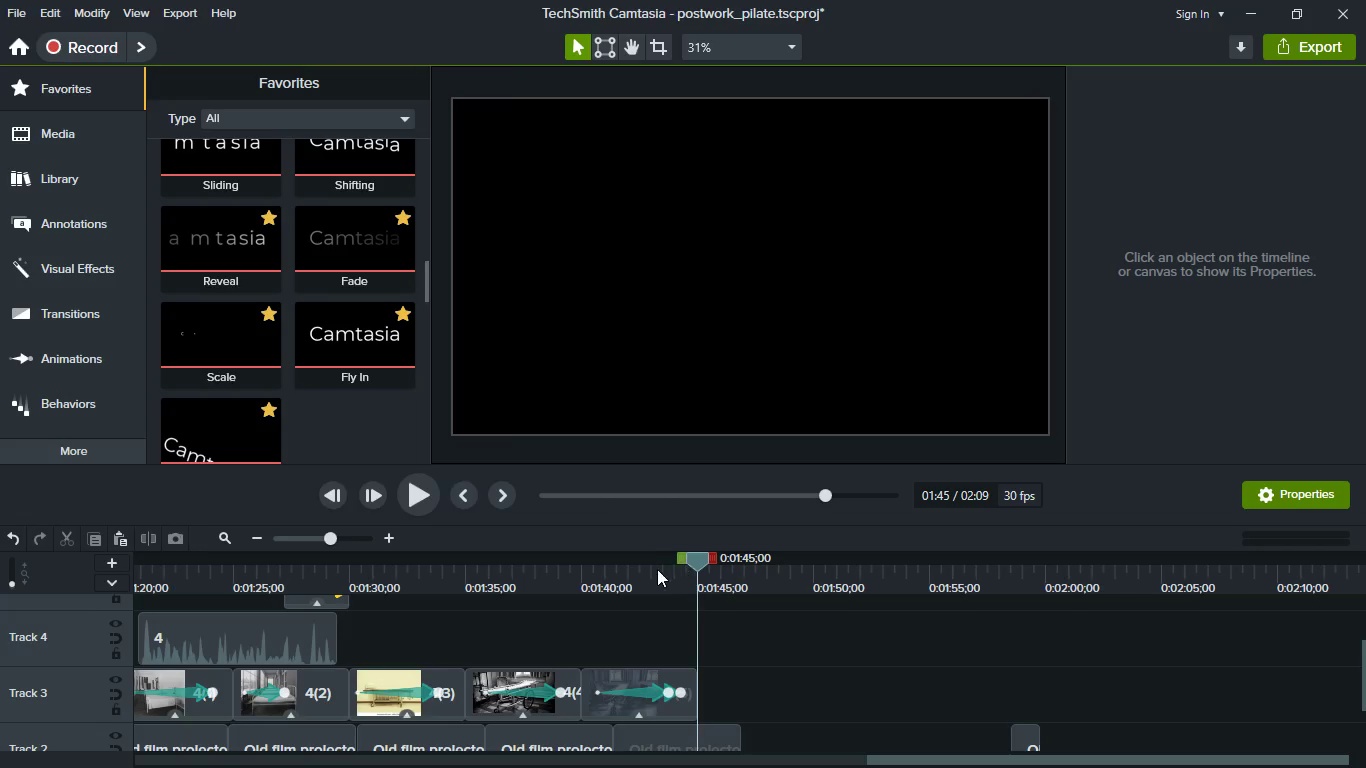 
left_click([657, 569])
 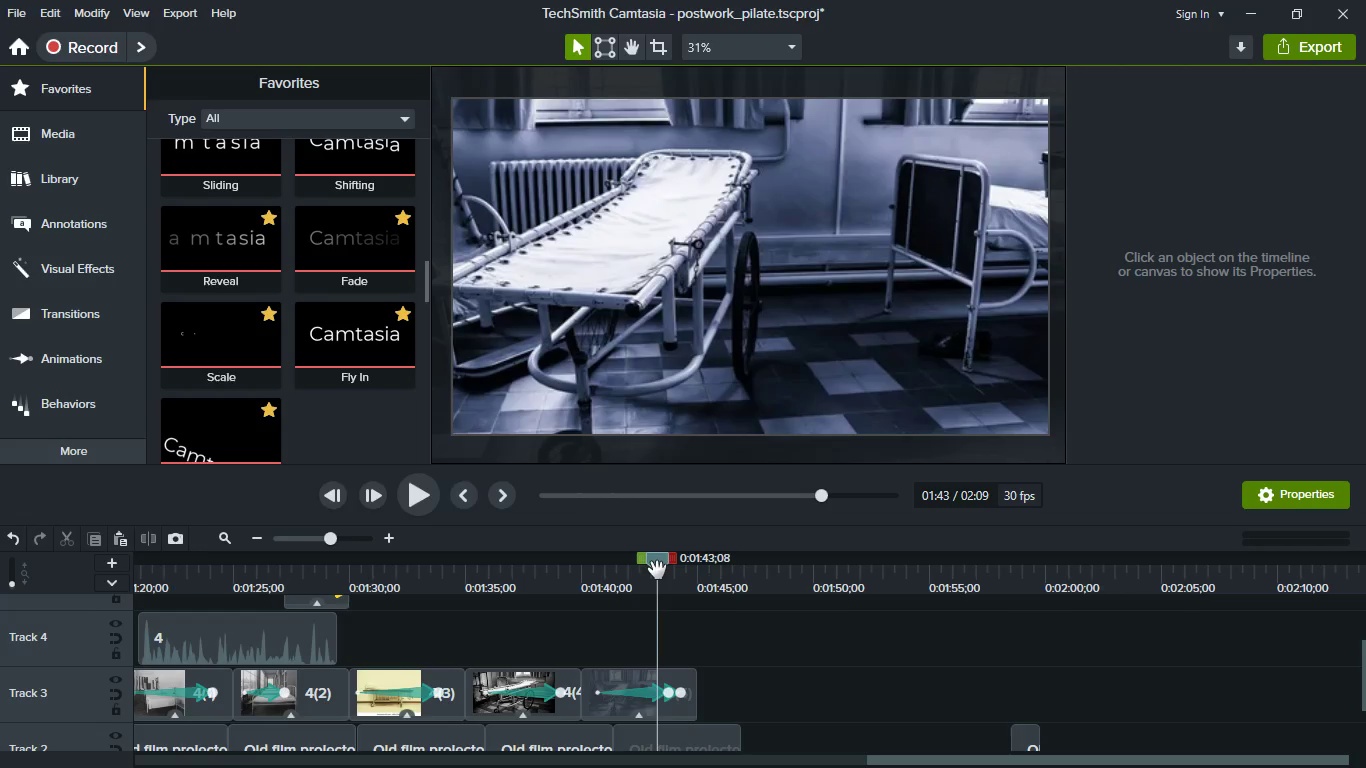 
key(Space)
 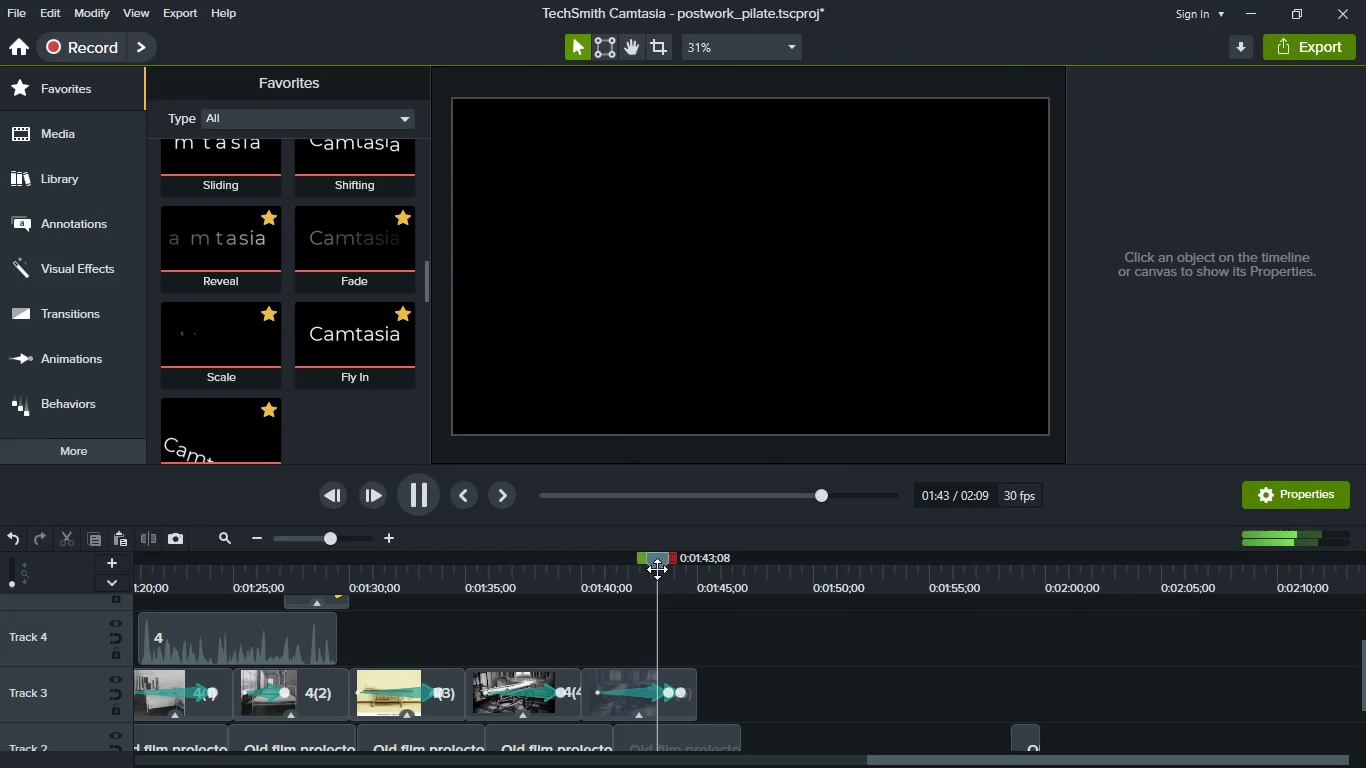 
key(Space)
 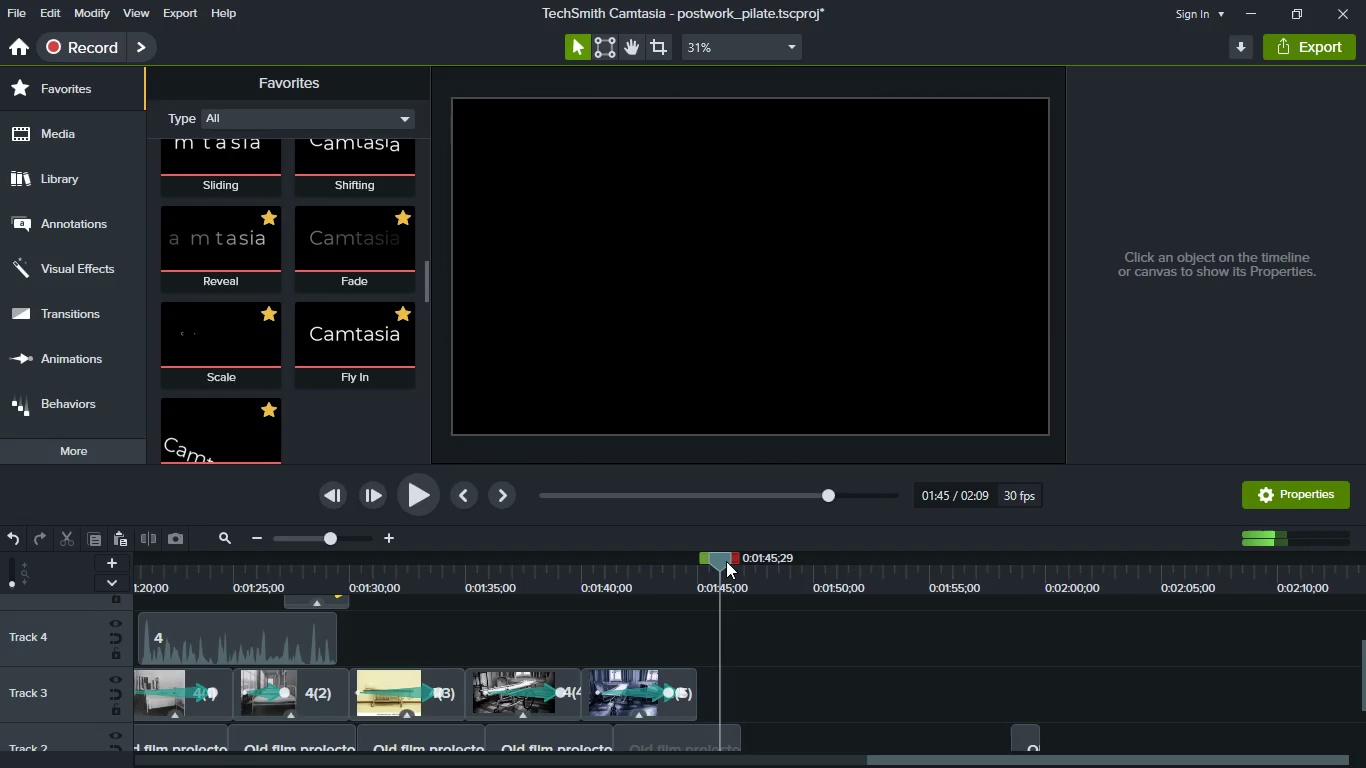 
left_click_drag(start_coordinate=[726, 561], to_coordinate=[703, 560])
 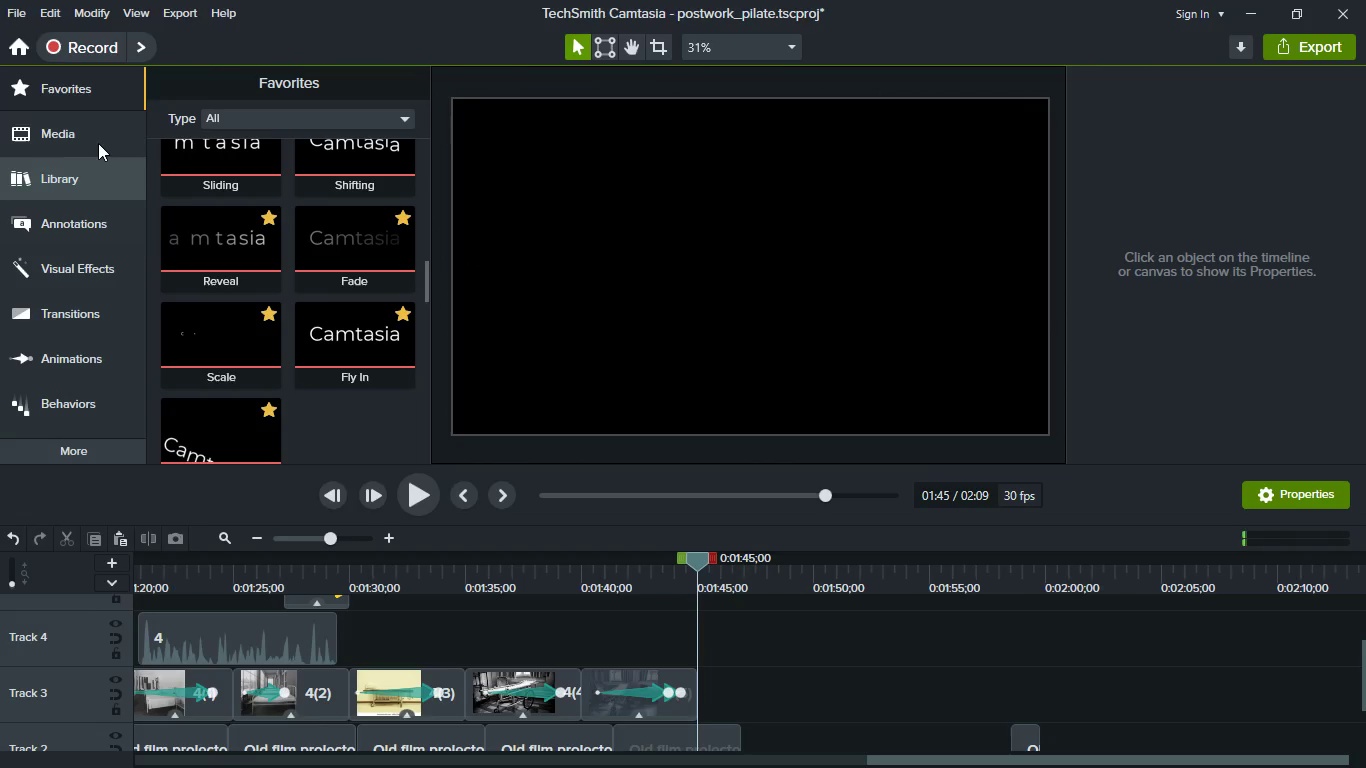 
left_click([98, 140])
 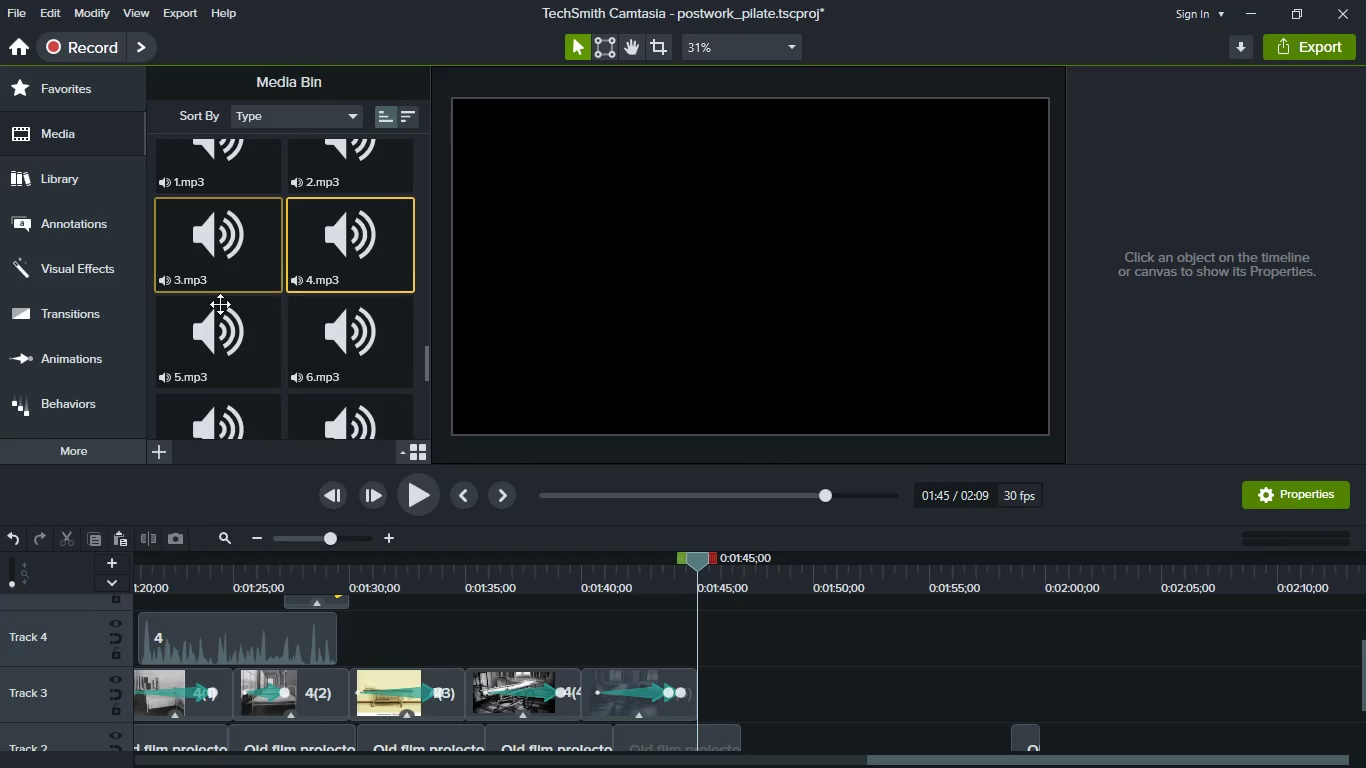 
mouse_move([276, 329])
 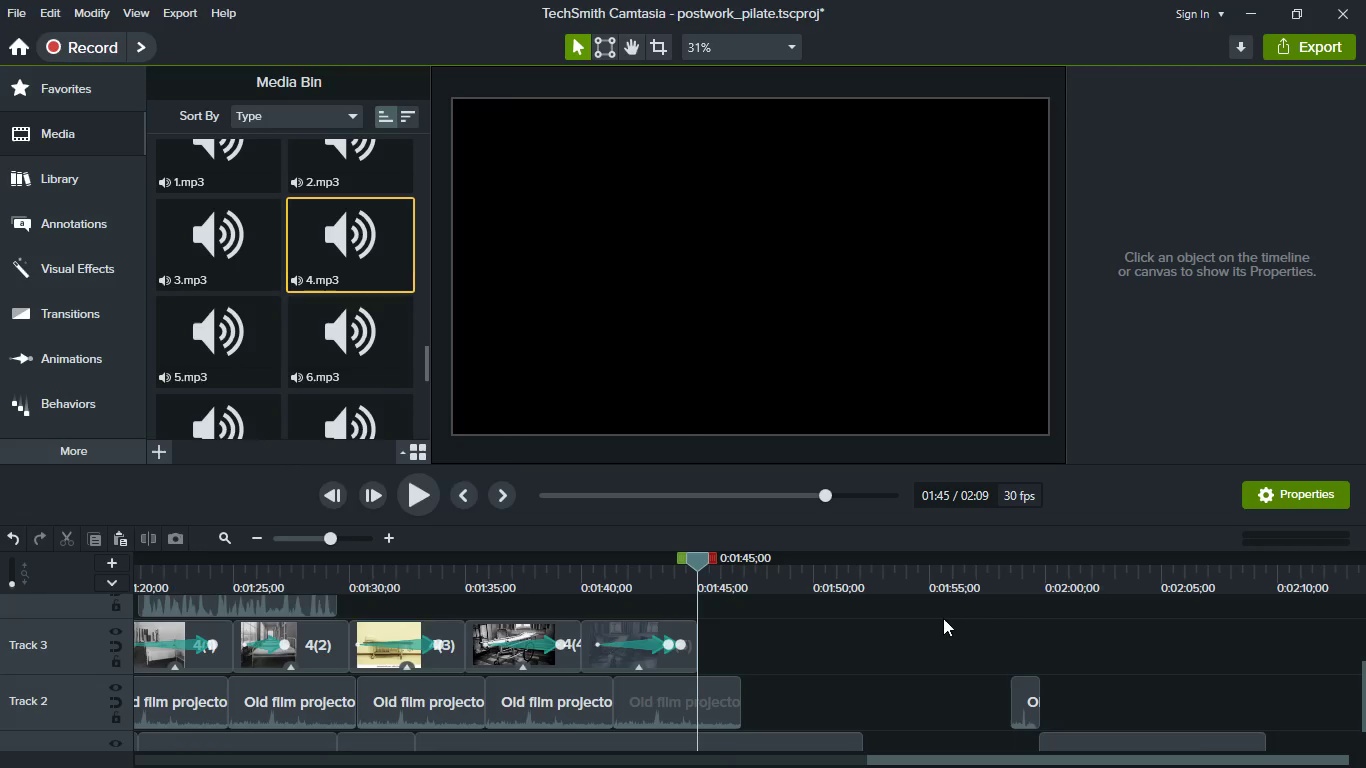 
scroll: coordinate [943, 618], scroll_direction: down, amount: 2.0
 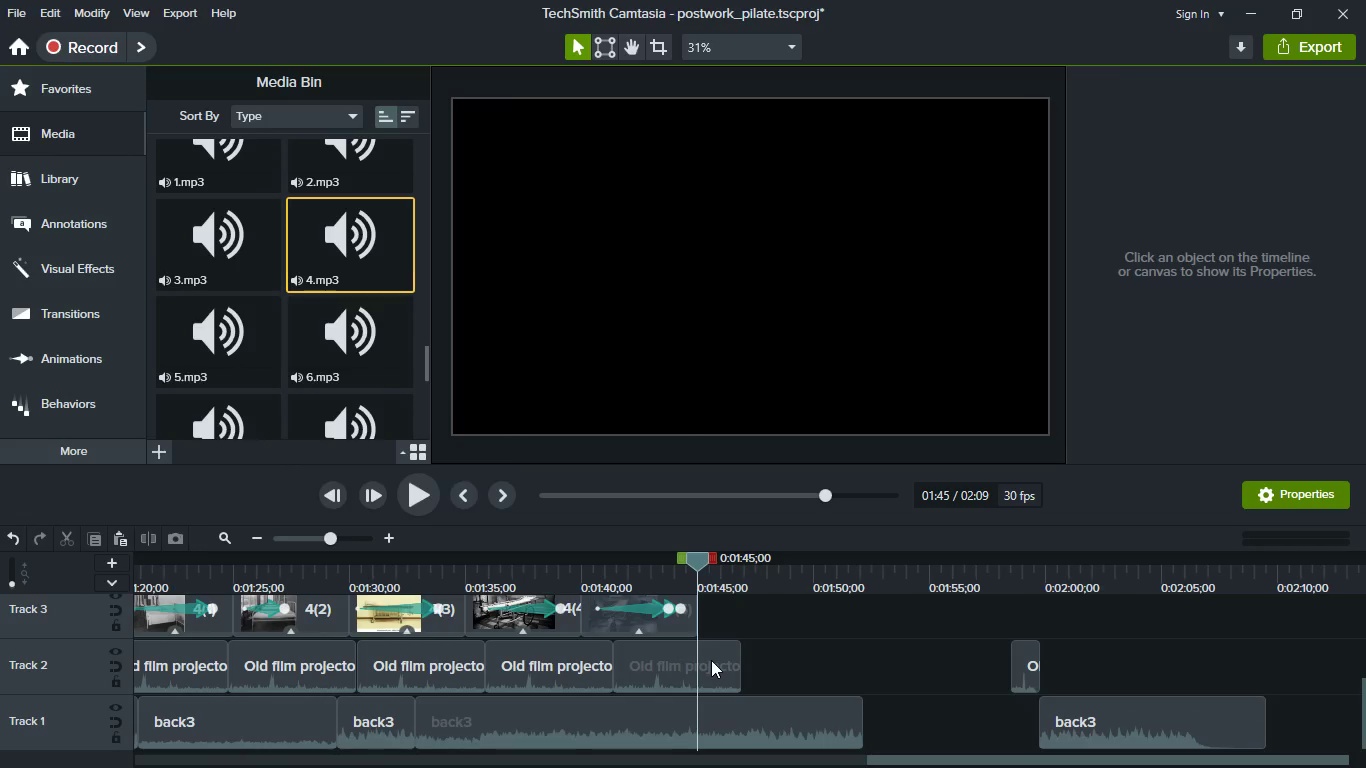 
left_click([711, 660])
 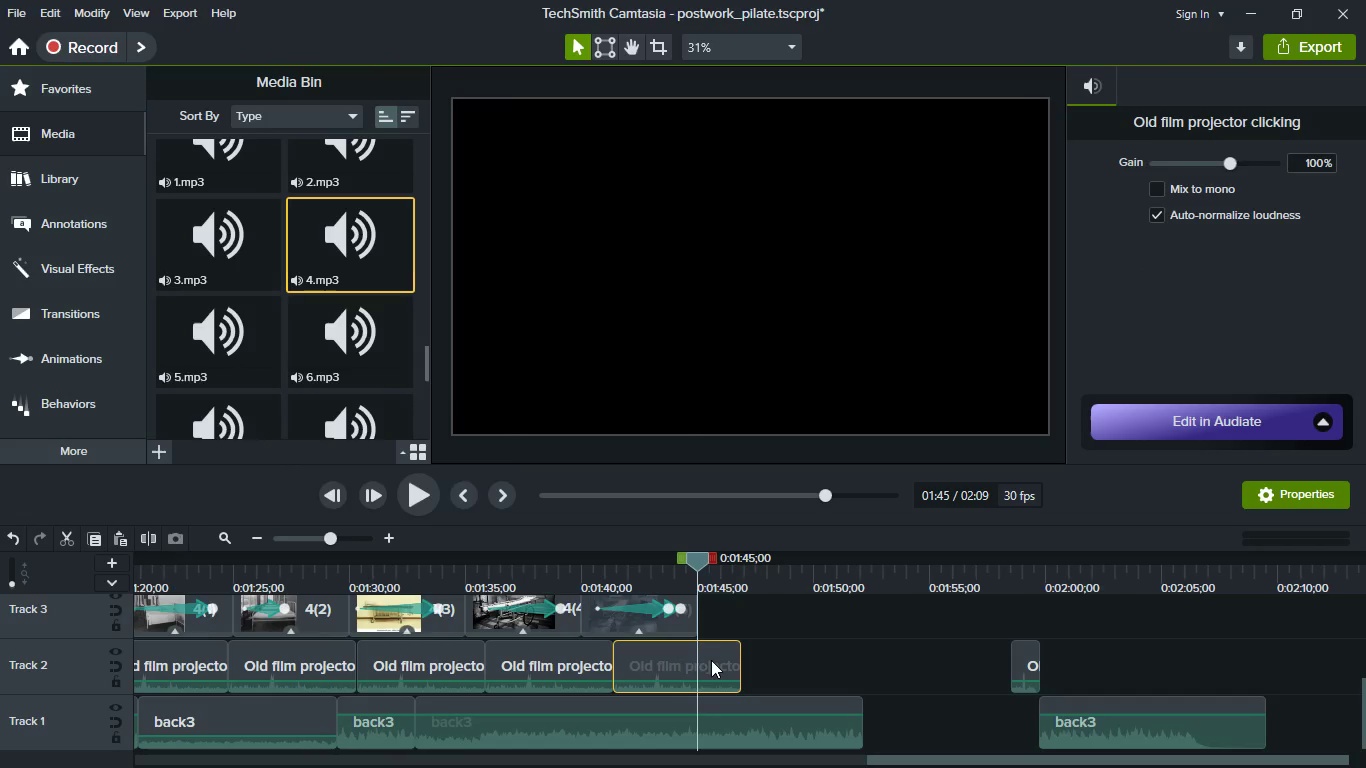 
key(Control+C)
 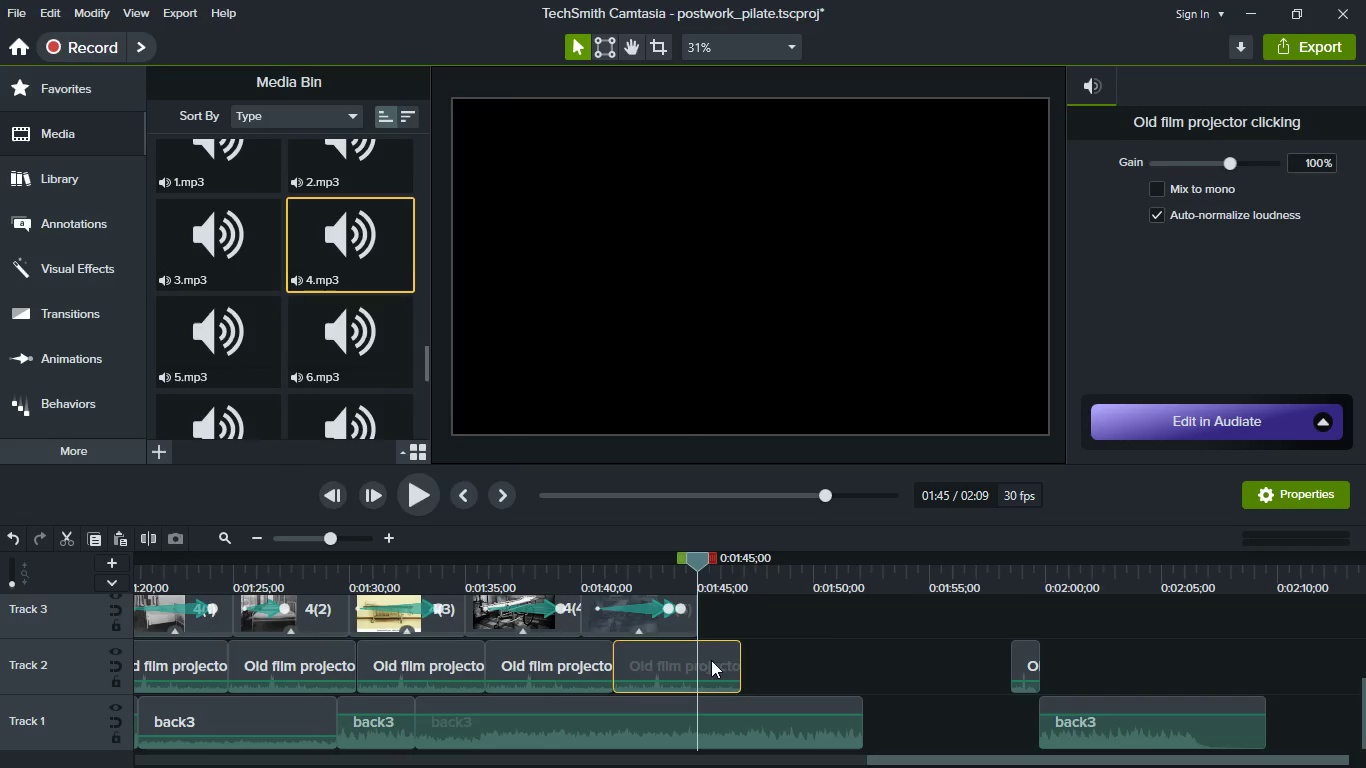 
key(Control+V)
 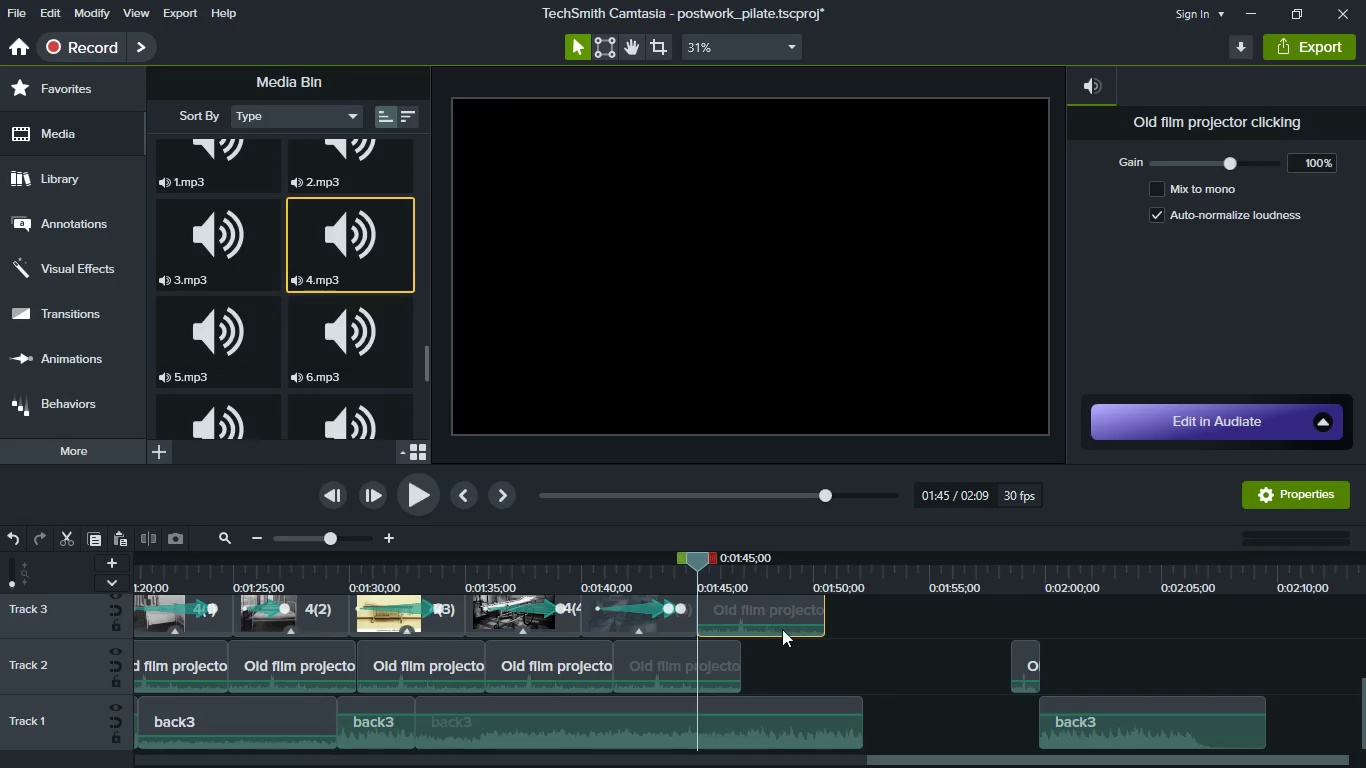 
left_click_drag(start_coordinate=[766, 629], to_coordinate=[787, 650])
 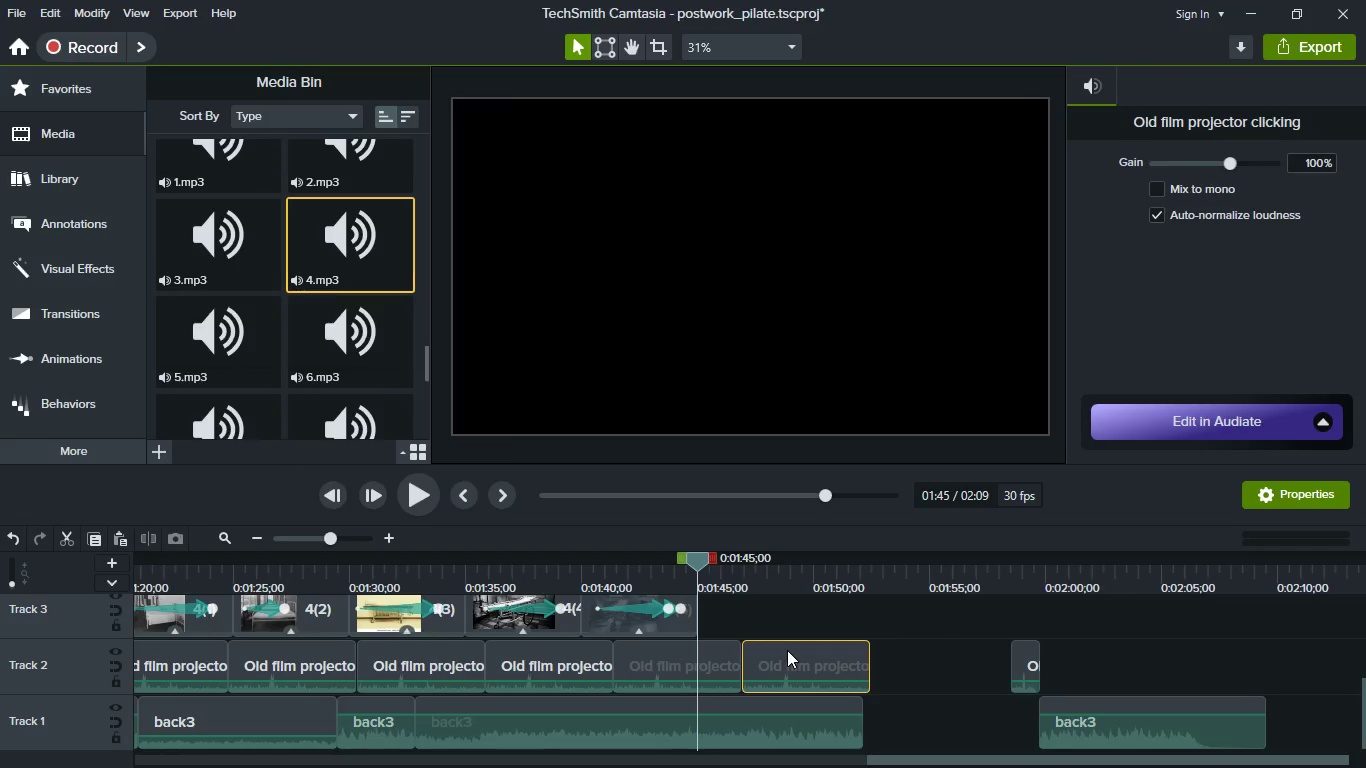 
key(Control+C)
 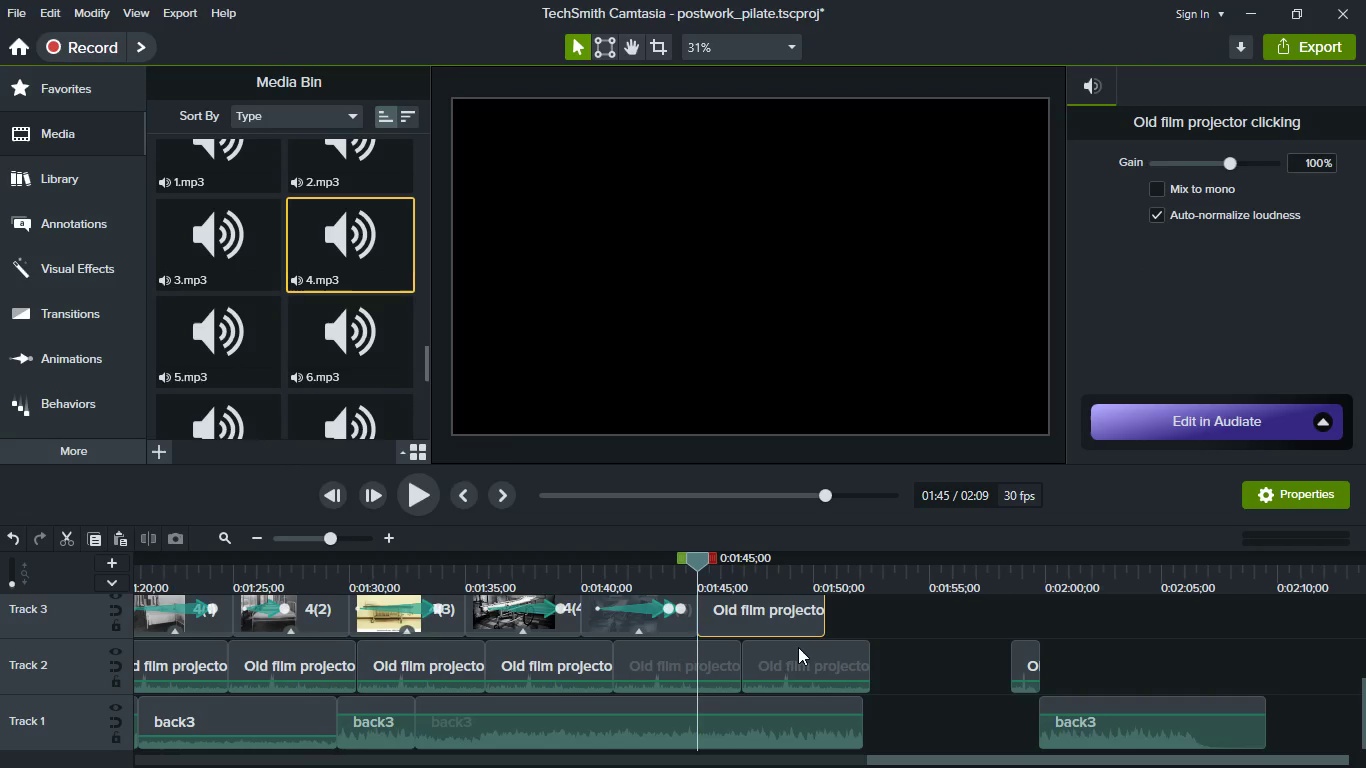 
key(Control+V)
 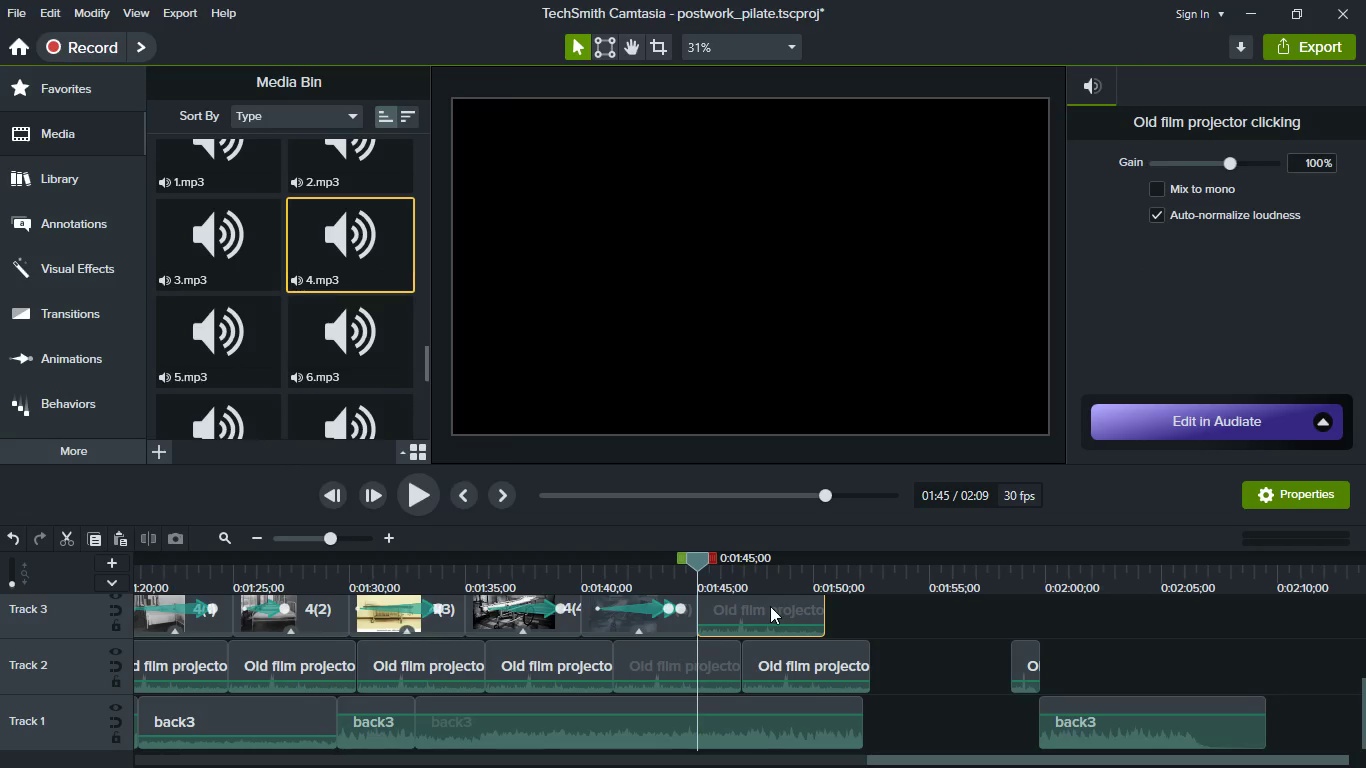 
left_click_drag(start_coordinate=[770, 606], to_coordinate=[909, 655])
 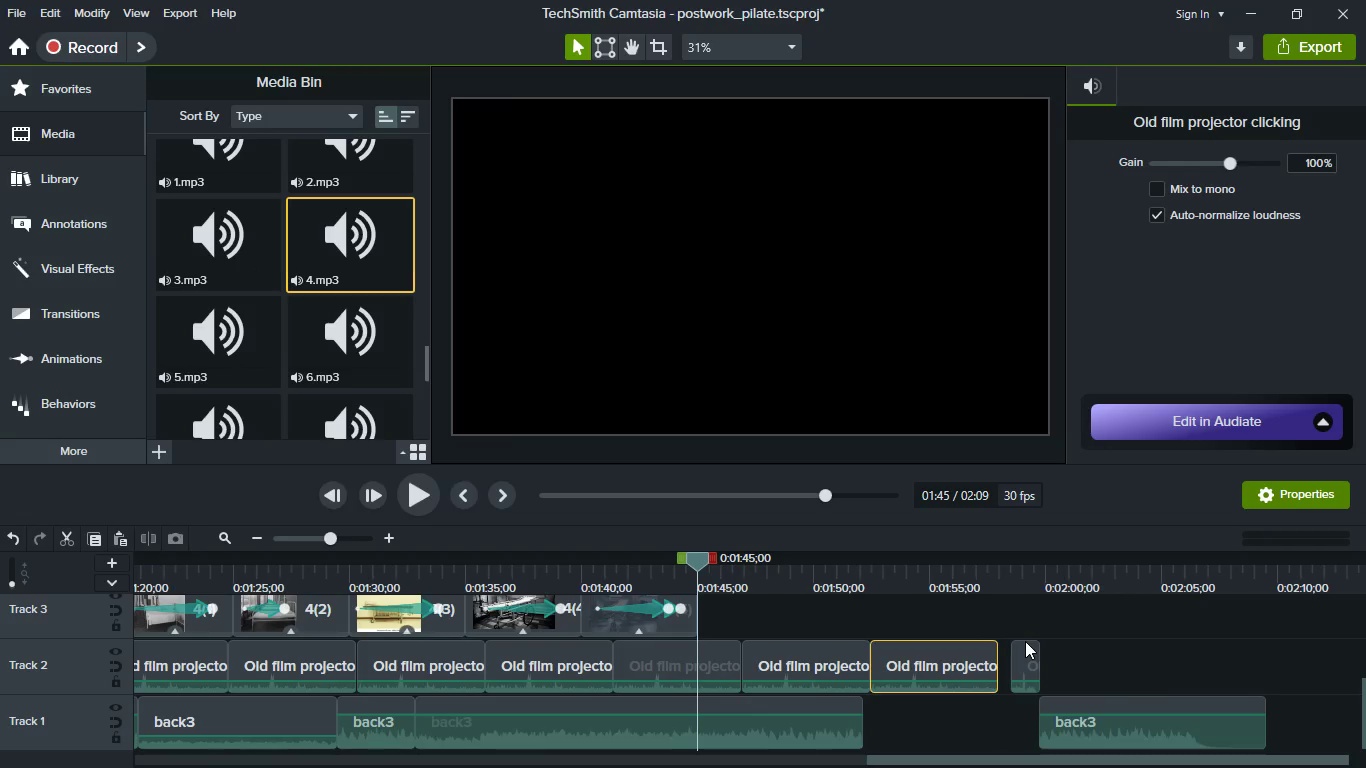 
left_click([1025, 641])
 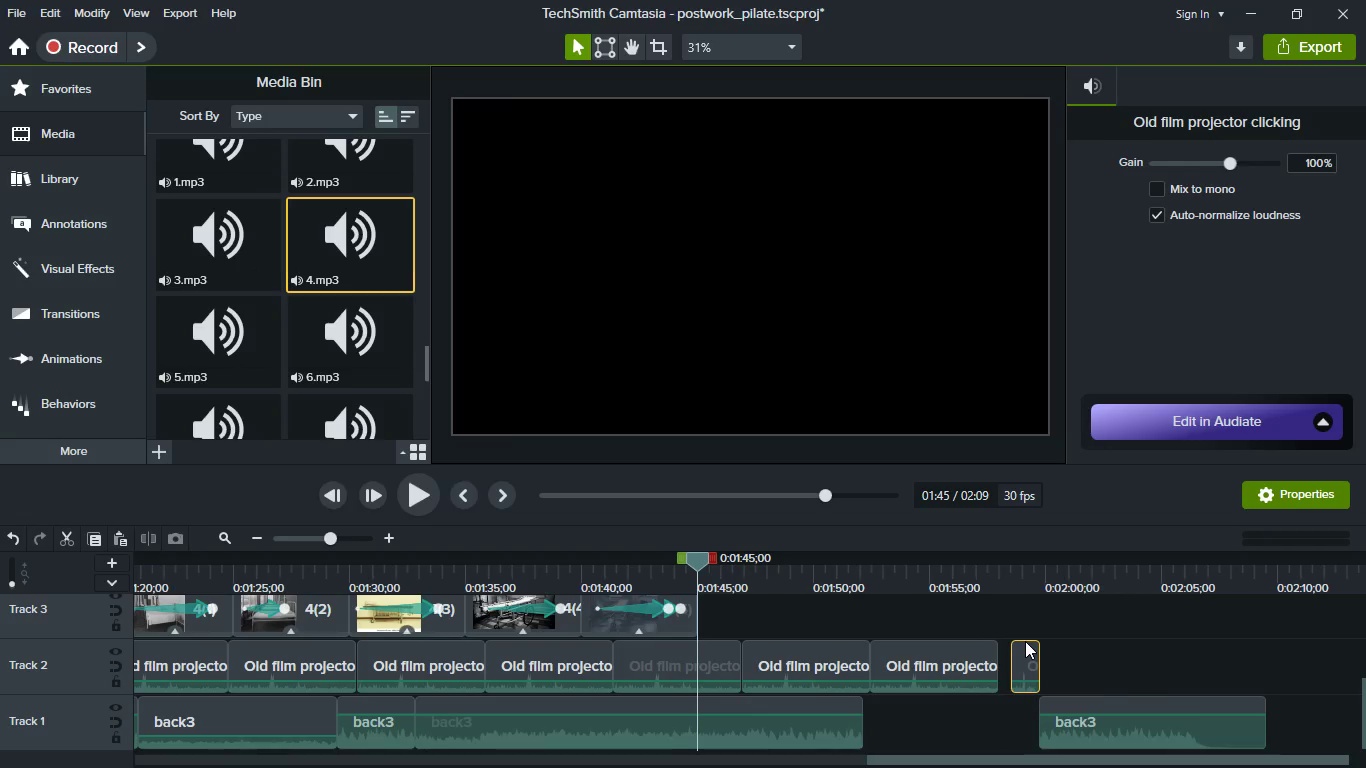 
left_click_drag(start_coordinate=[1025, 641], to_coordinate=[1316, 644])
 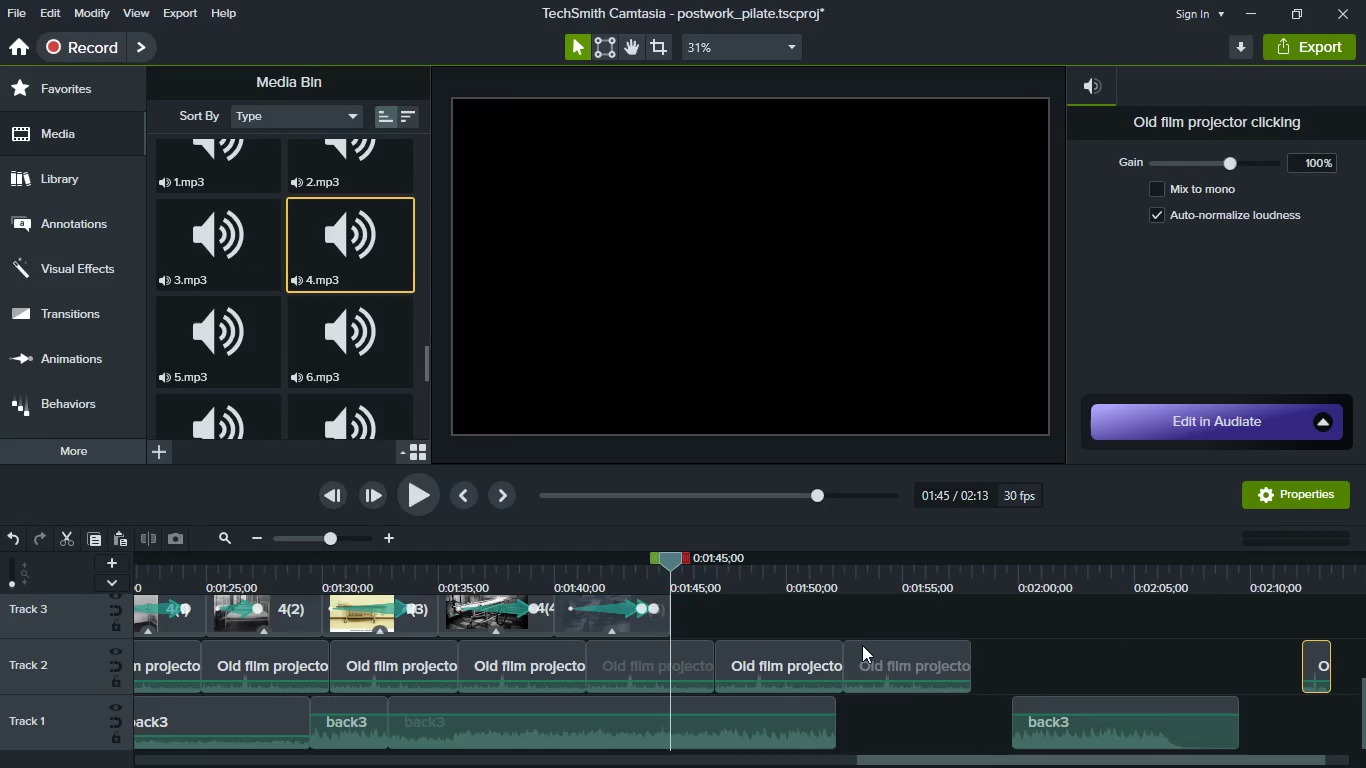 
left_click([862, 645])
 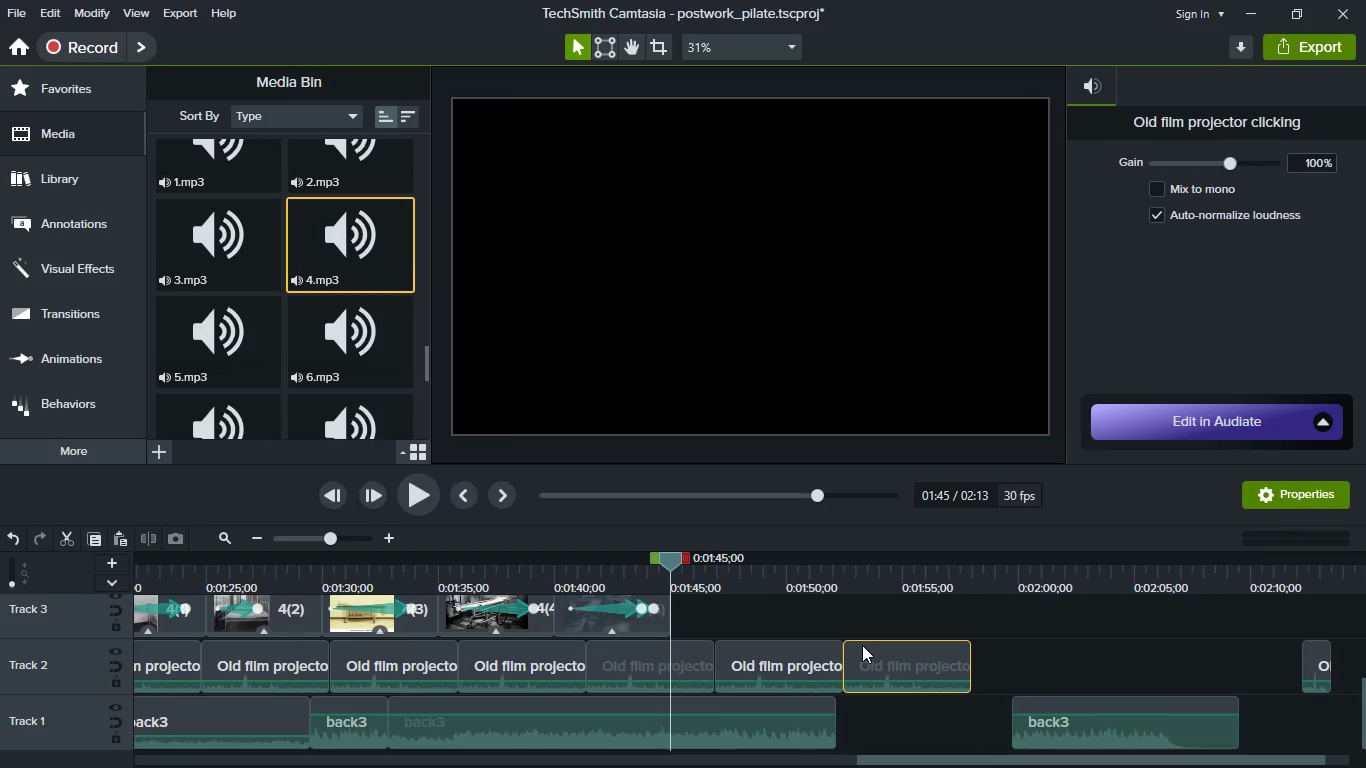 
key(Control+V)
 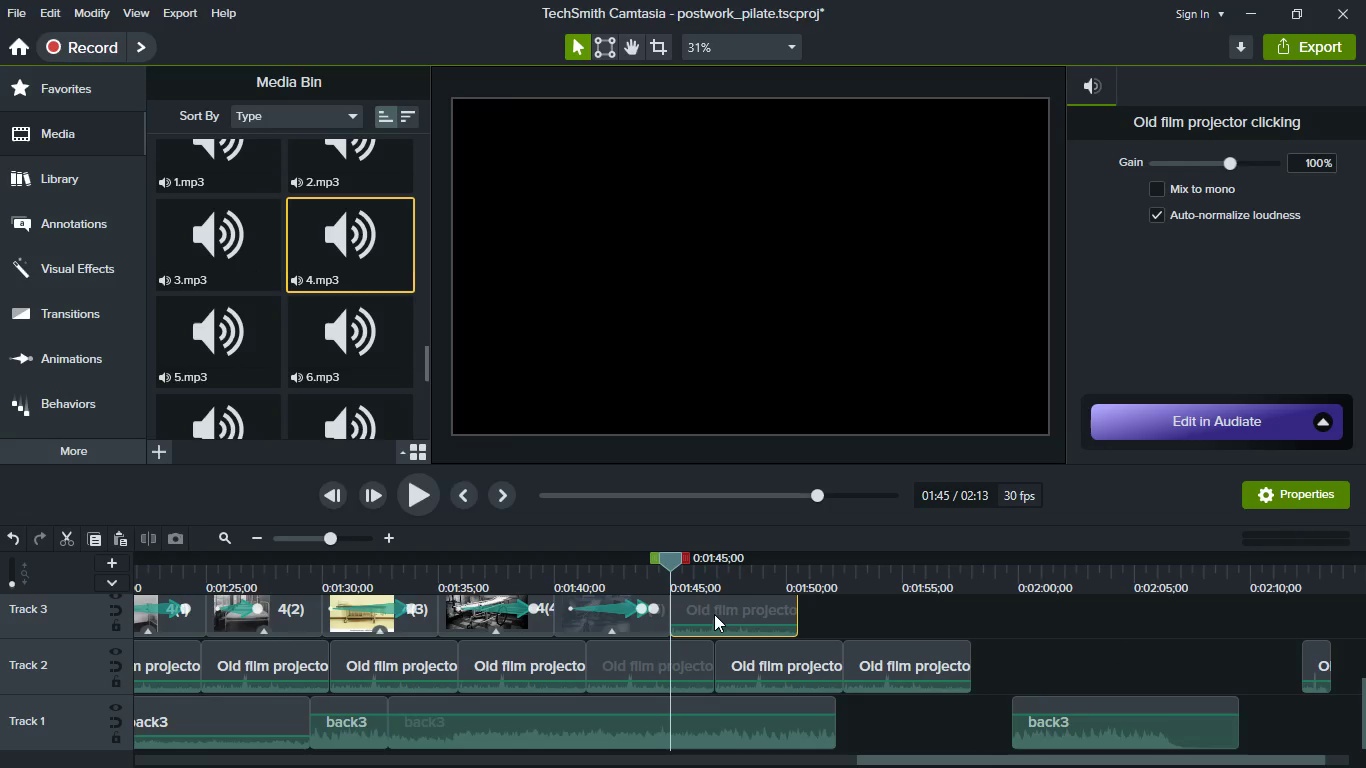 
left_click_drag(start_coordinate=[716, 610], to_coordinate=[993, 667])
 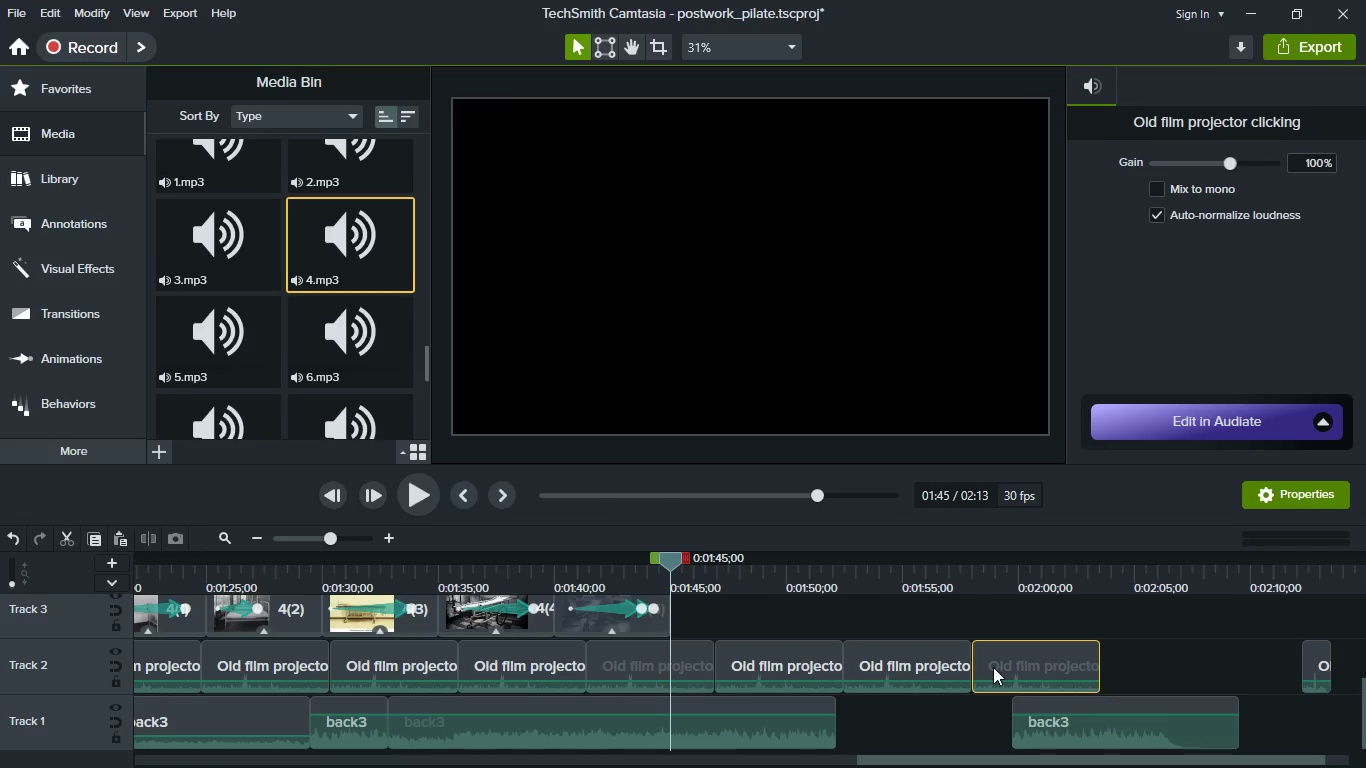 
key(Control+V)
 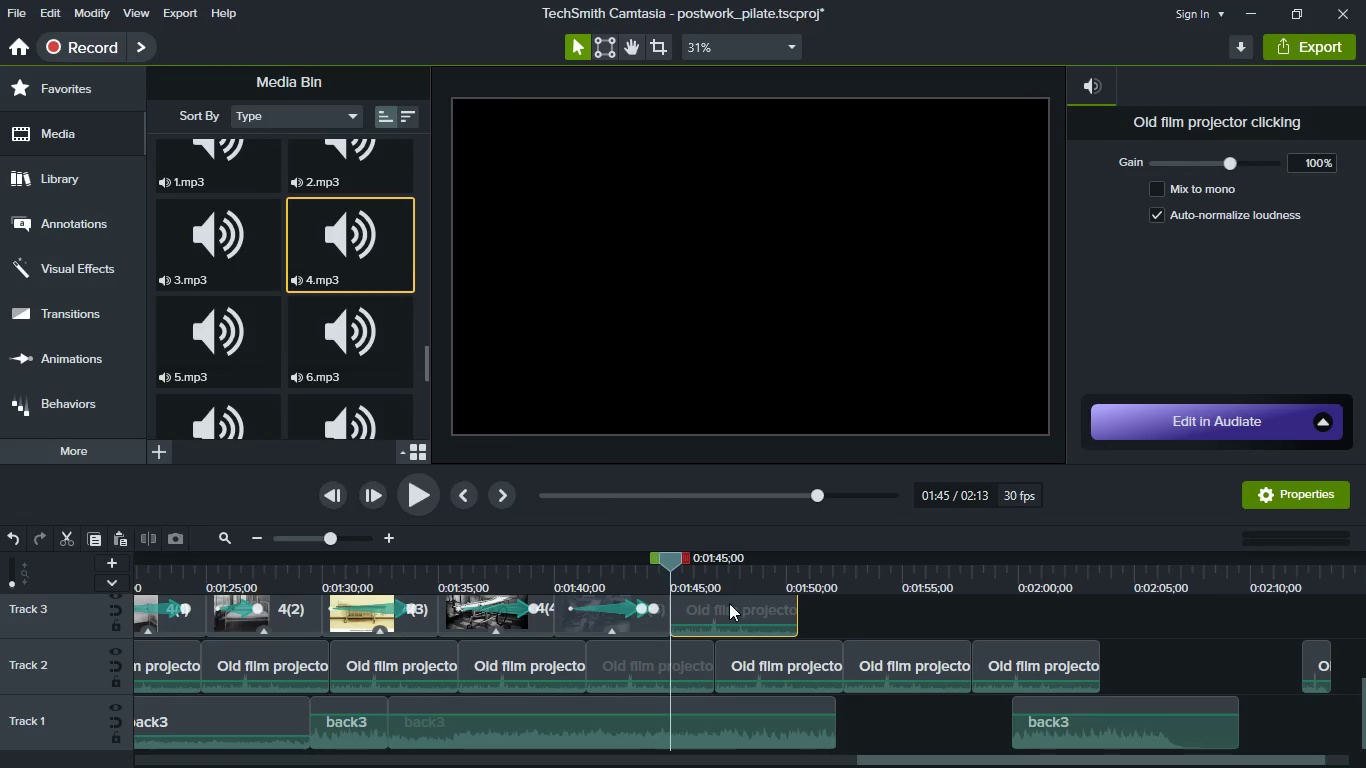 
left_click_drag(start_coordinate=[729, 603], to_coordinate=[1157, 668])
 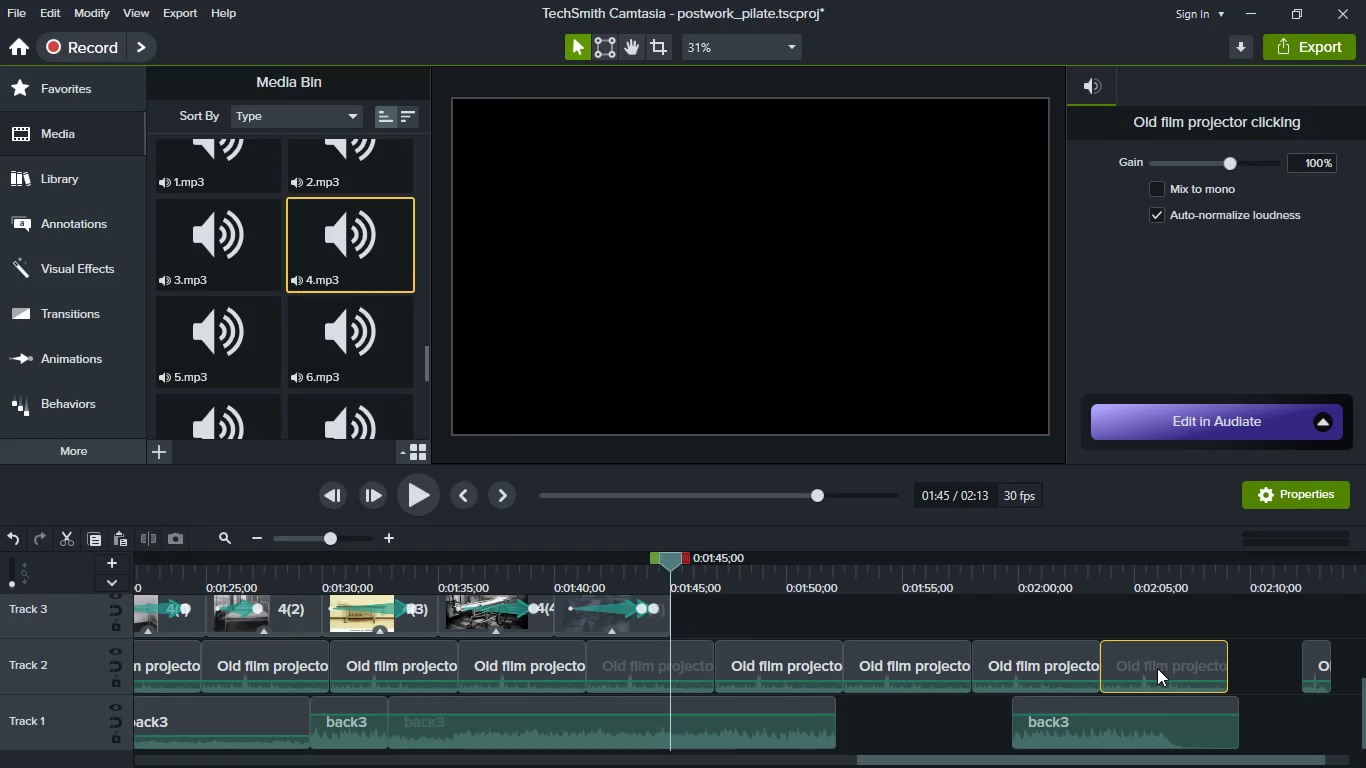 
key(Control+S)
 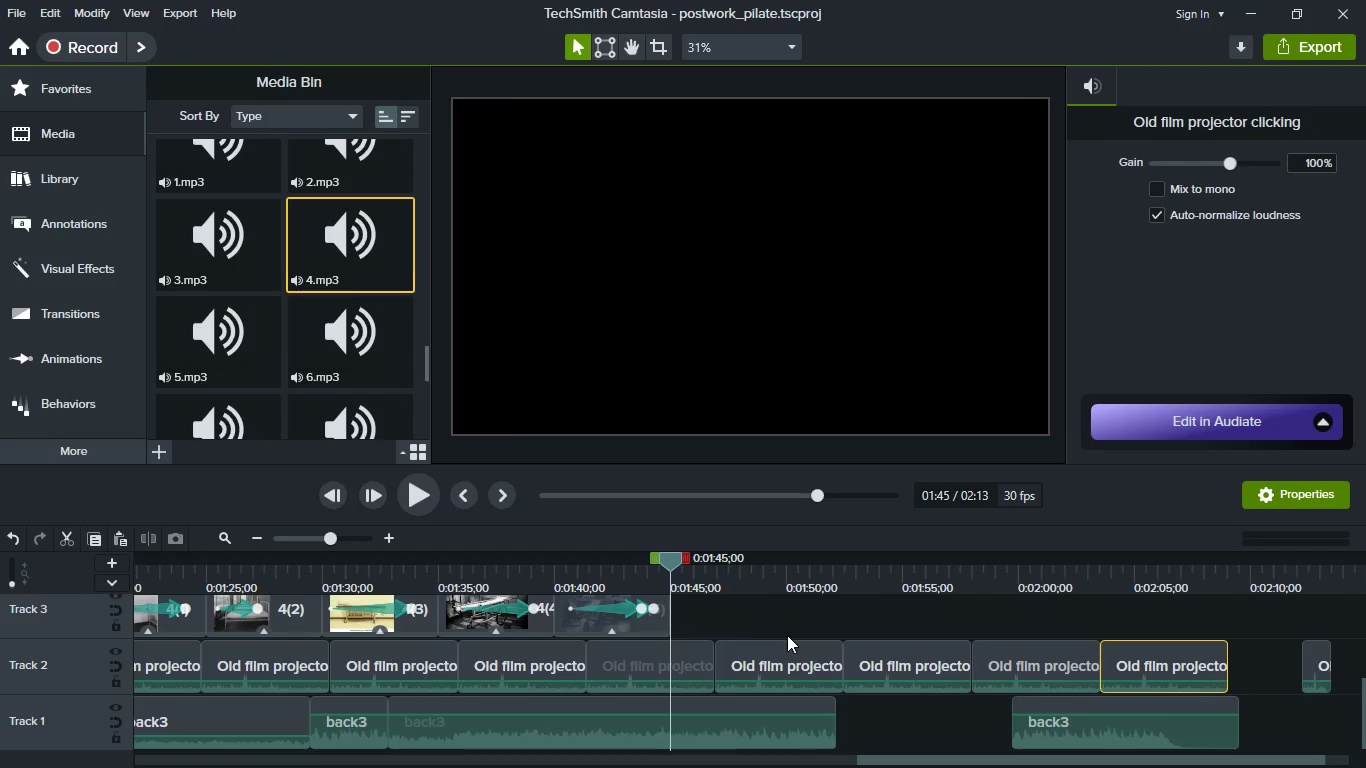 
mouse_move([773, 650])
 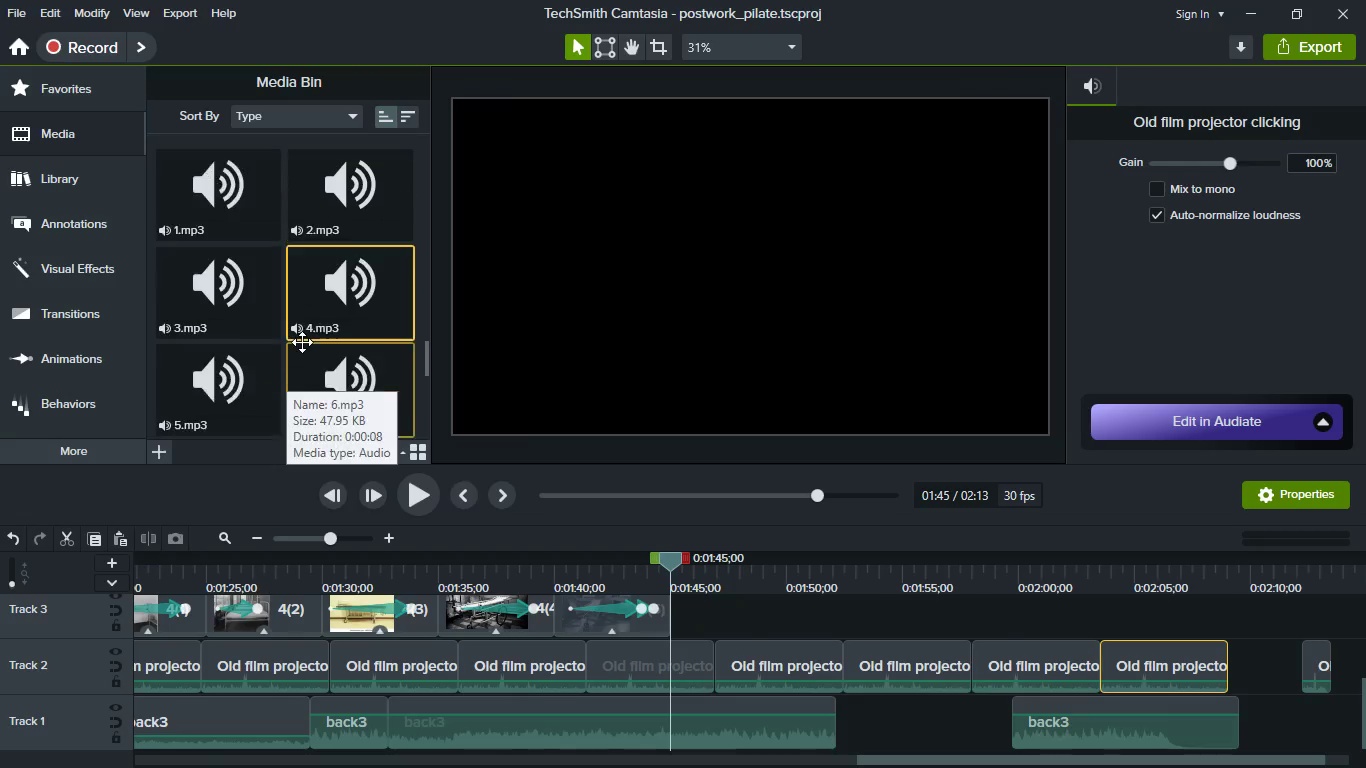 
scroll: coordinate [337, 342], scroll_direction: up, amount: 11.0
 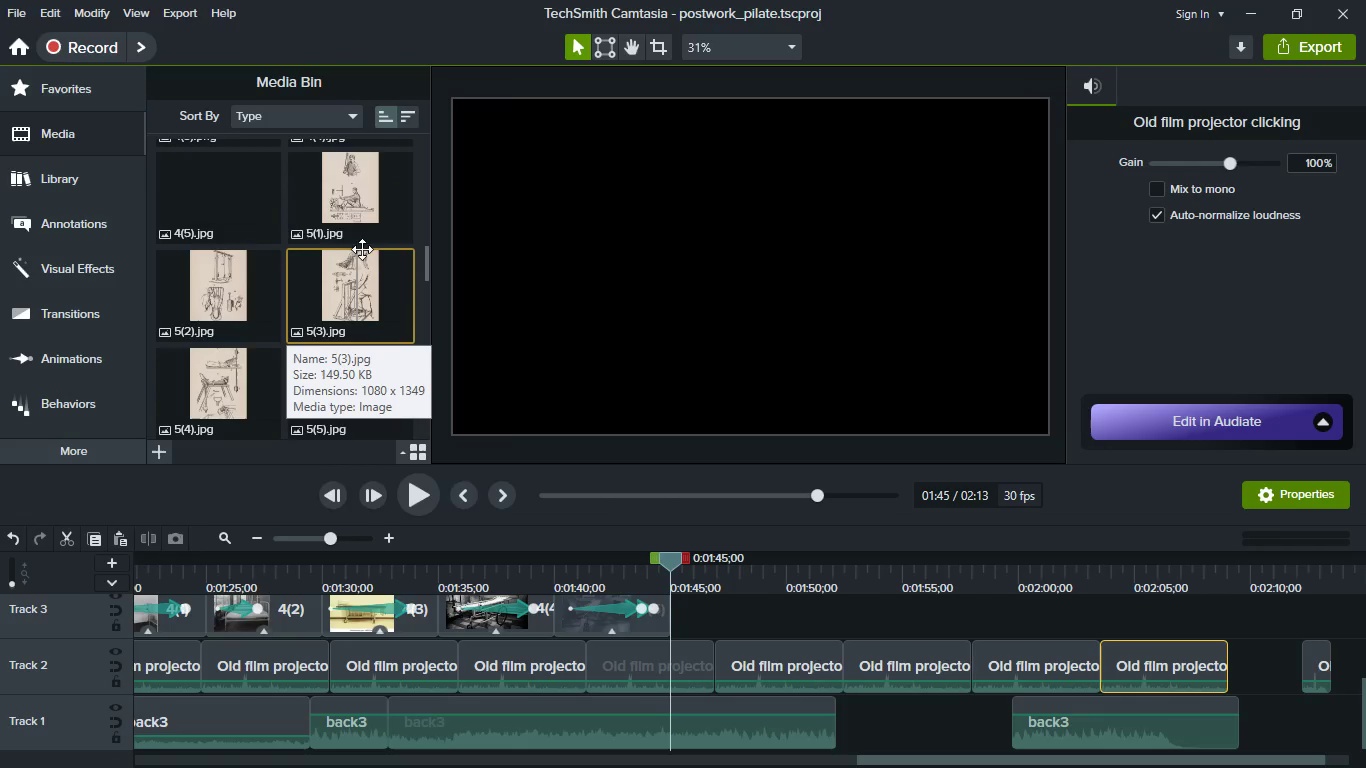 
left_click_drag(start_coordinate=[344, 207], to_coordinate=[777, 616])
 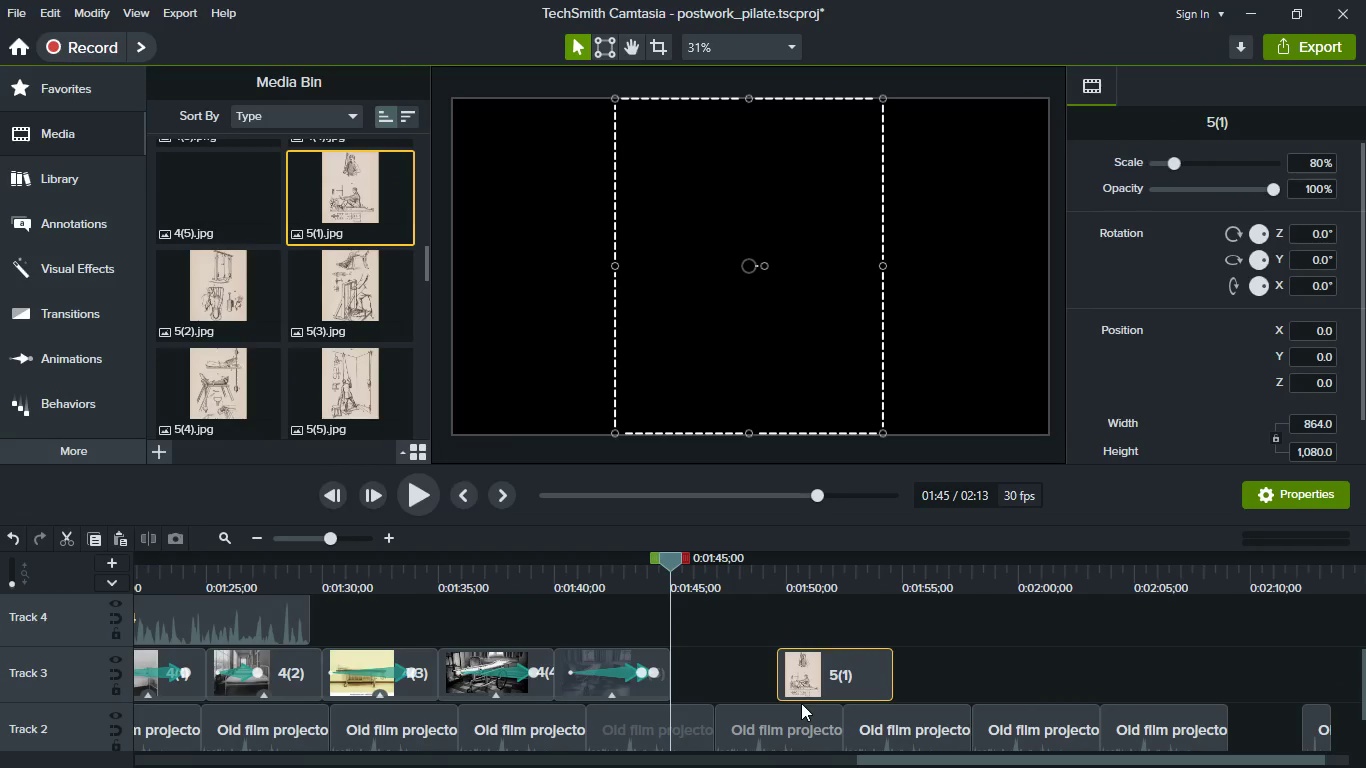 
scroll: coordinate [801, 703], scroll_direction: up, amount: 1.0
 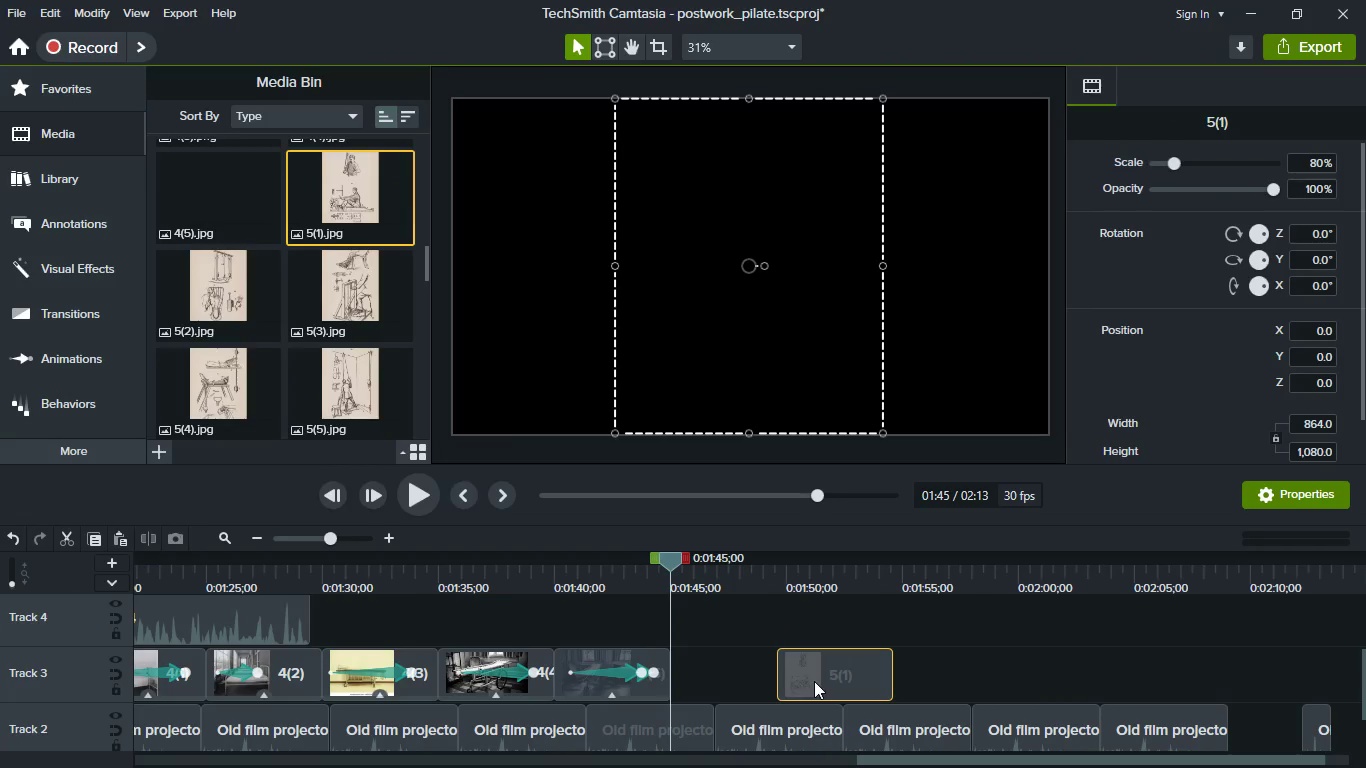 
left_click_drag(start_coordinate=[824, 681], to_coordinate=[703, 674])
 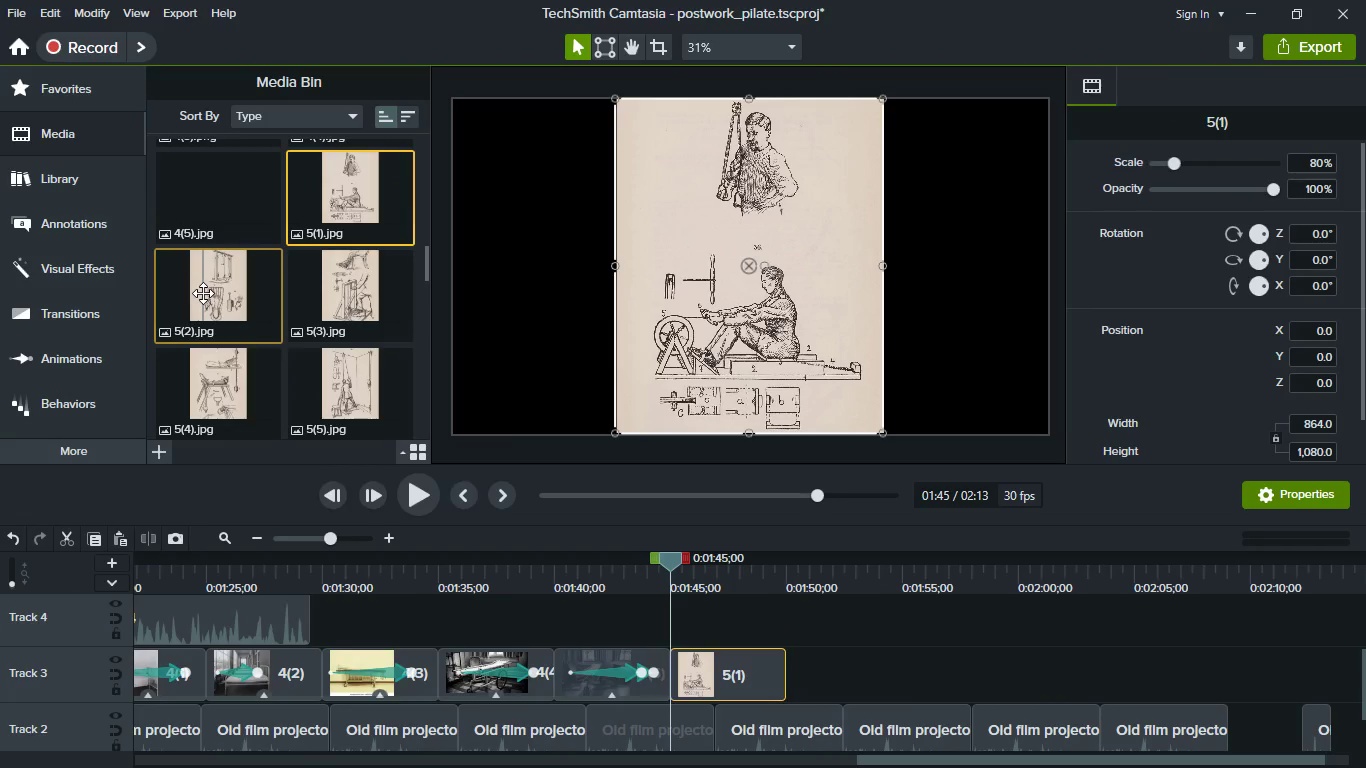 
left_click_drag(start_coordinate=[203, 293], to_coordinate=[878, 675])
 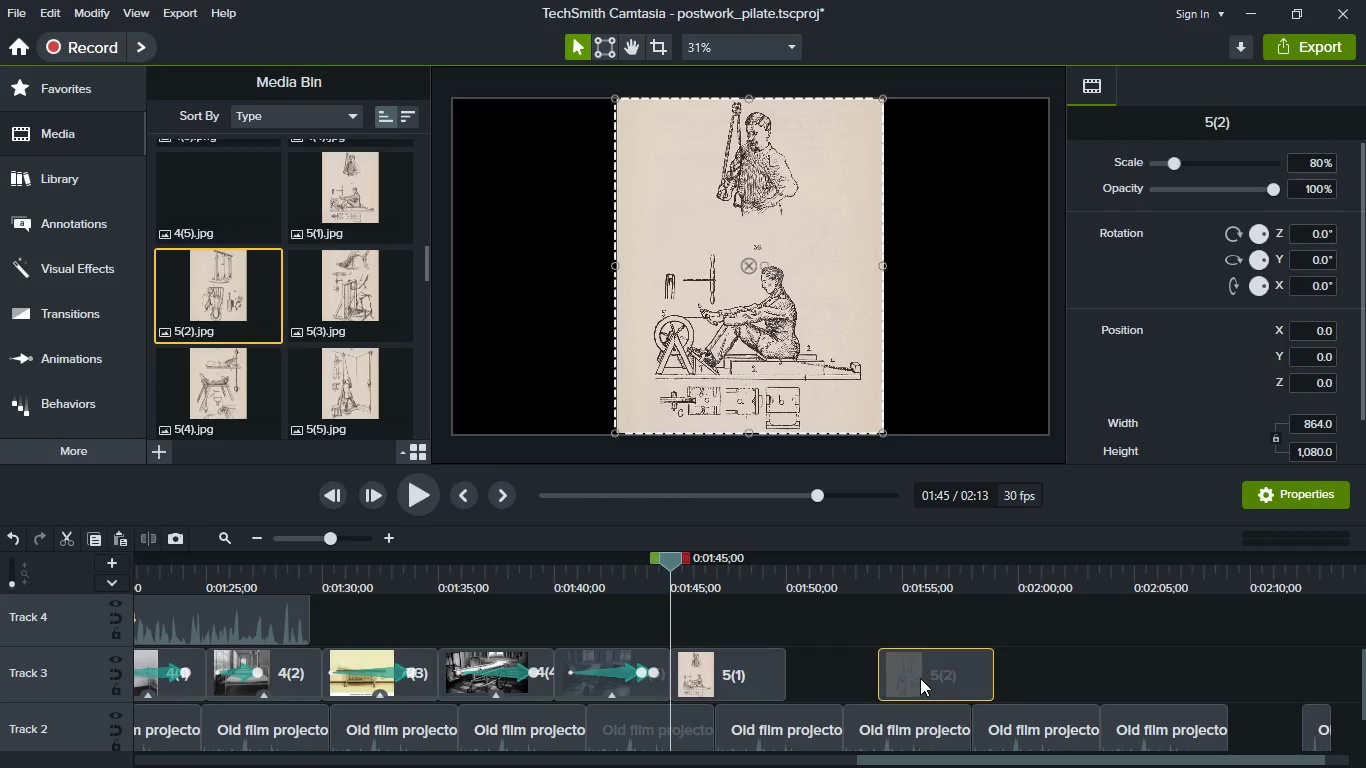 
left_click_drag(start_coordinate=[936, 678], to_coordinate=[851, 668])
 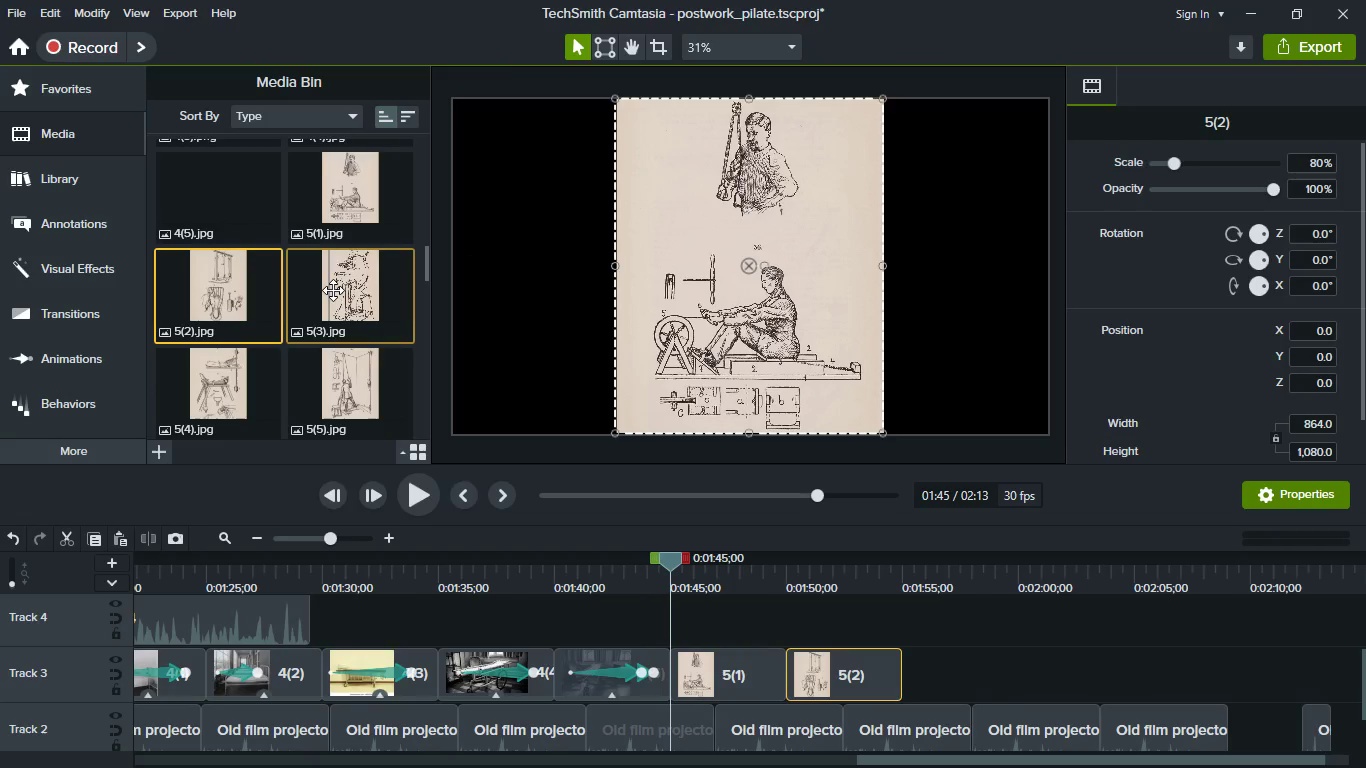 
left_click([333, 290])
 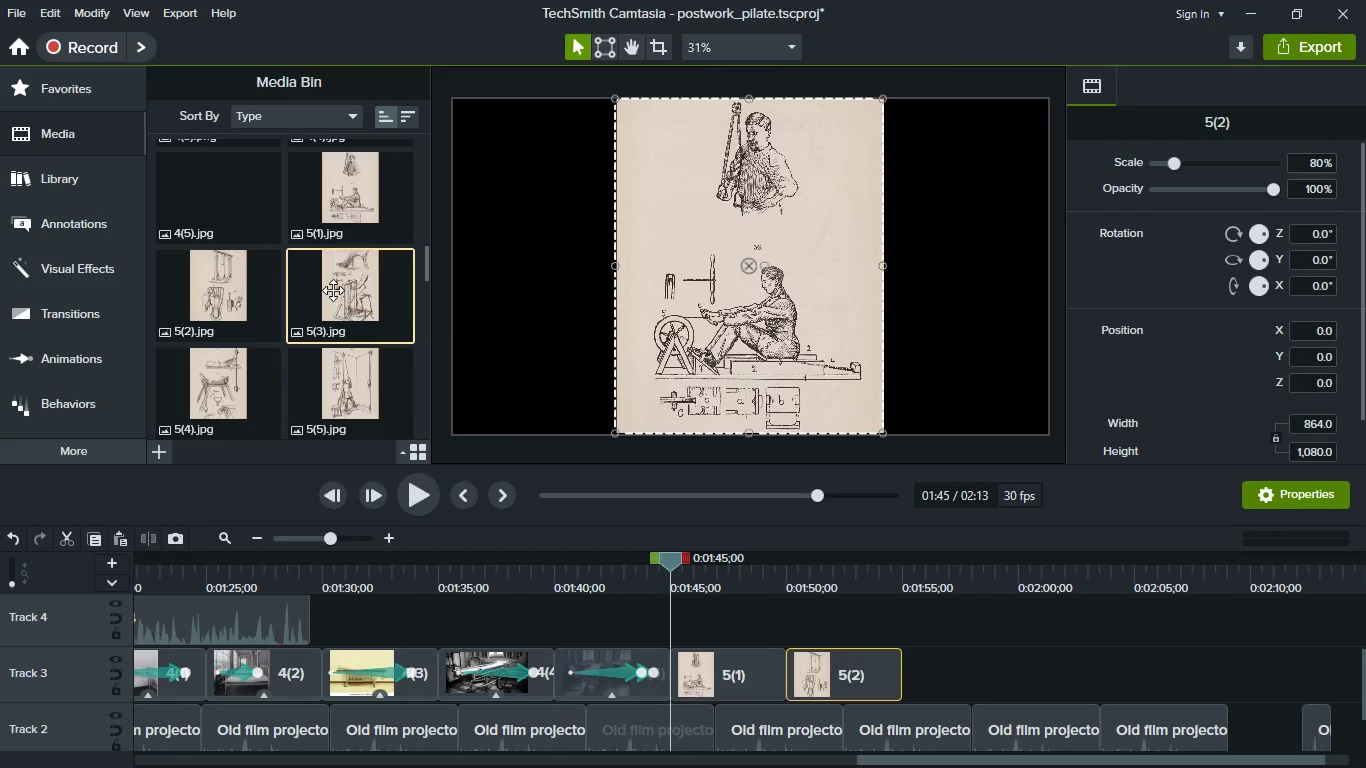 
left_click_drag(start_coordinate=[333, 290], to_coordinate=[1025, 660])
 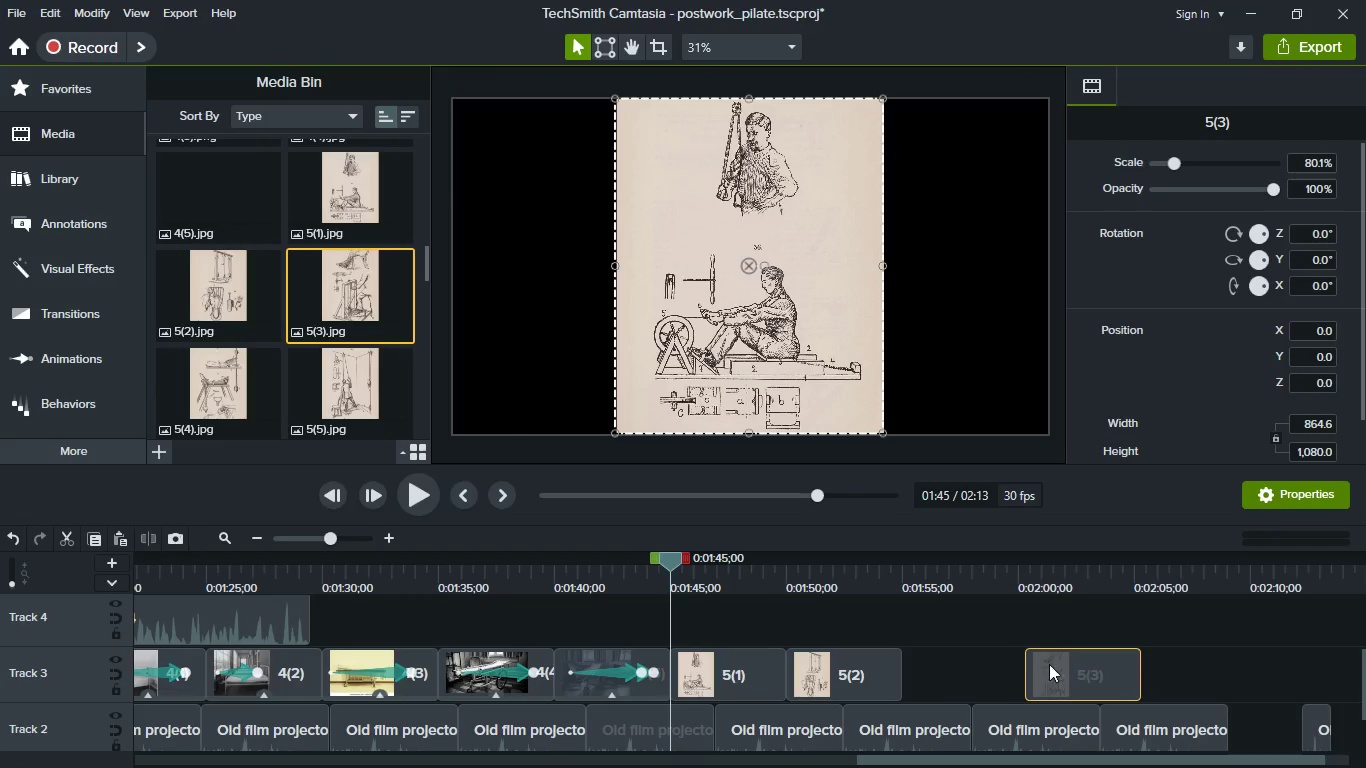 
left_click_drag(start_coordinate=[1087, 664], to_coordinate=[926, 654])
 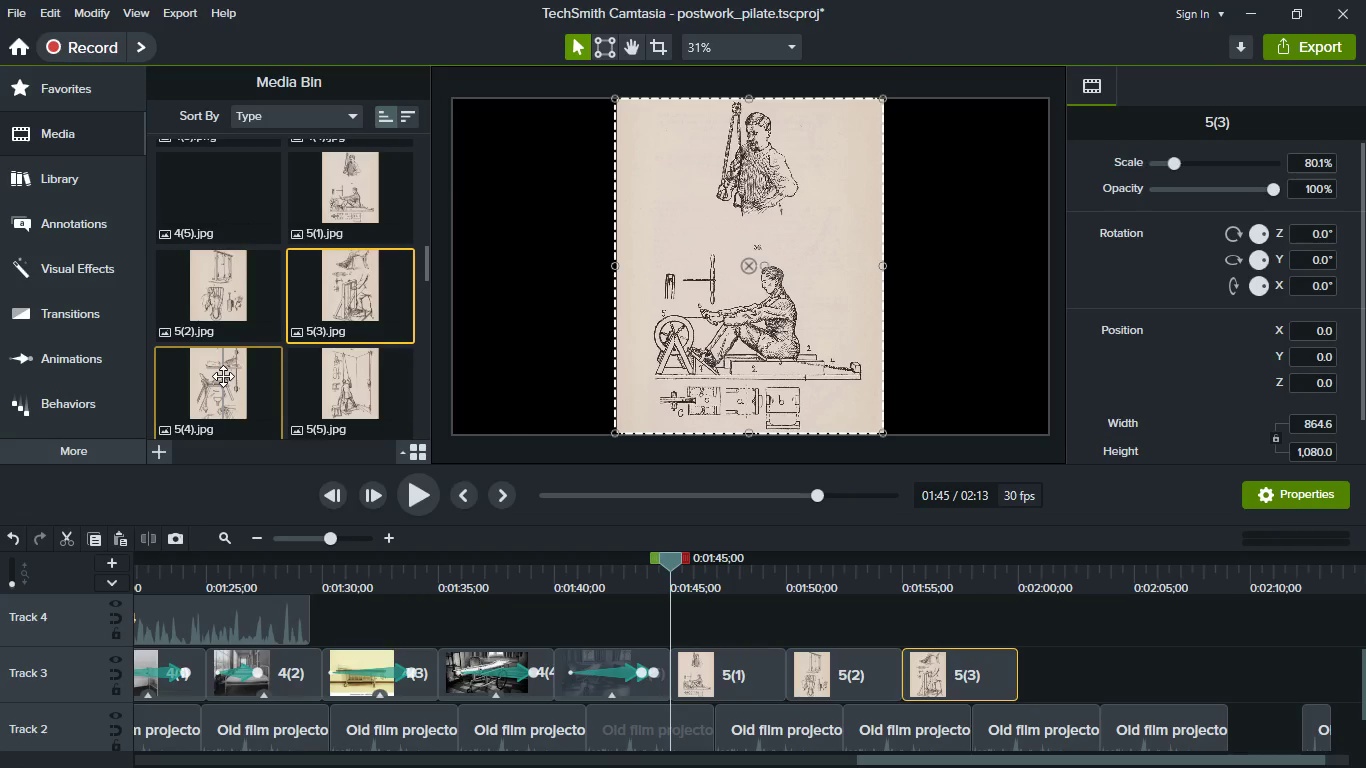 
left_click([223, 376])
 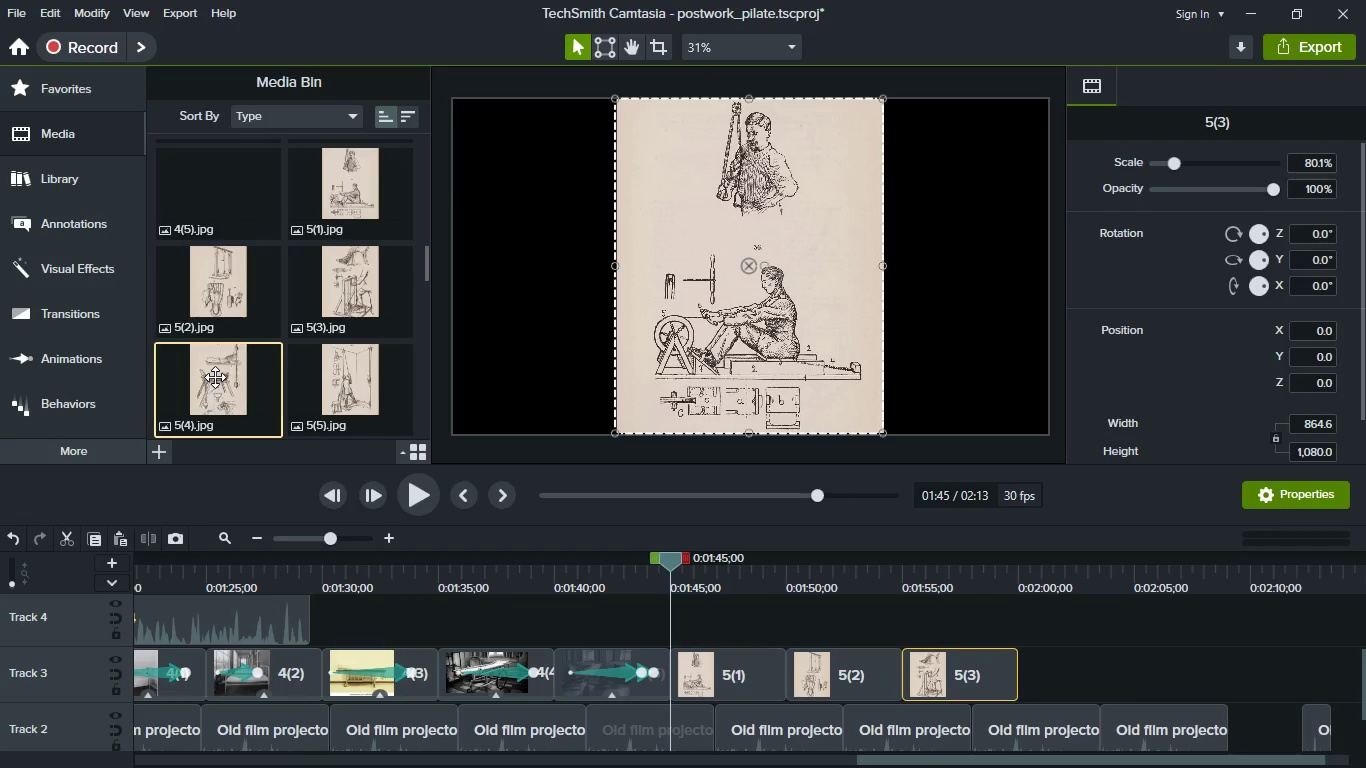 
left_click_drag(start_coordinate=[215, 377], to_coordinate=[1057, 670])
 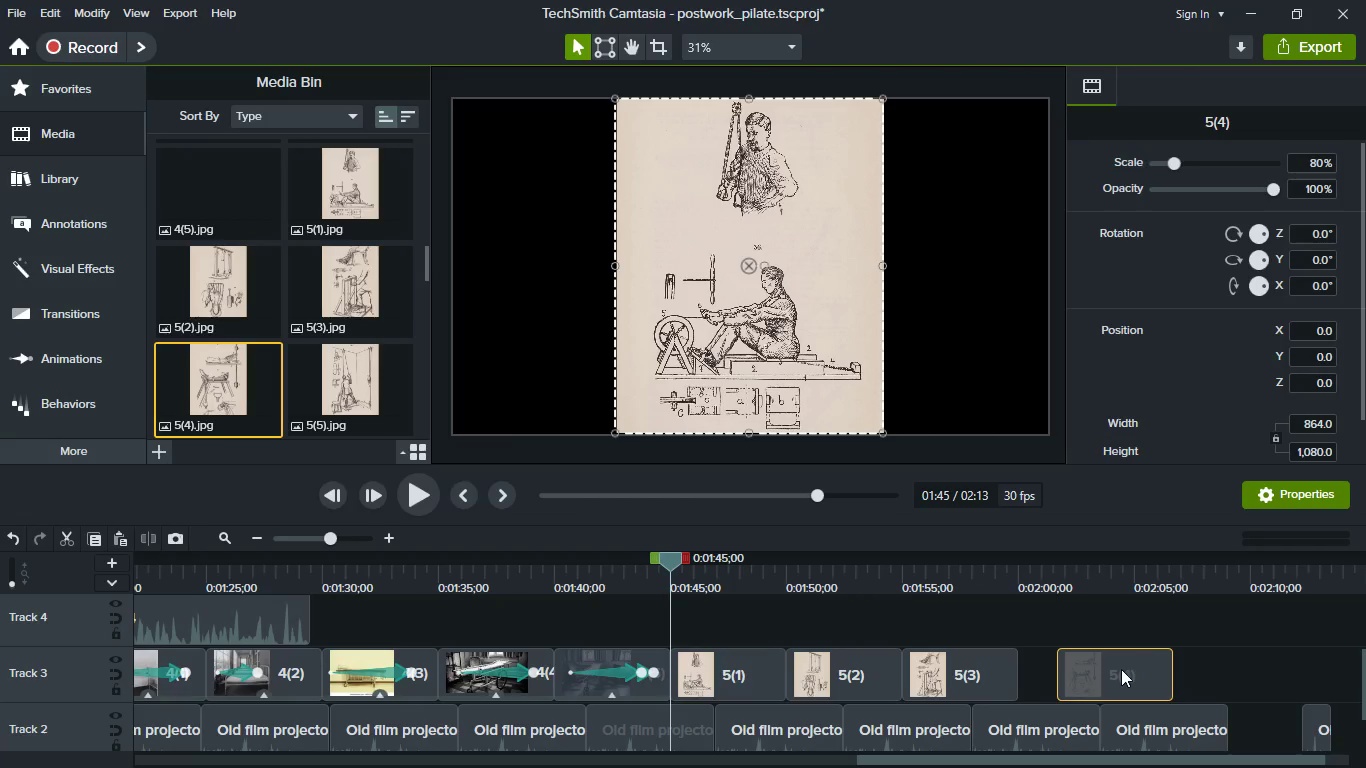 
left_click_drag(start_coordinate=[1123, 668], to_coordinate=[1036, 671])
 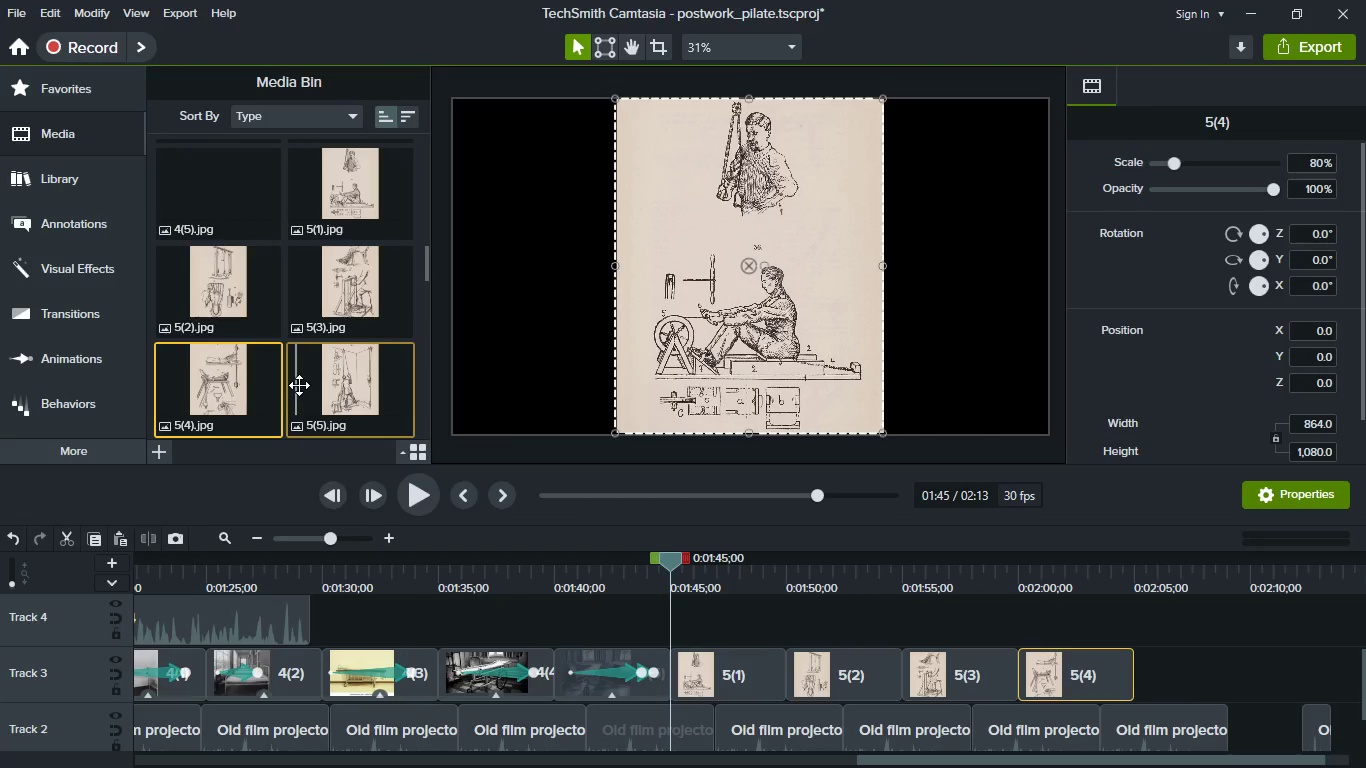 
scroll: coordinate [299, 385], scroll_direction: down, amount: 1.0
 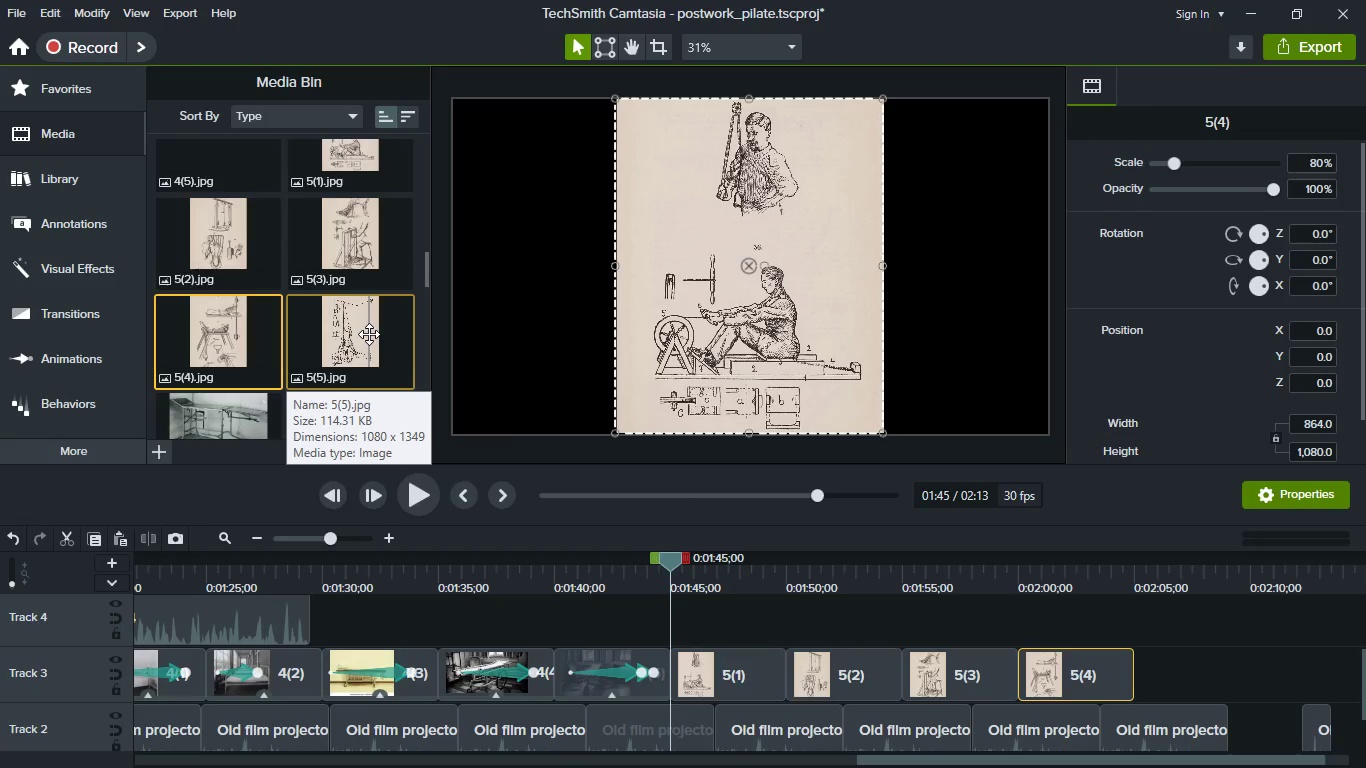 
left_click_drag(start_coordinate=[369, 334], to_coordinate=[1192, 663])
 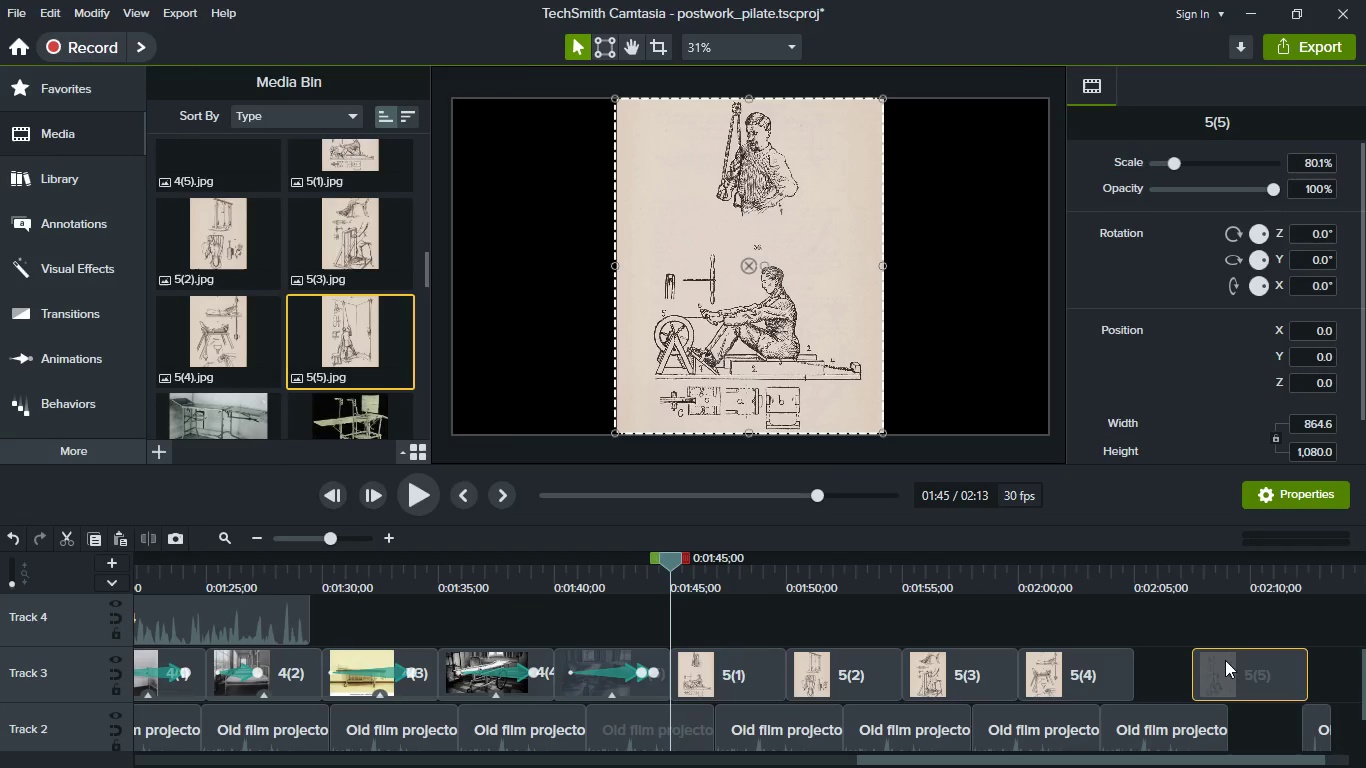 
left_click_drag(start_coordinate=[1251, 659], to_coordinate=[1165, 655])
 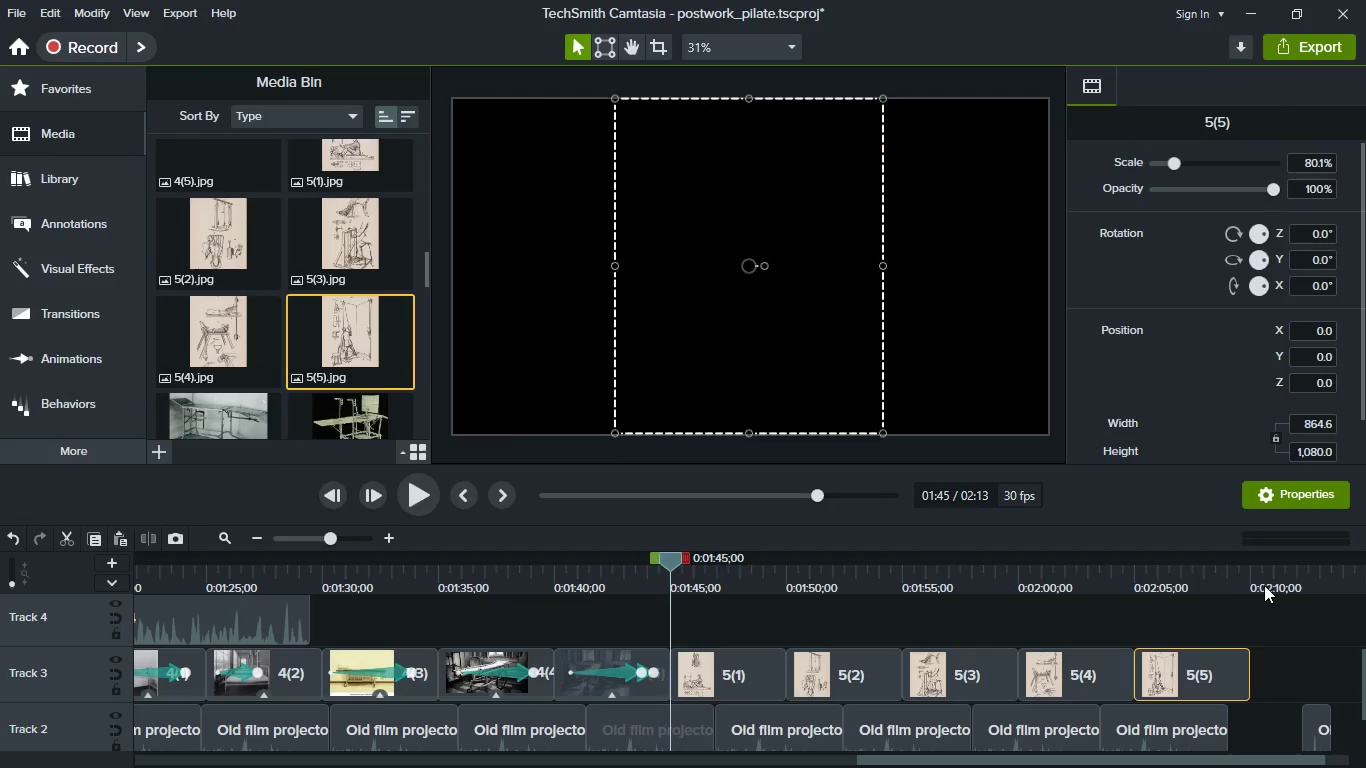 
left_click([1264, 585])
 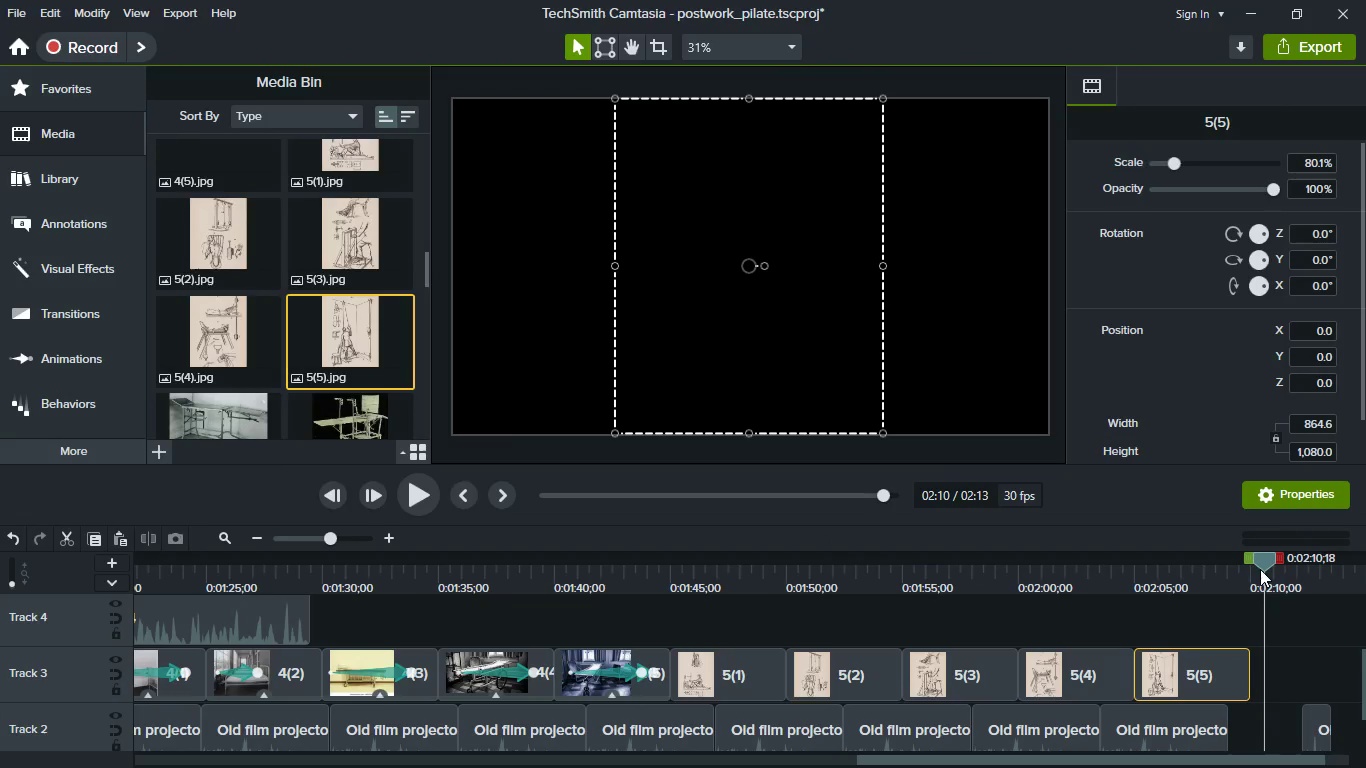 
left_click_drag(start_coordinate=[1260, 569], to_coordinate=[693, 581])
 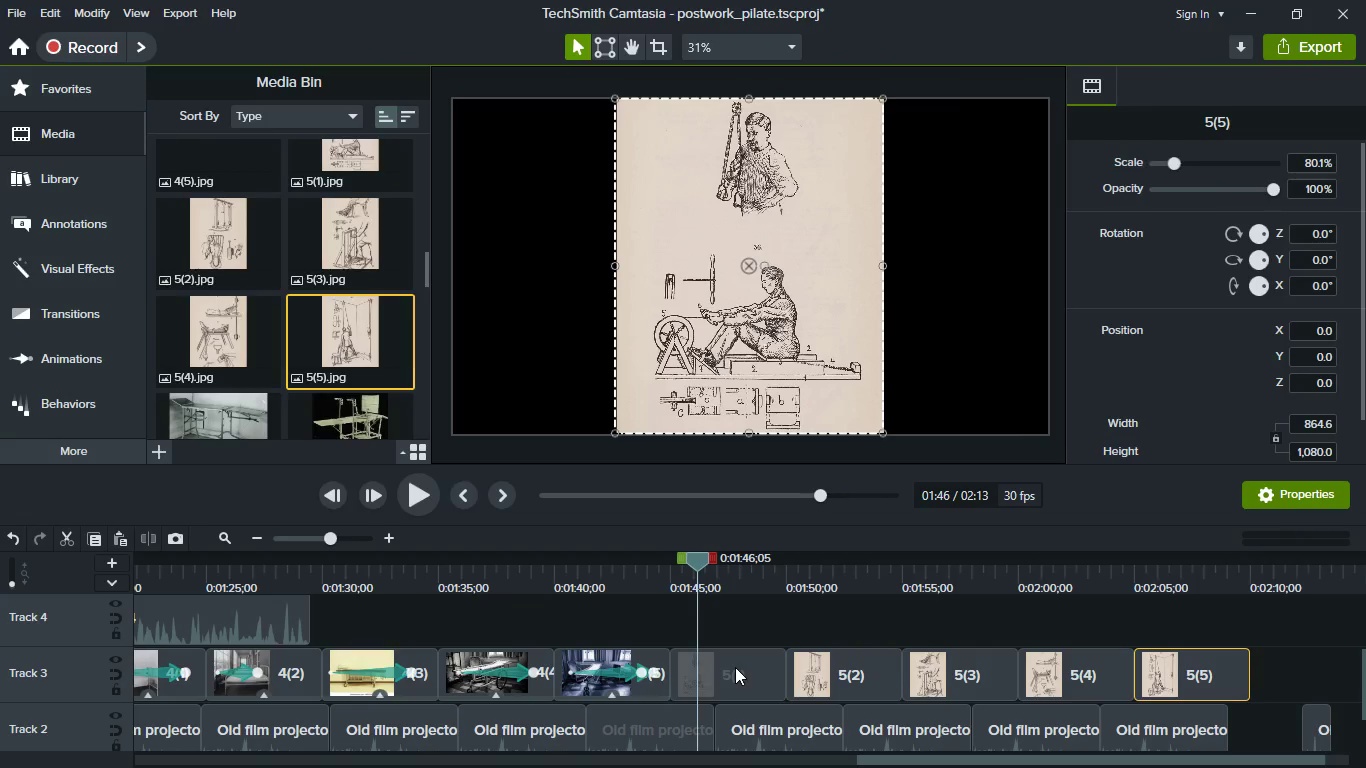 
key(Meta+MetaLeft)
 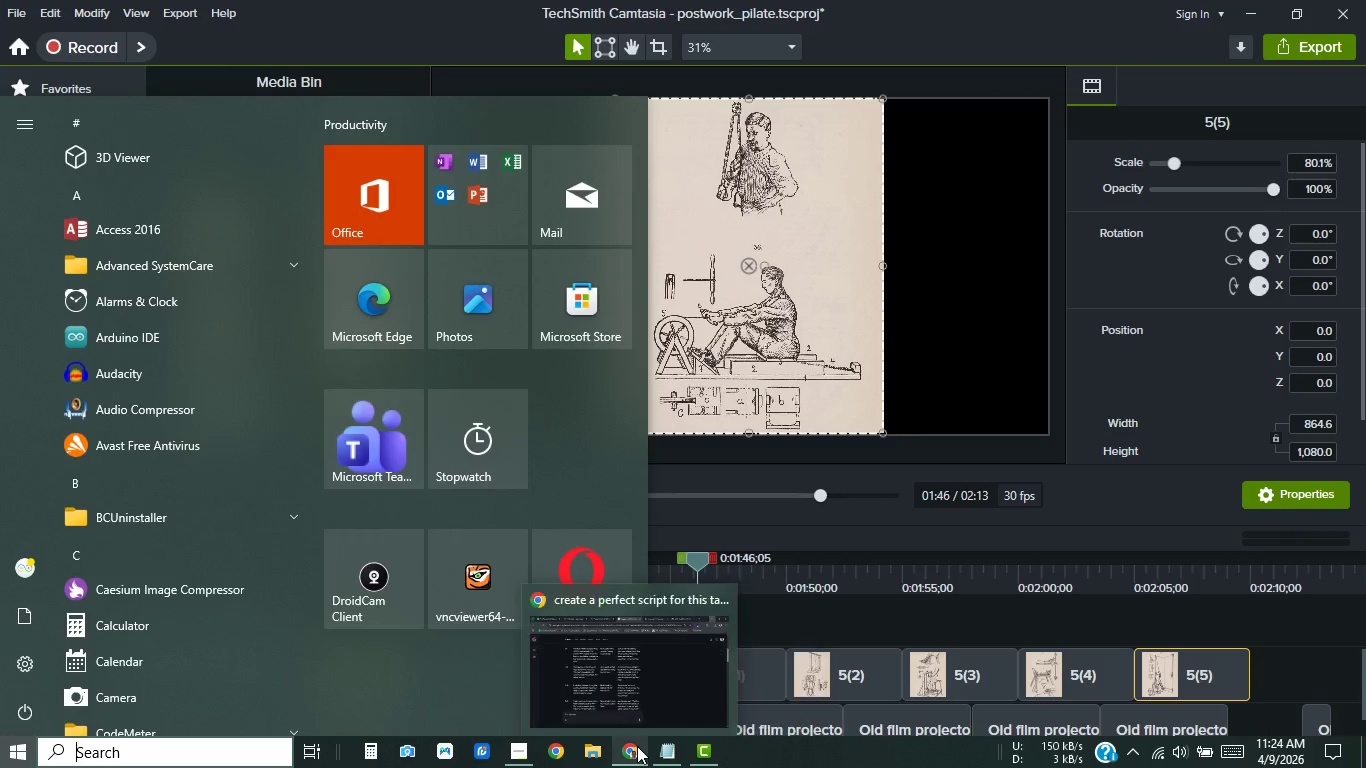 
left_click([637, 746])
 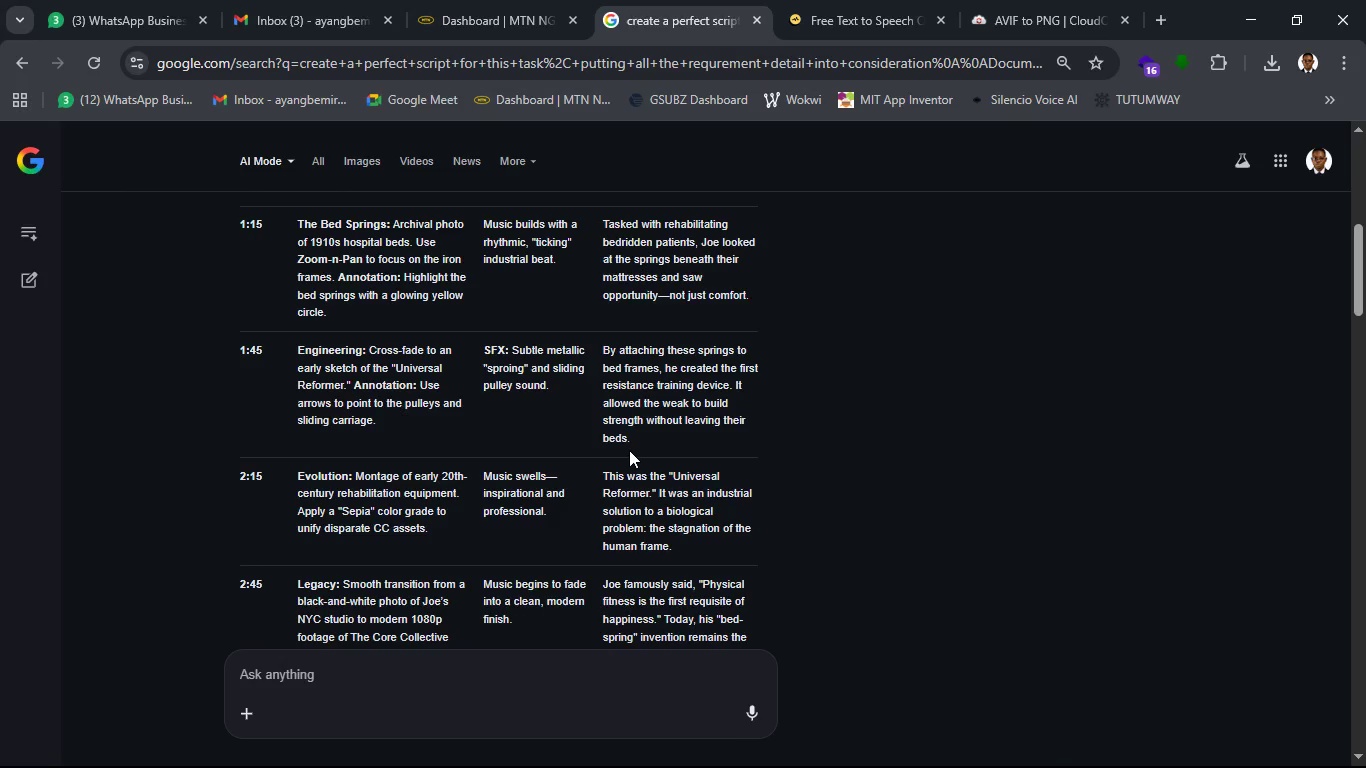 
wait(6.12)
 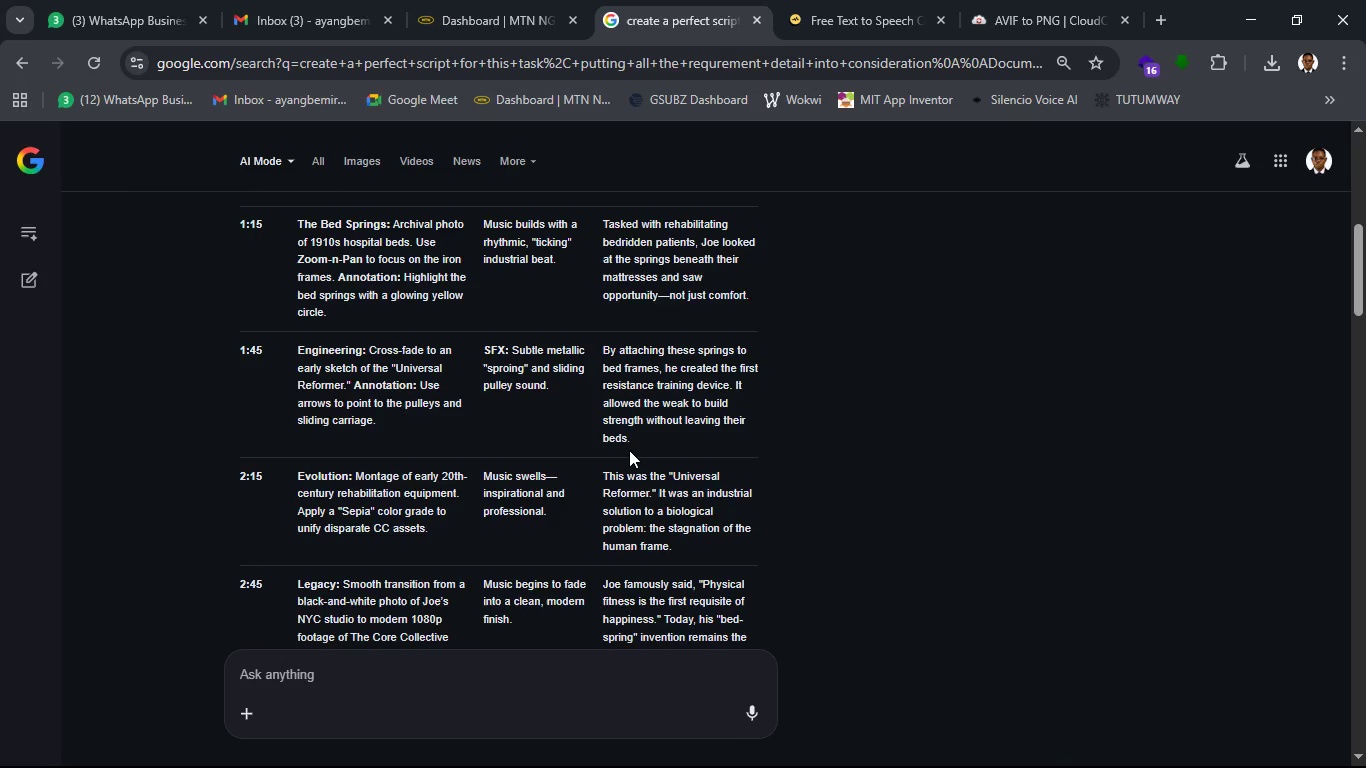 
scroll: coordinate [629, 450], scroll_direction: down, amount: 1.0
 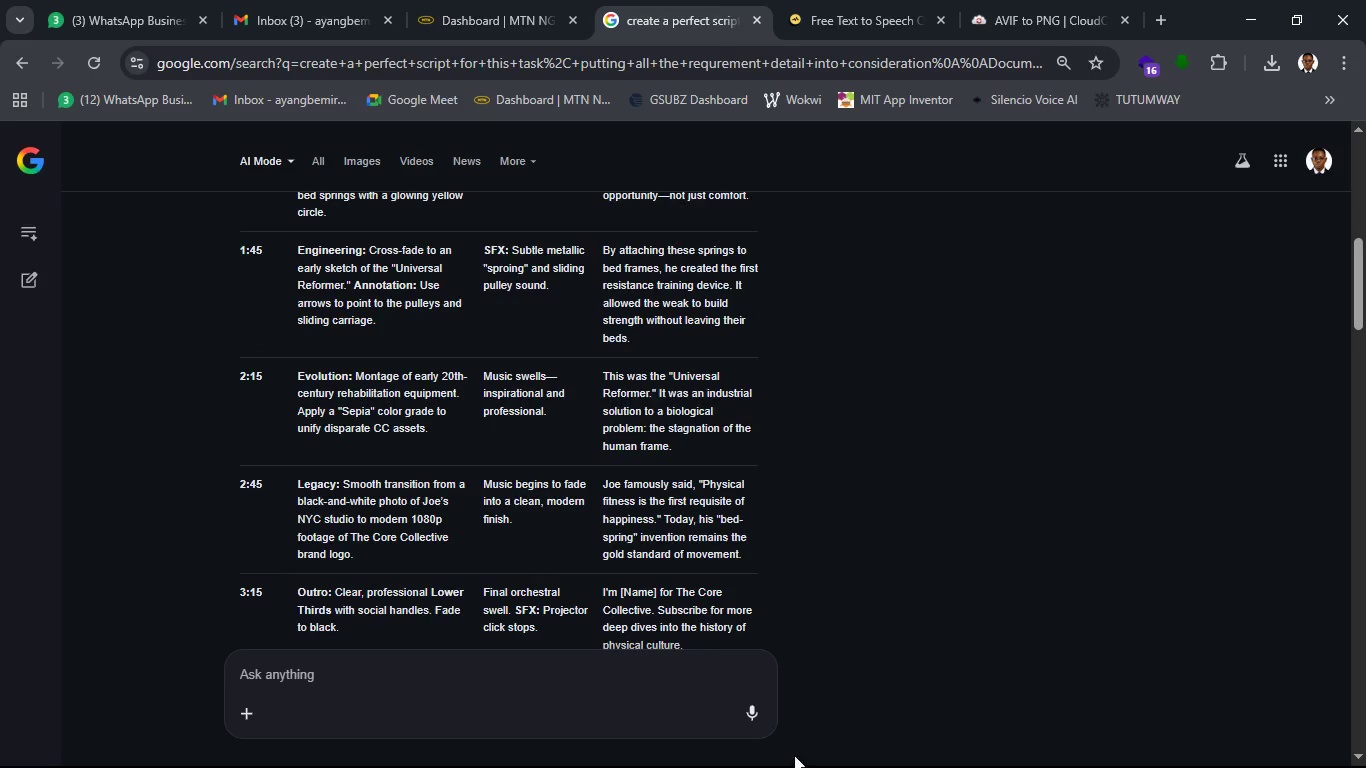 
wait(6.07)
 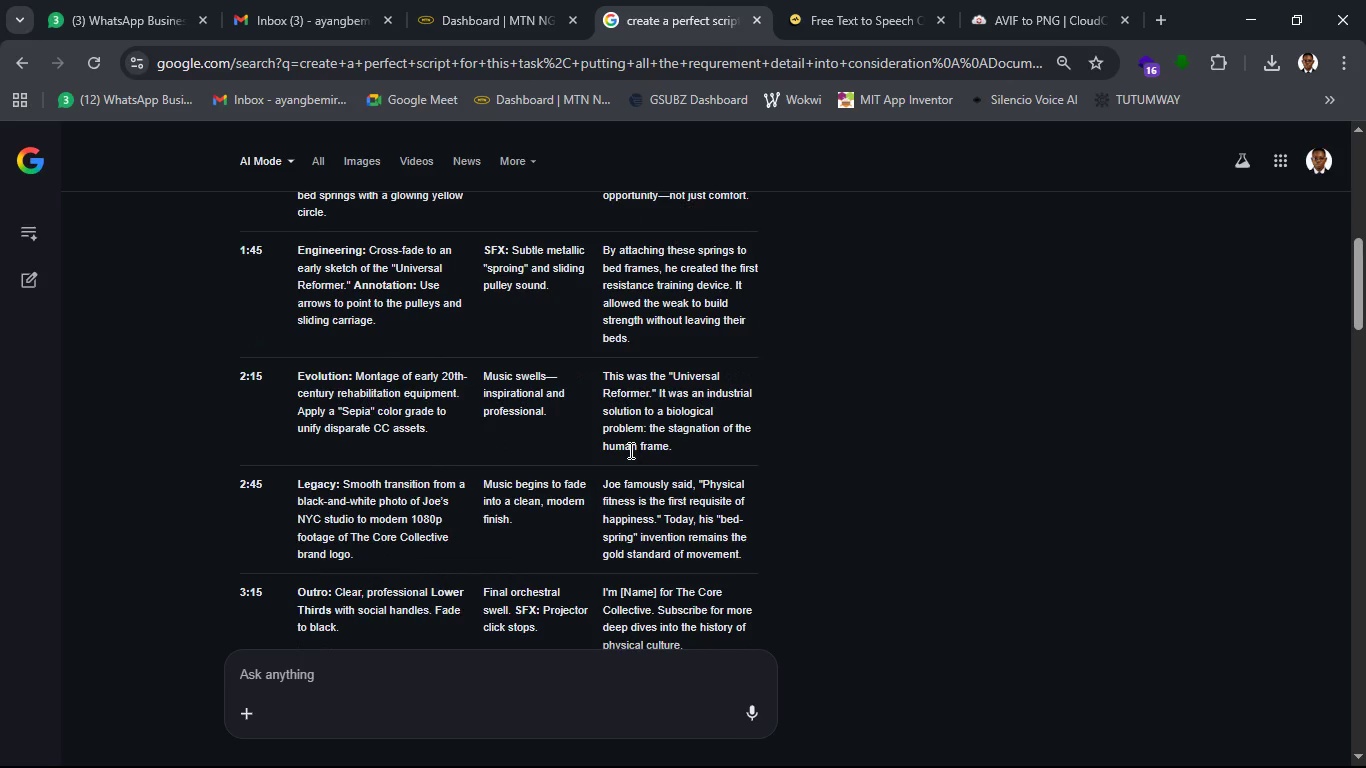 
key(Meta+MetaLeft)
 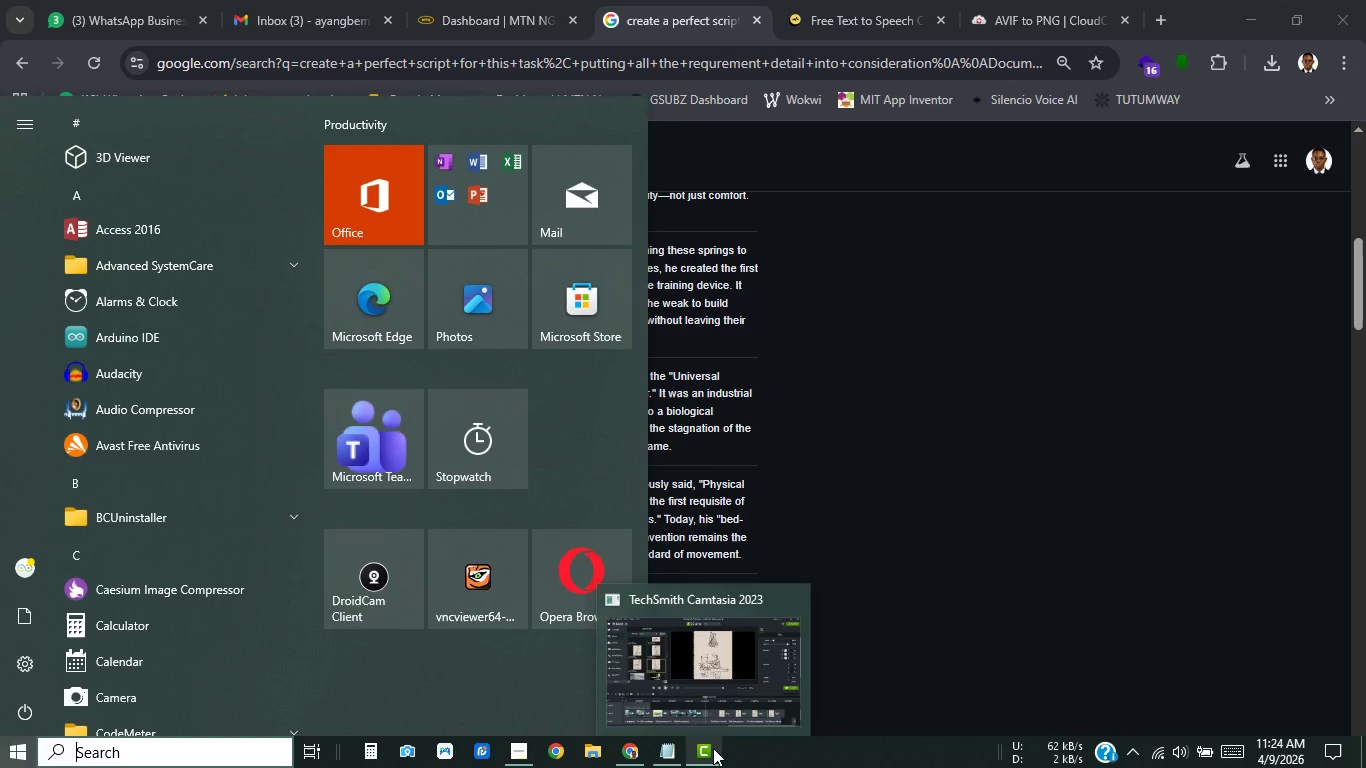 
left_click([713, 748])
 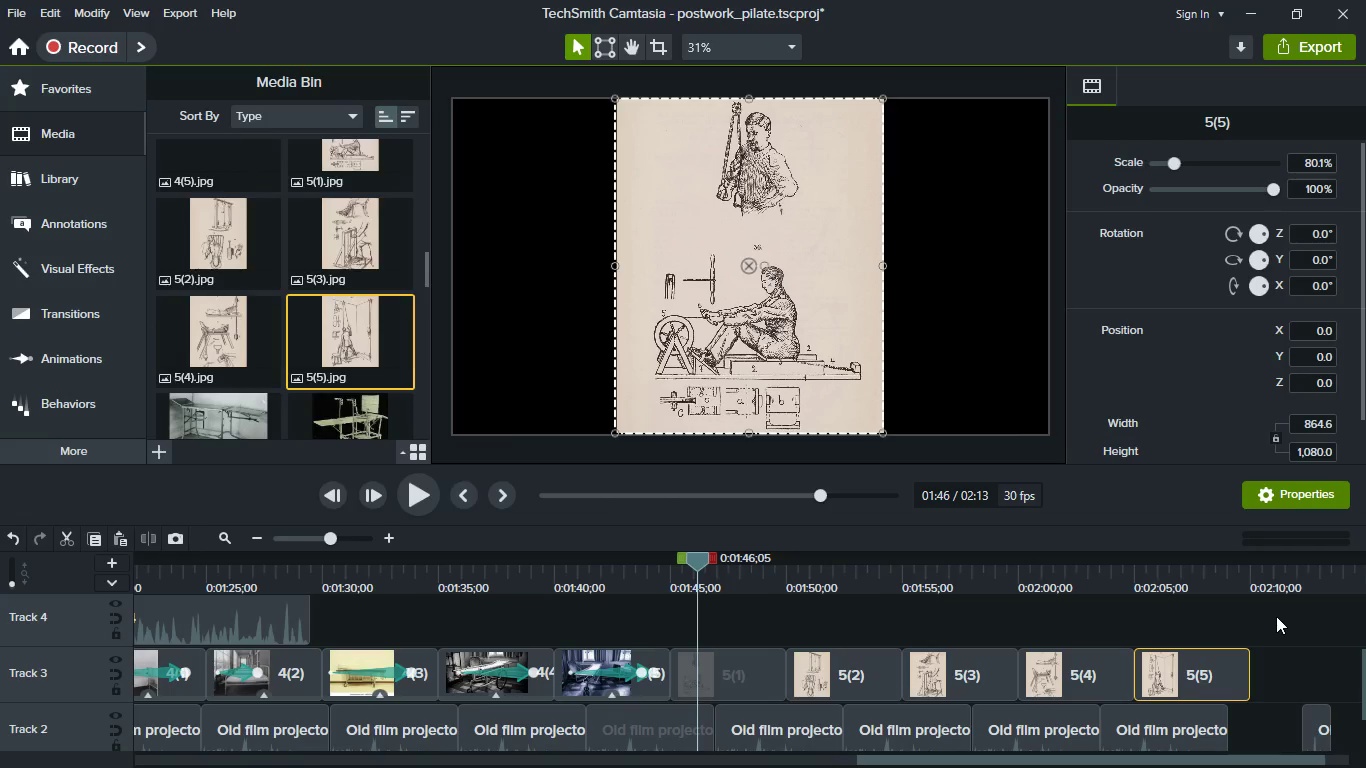 
hold_key(key=ShiftLeft, duration=0.73)
scroll: coordinate [1277, 619], scroll_direction: down, amount: 2.0
 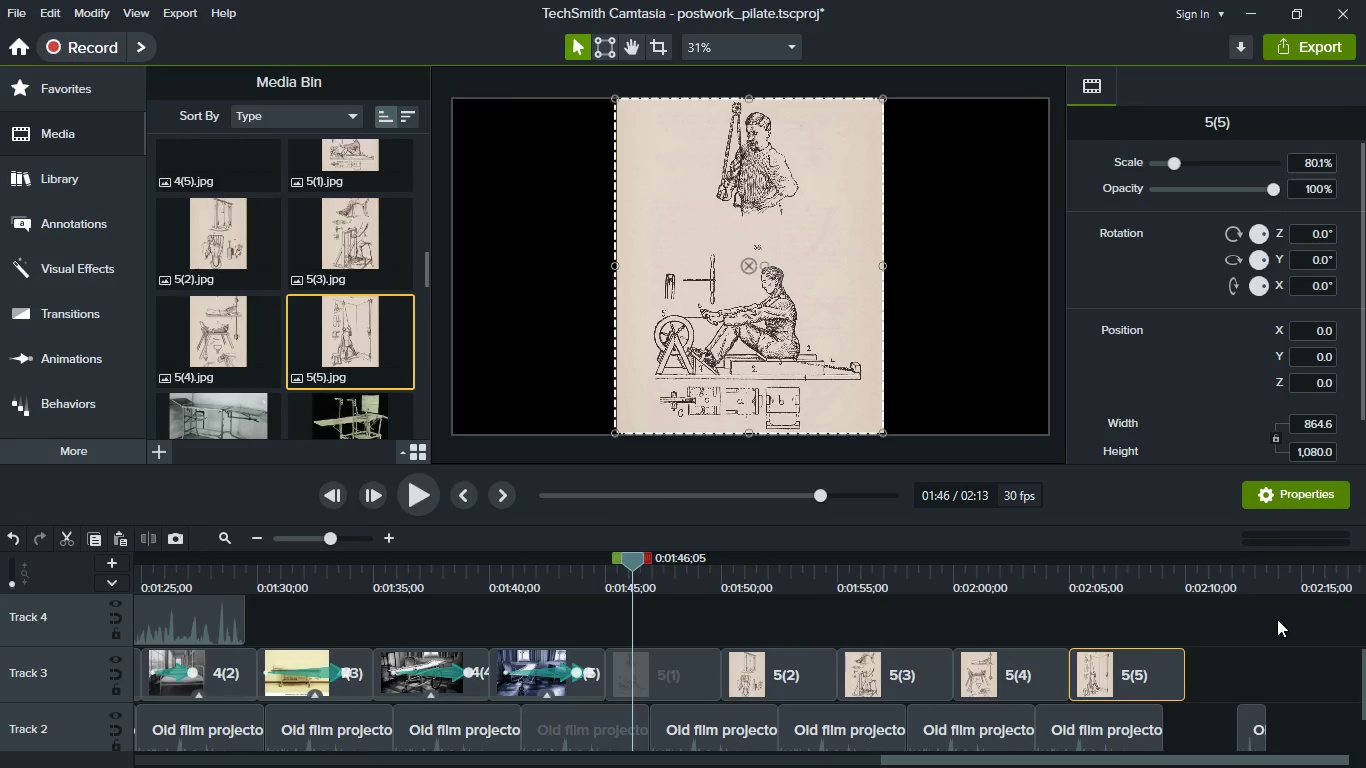 
hold_key(key=ShiftLeft, duration=0.88)
scroll: coordinate [1275, 622], scroll_direction: down, amount: 2.0
 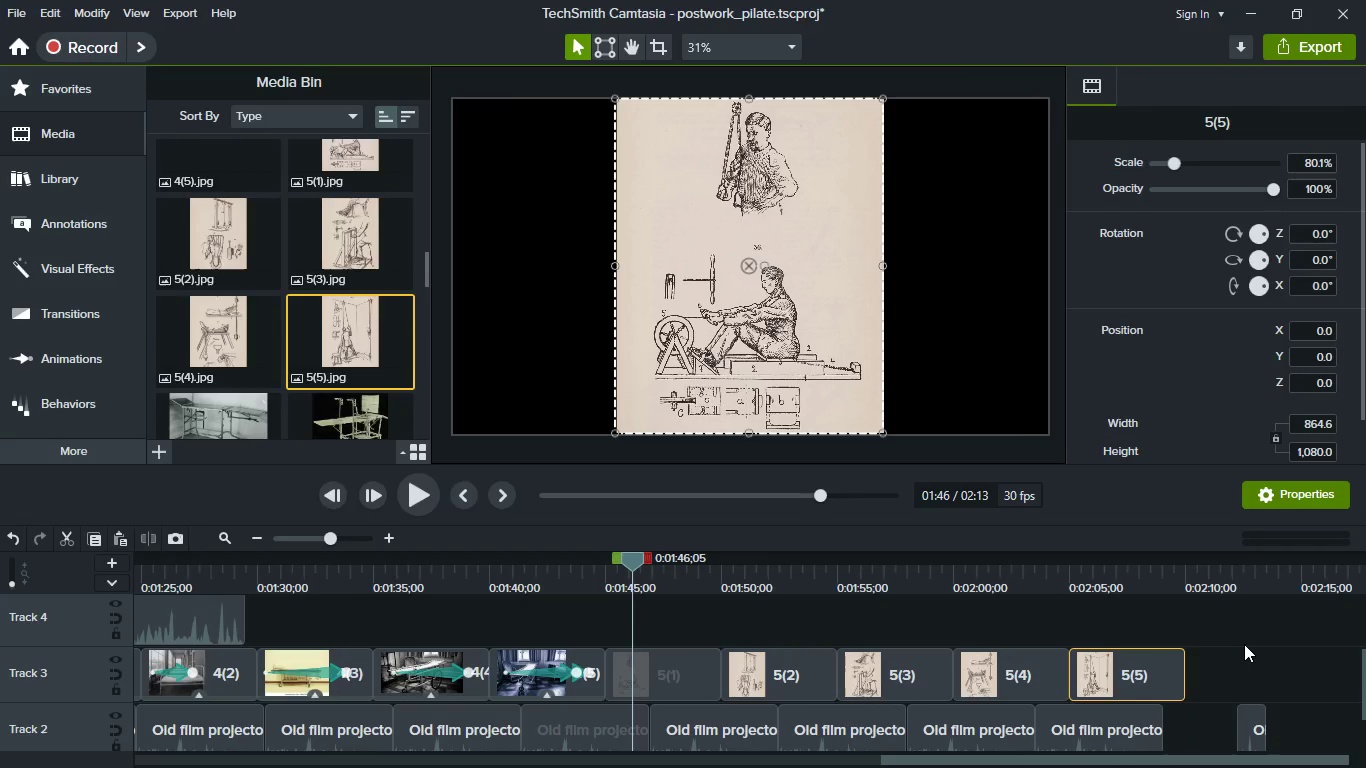 
hold_key(key=ControlLeft, duration=0.33)
scroll: coordinate [1244, 644], scroll_direction: down, amount: 2.0
 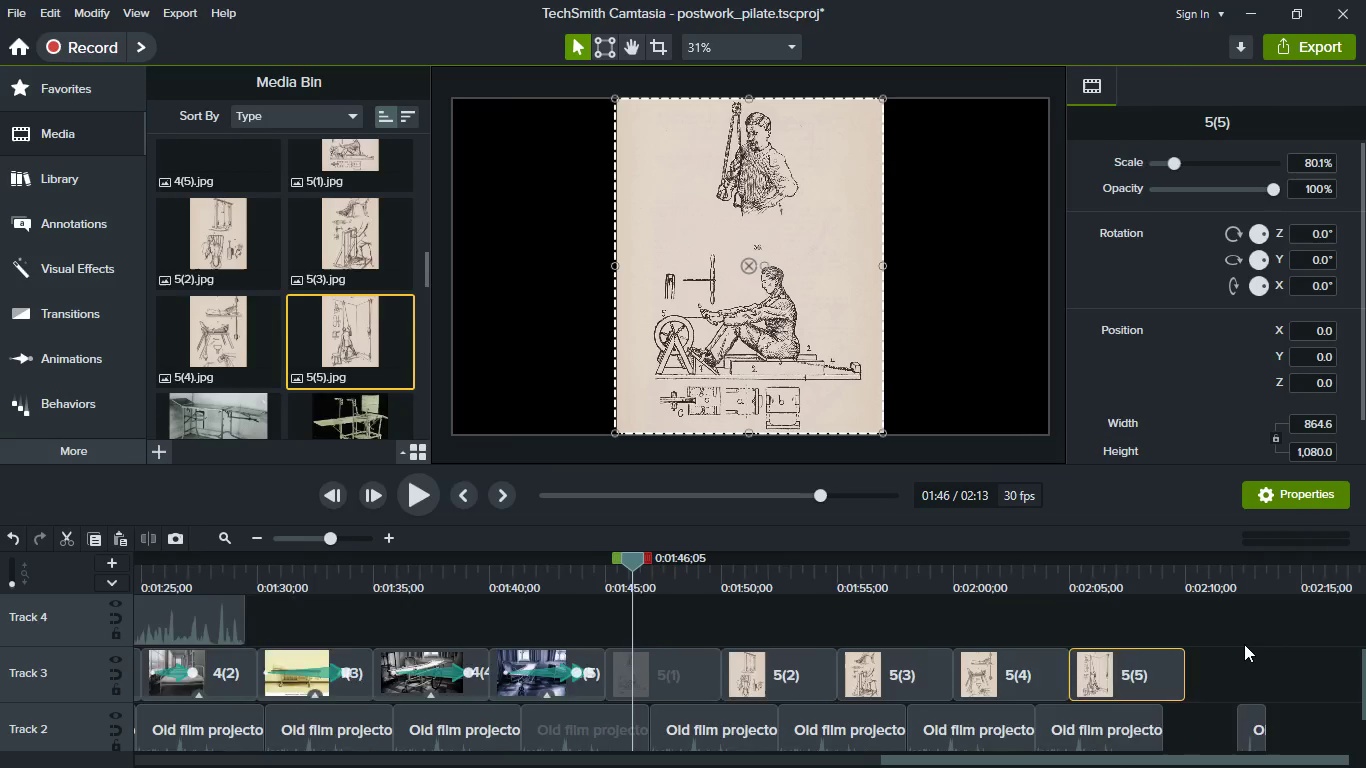 
hold_key(key=ShiftLeft, duration=0.8)
 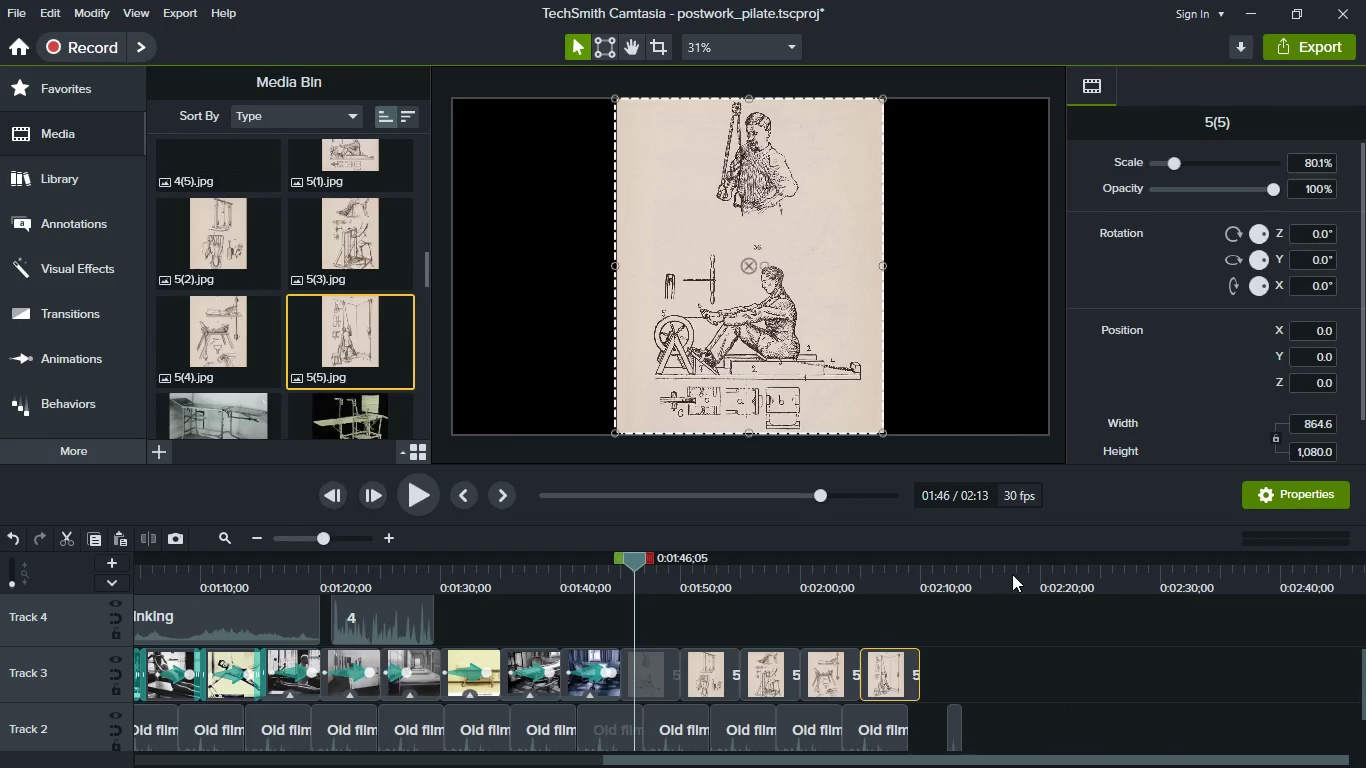 
left_click([1012, 574])
 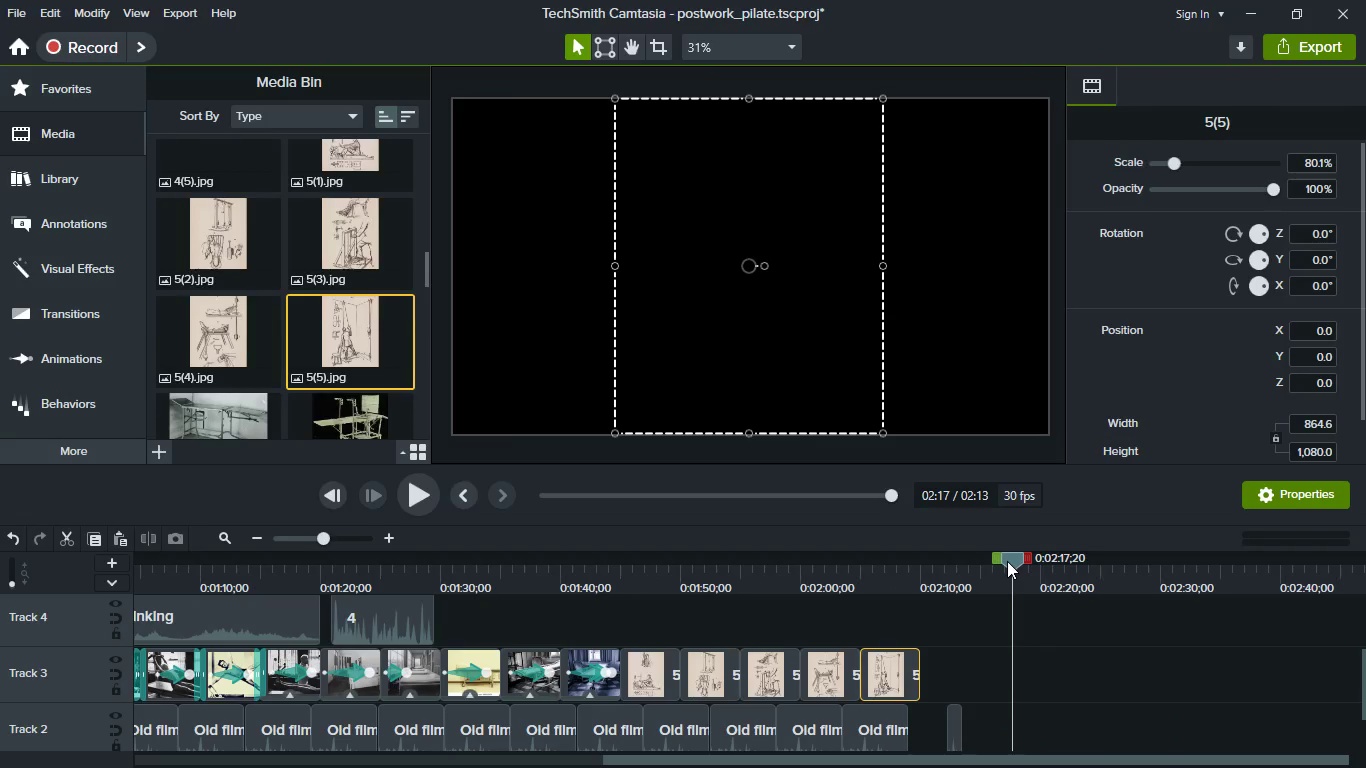 
left_click_drag(start_coordinate=[1007, 561], to_coordinate=[978, 558])
 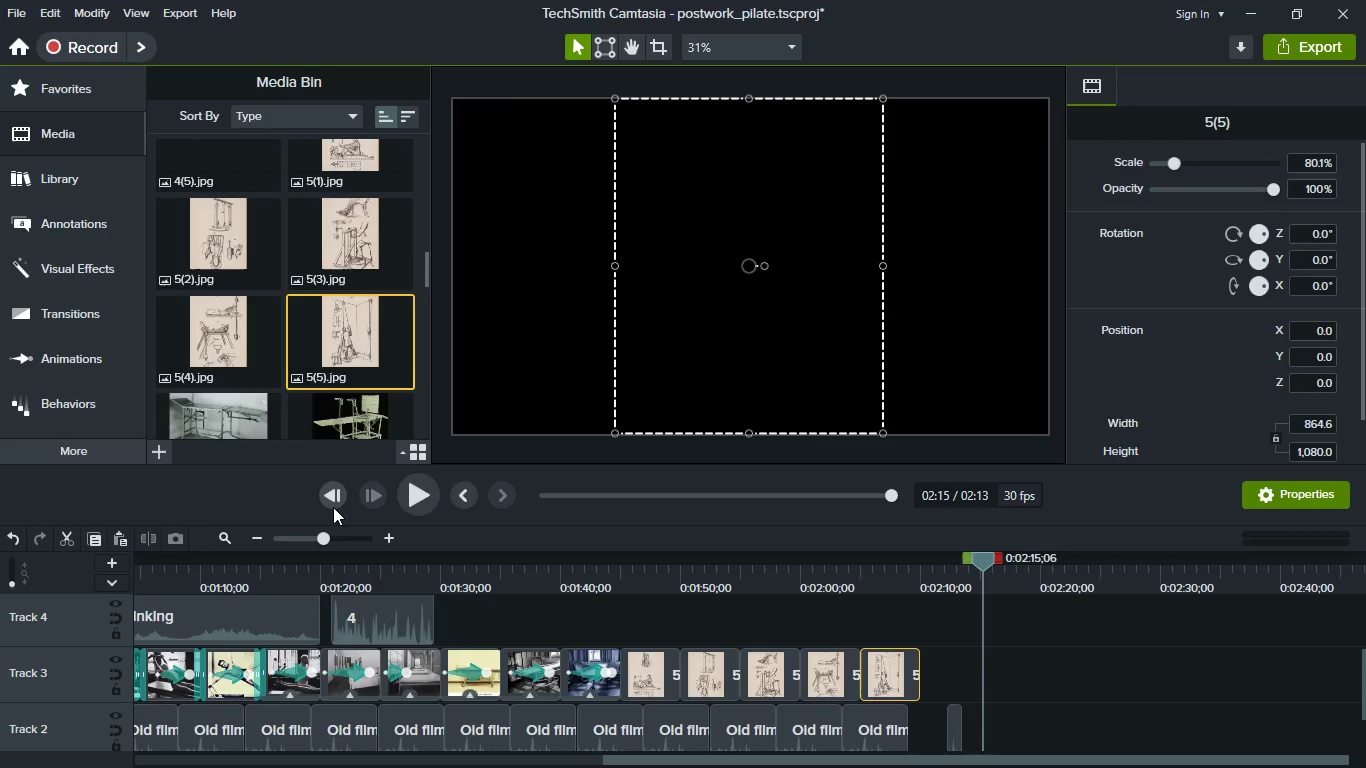 
double_click([333, 507])
 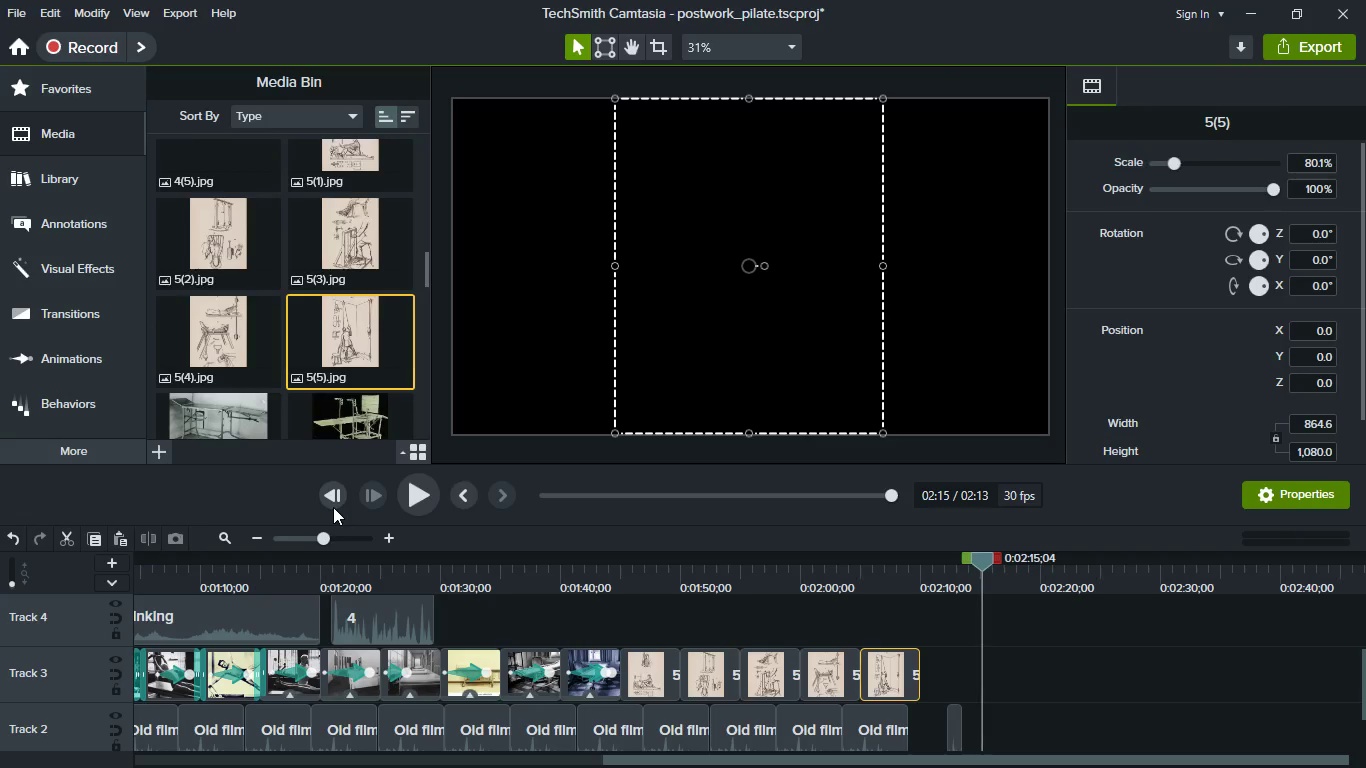 
triple_click([333, 507])
 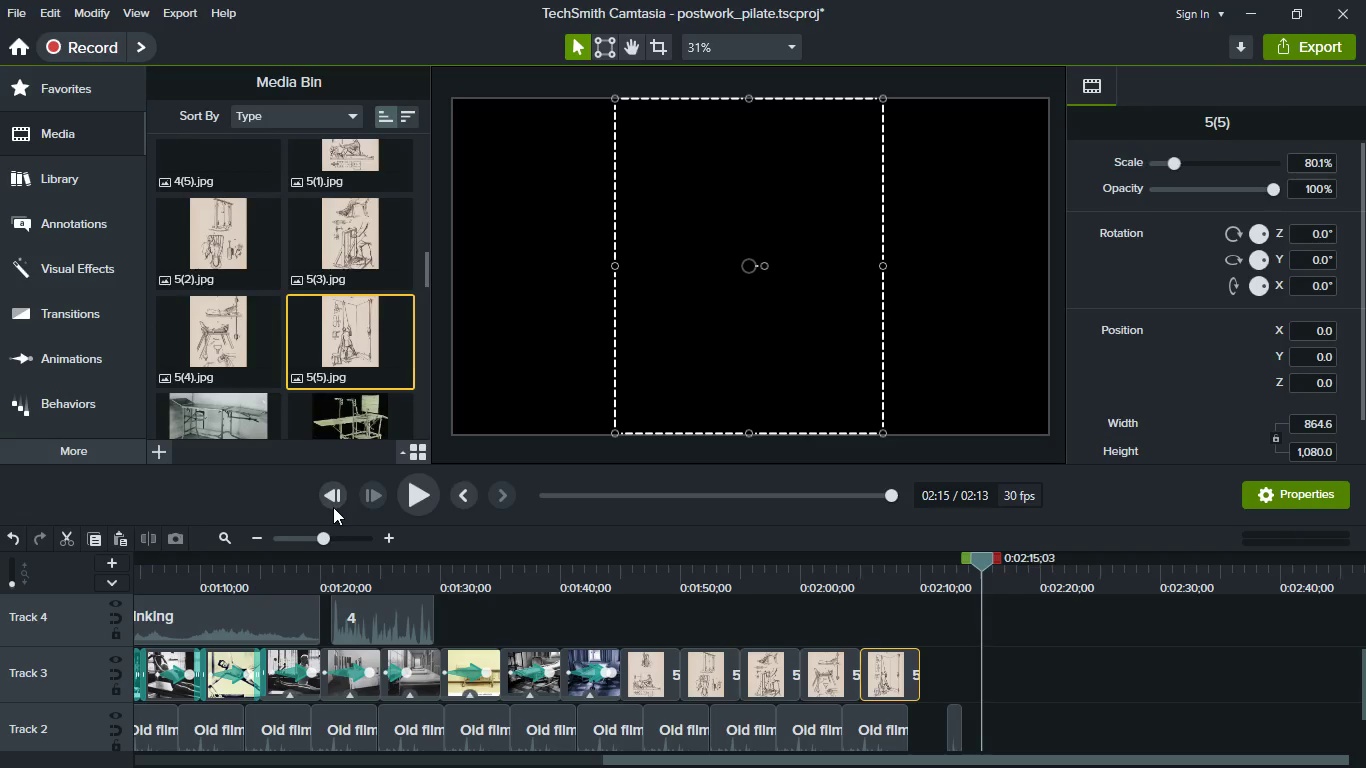 
triple_click([333, 507])
 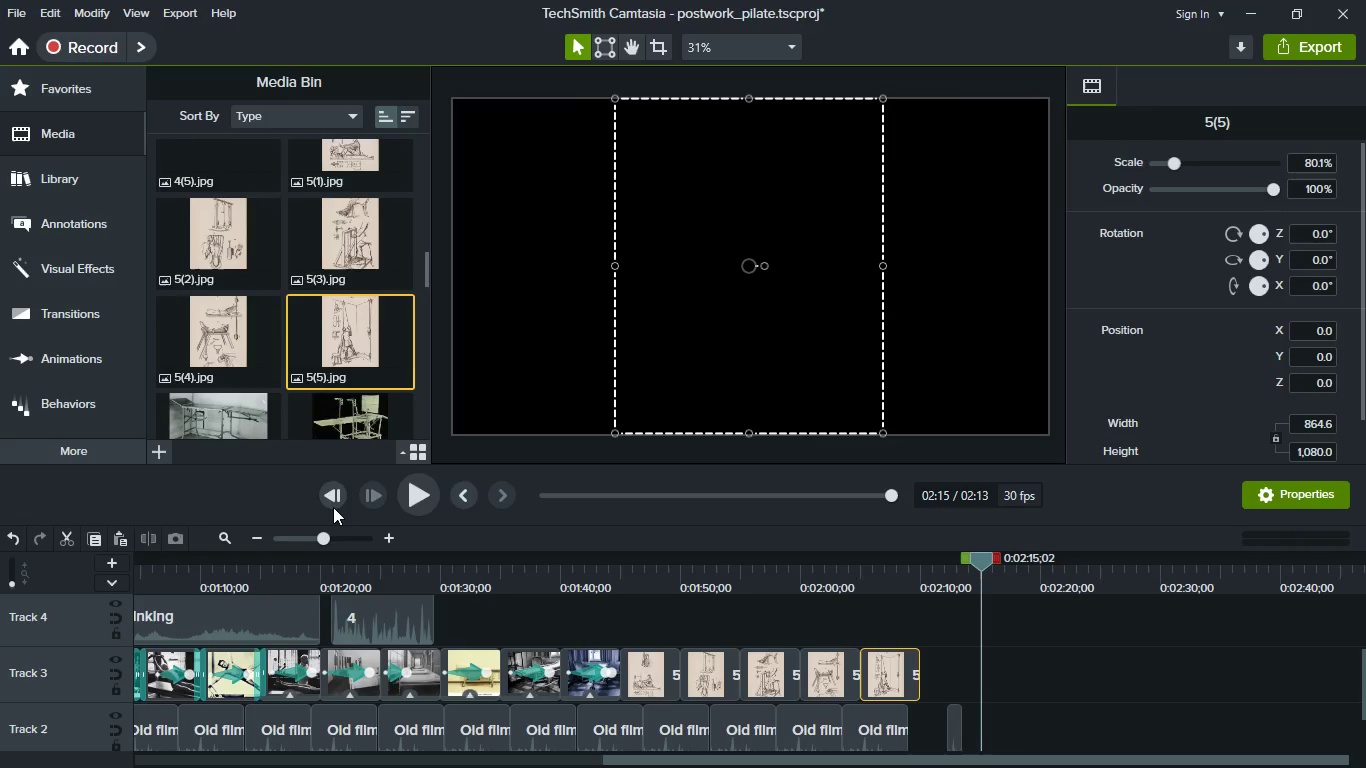 
triple_click([333, 507])
 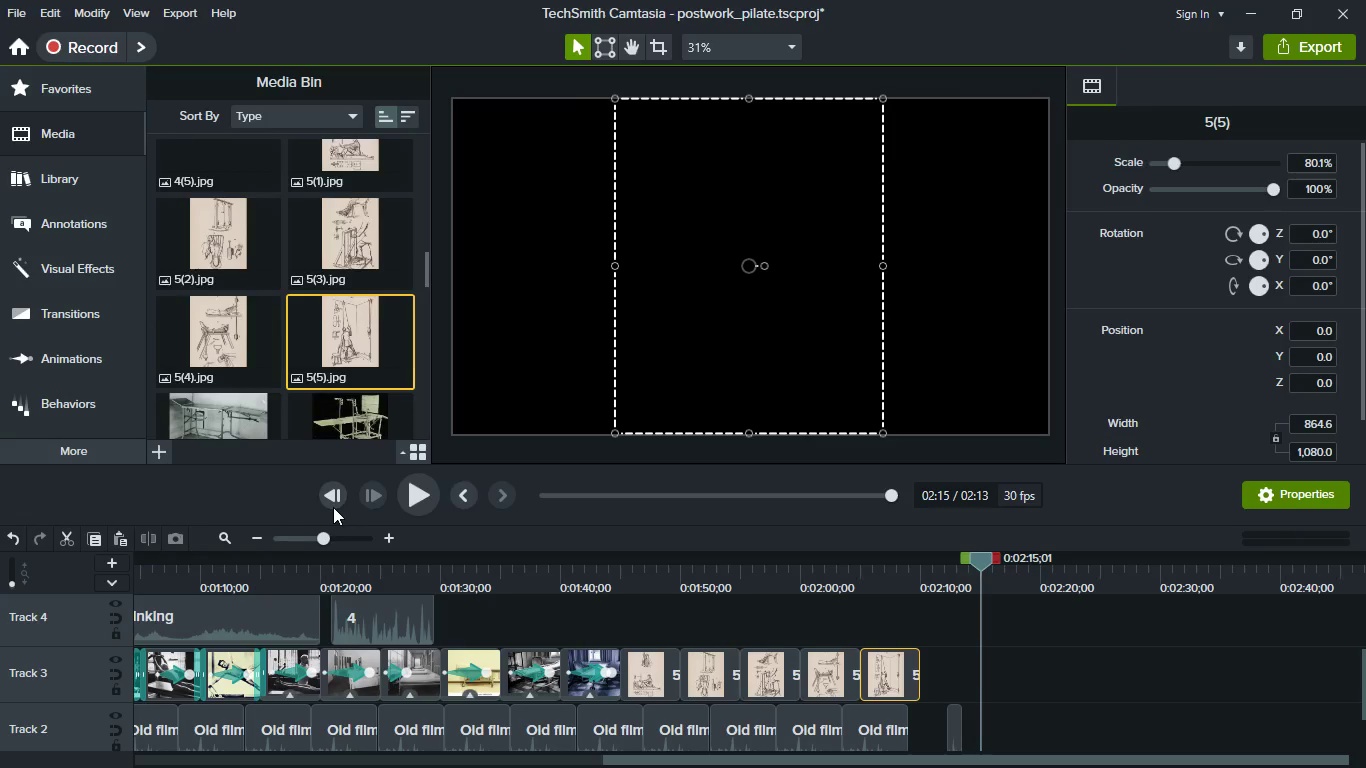 
triple_click([333, 507])
 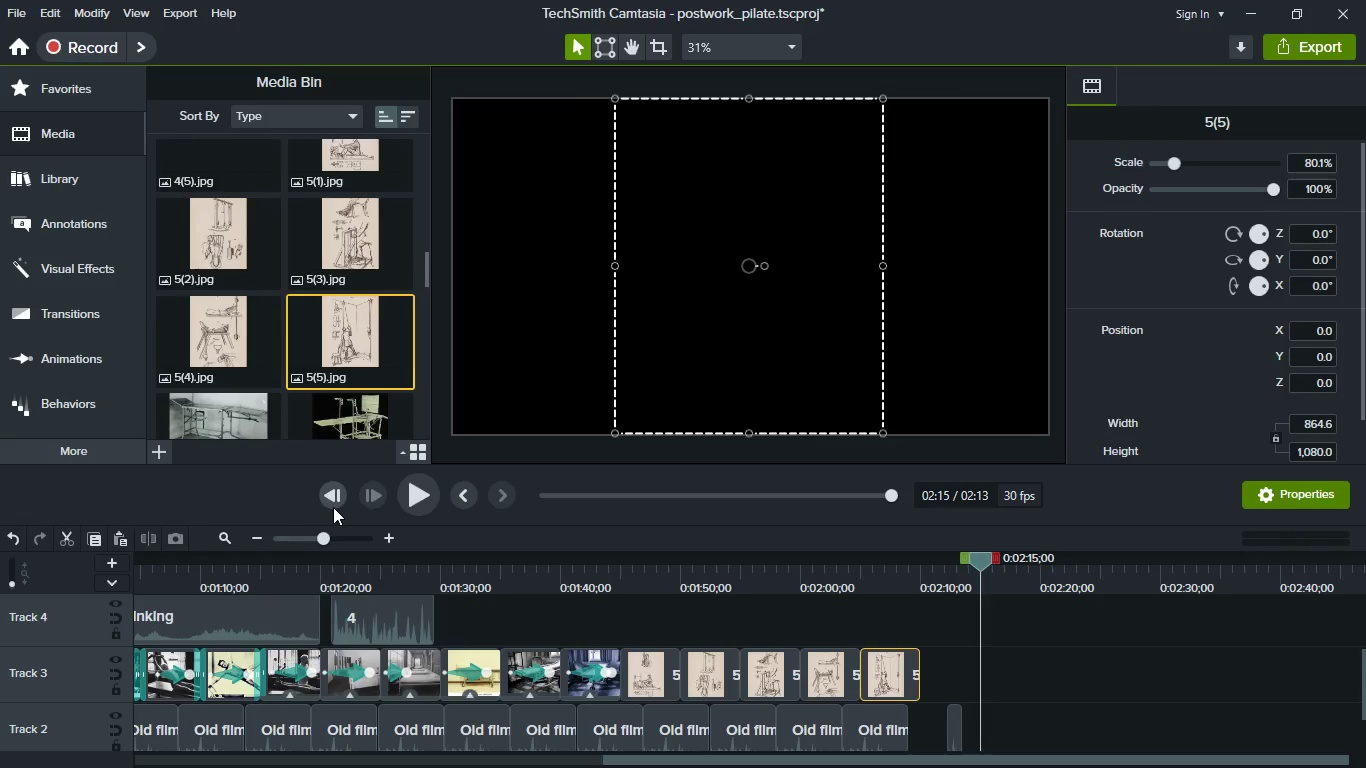 
triple_click([333, 507])
 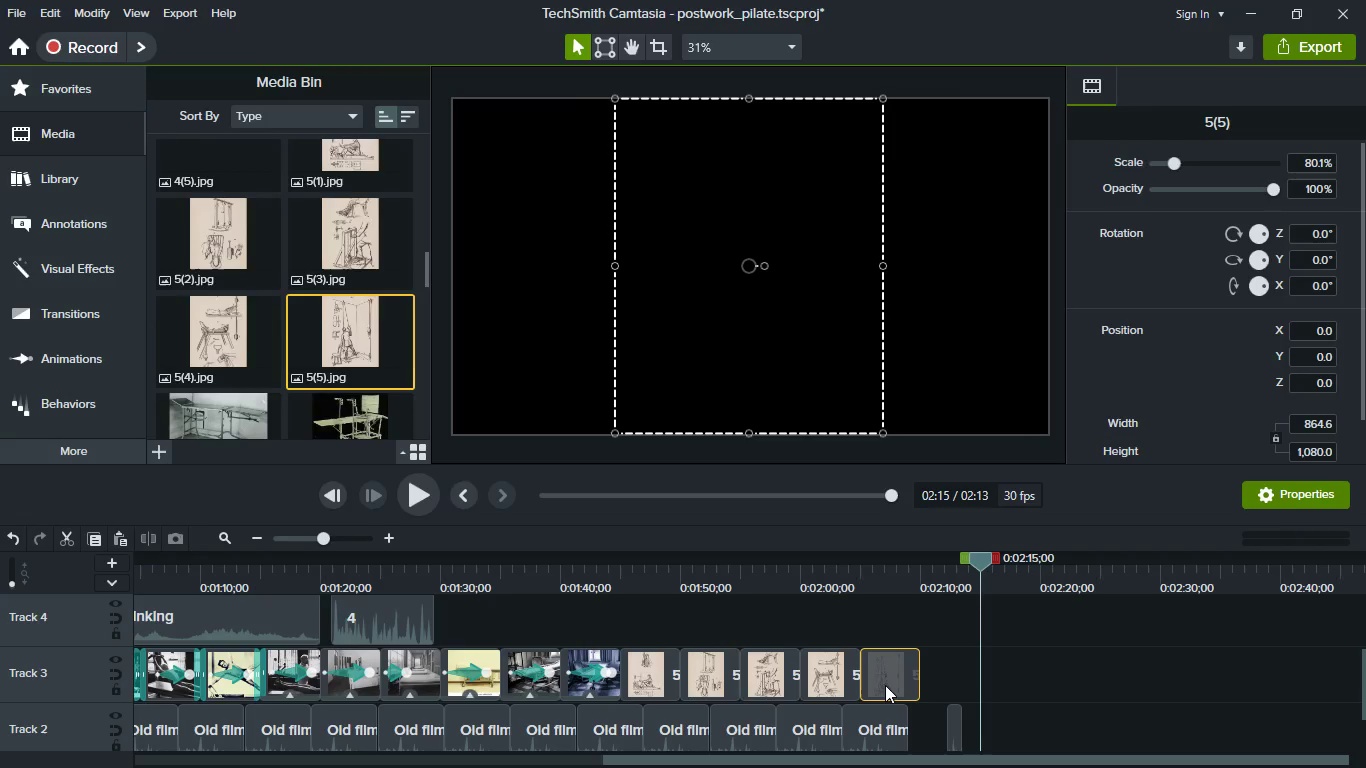 
left_click_drag(start_coordinate=[885, 685], to_coordinate=[957, 682])
 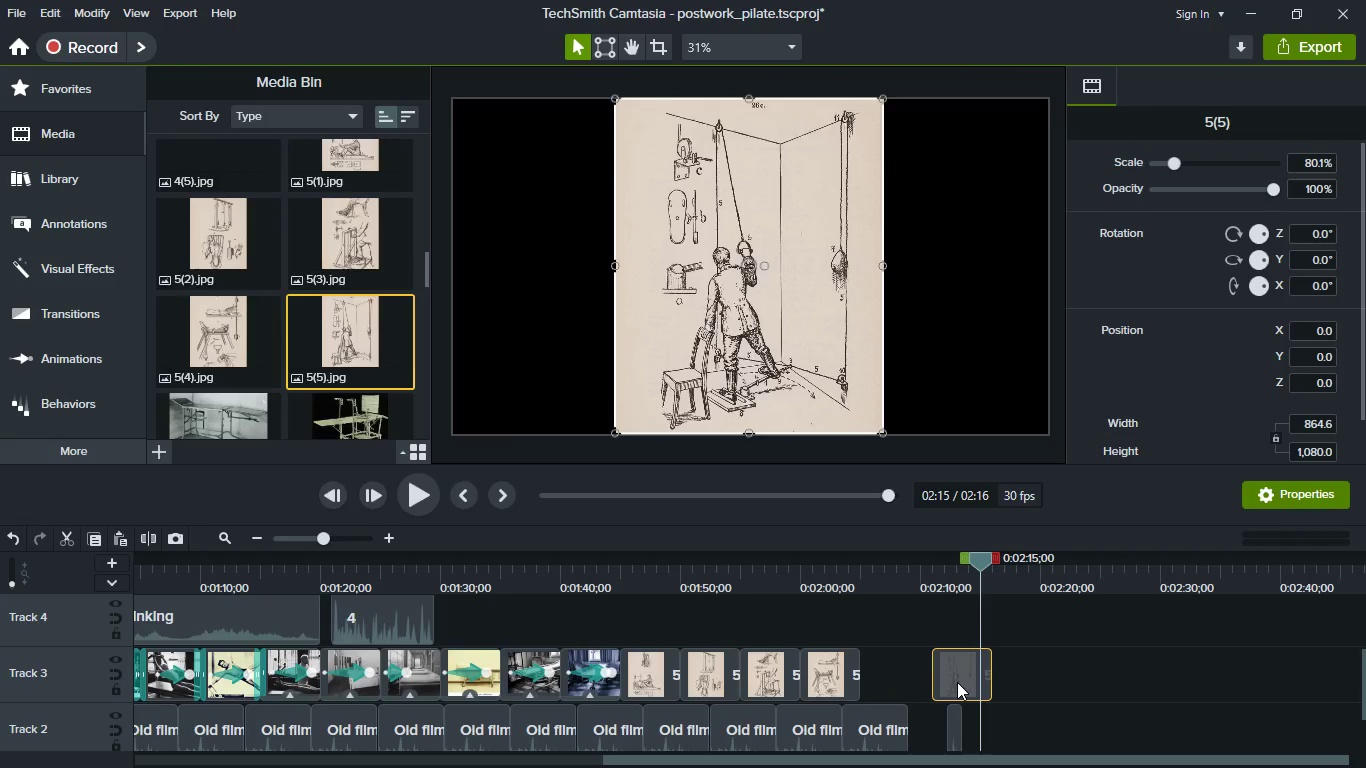 
hold_key(key=ControlLeft, duration=0.47)
scroll: coordinate [957, 682], scroll_direction: up, amount: 2.0
 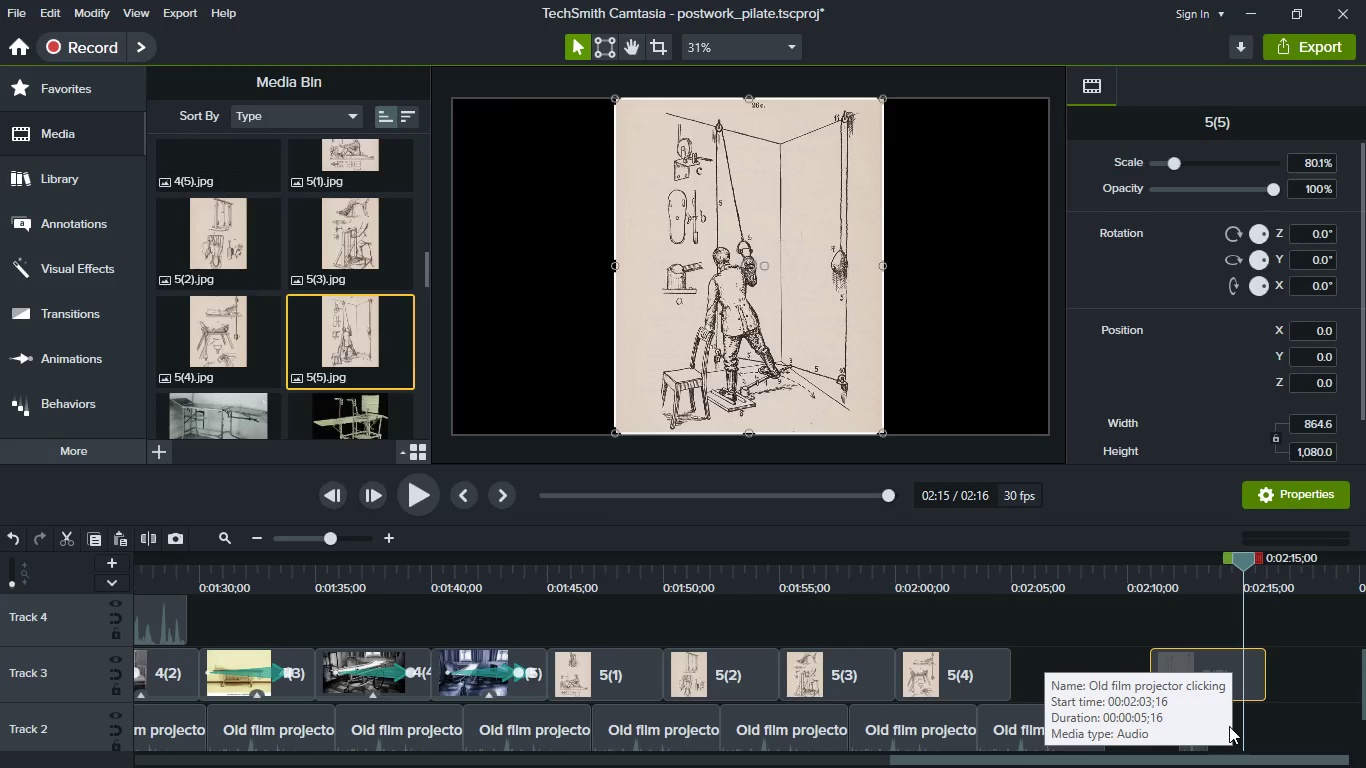 
left_click_drag(start_coordinate=[1218, 672], to_coordinate=[1191, 671])
 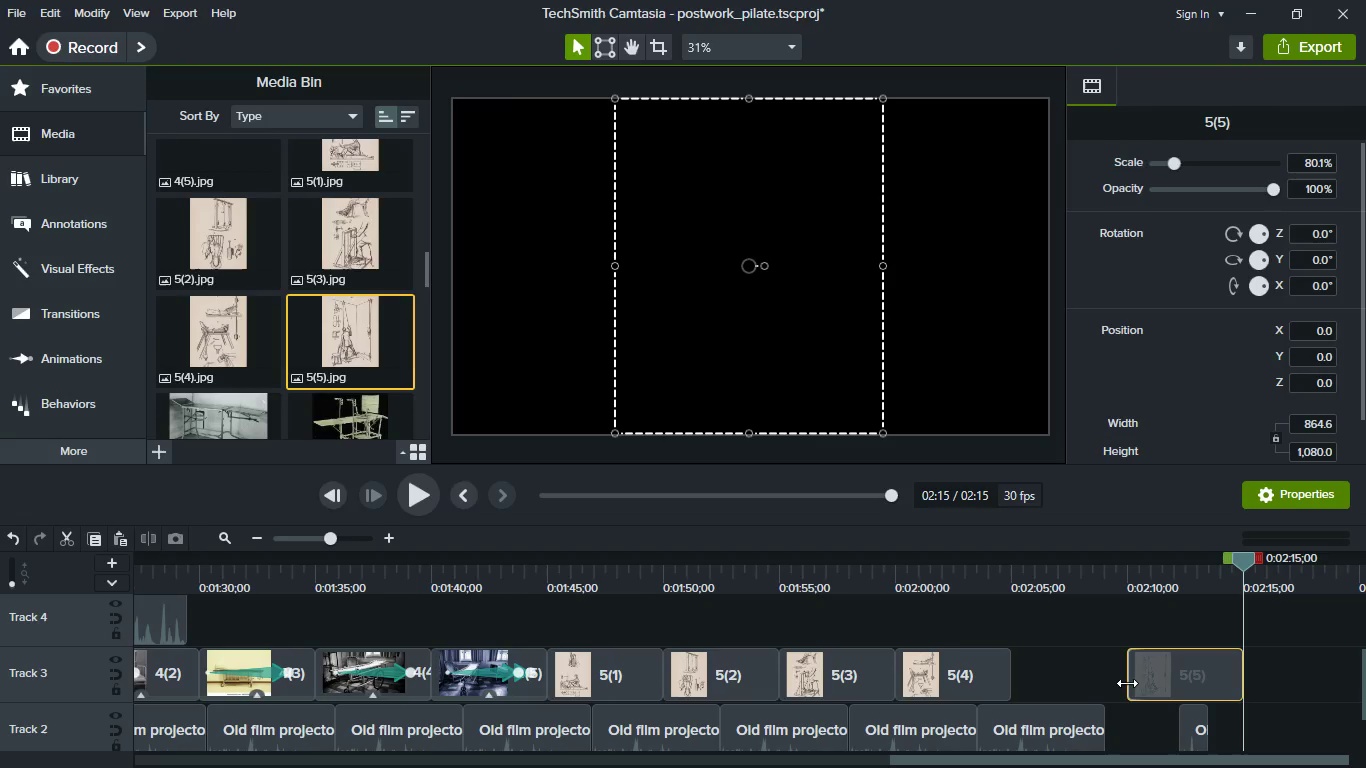 
left_click_drag(start_coordinate=[1127, 683], to_coordinate=[1120, 683])
 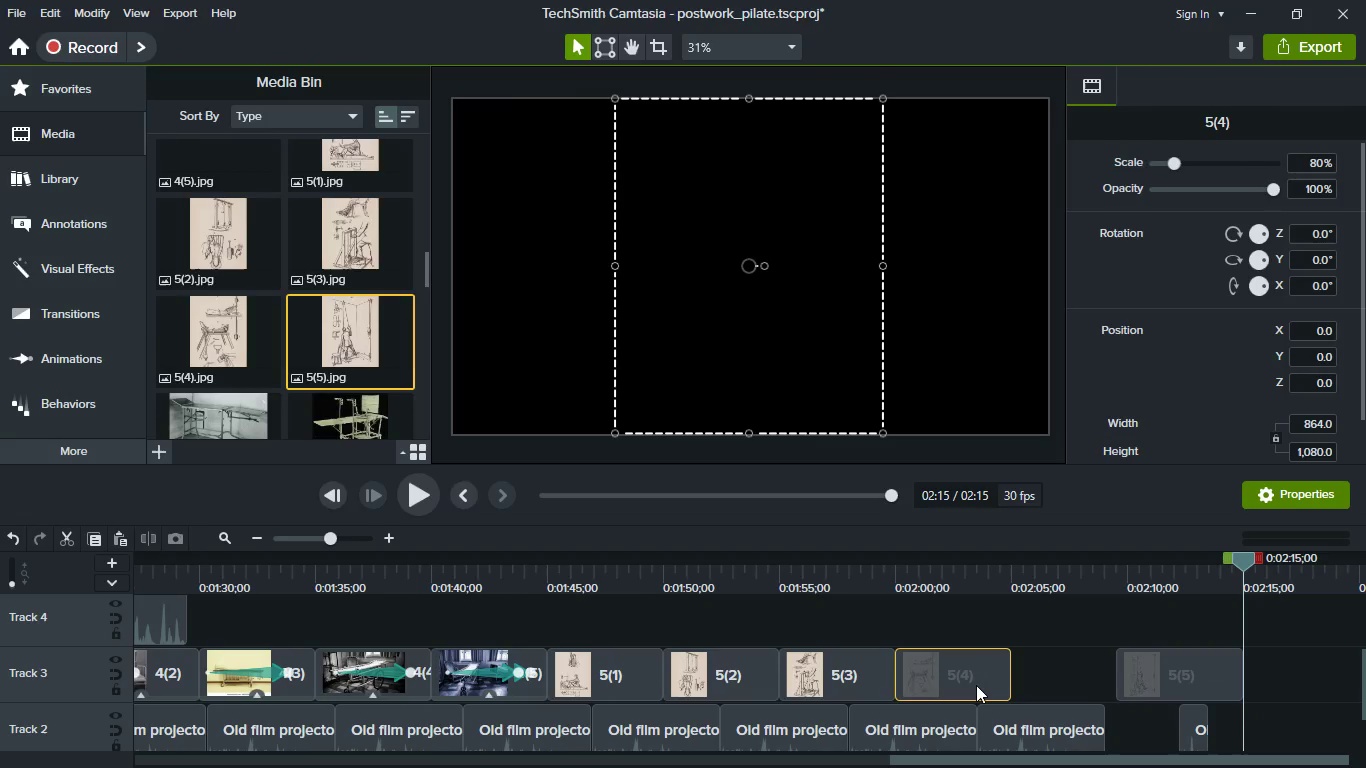 
left_click([976, 685])
 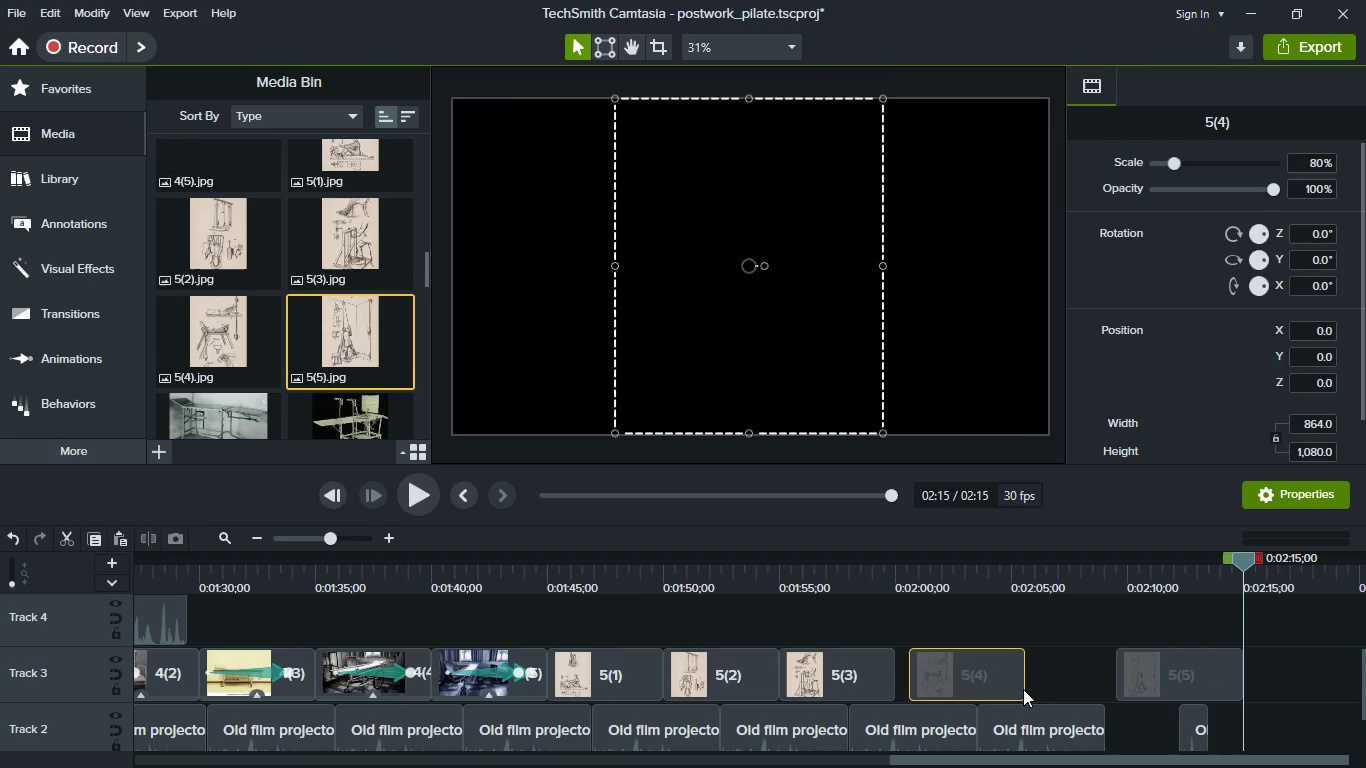 
left_click_drag(start_coordinate=[976, 685], to_coordinate=[1090, 693])
 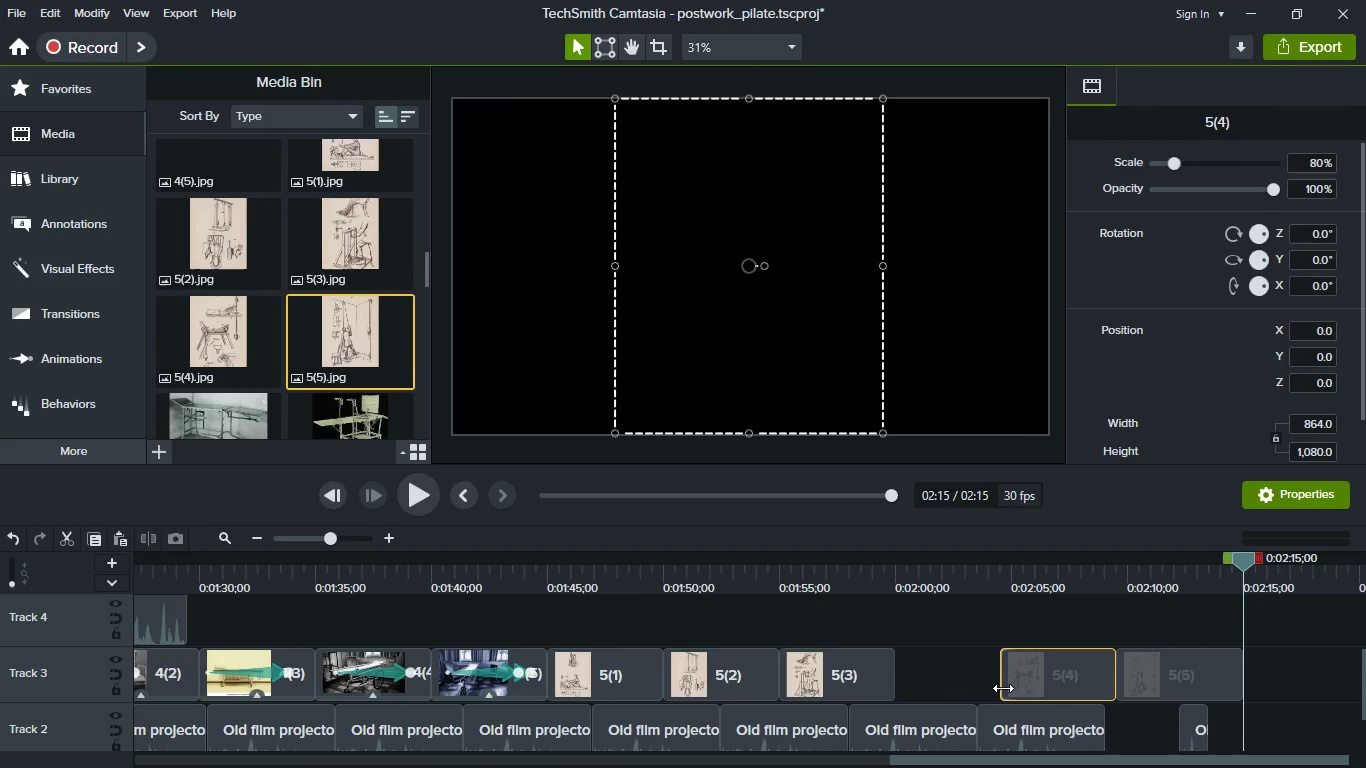 
left_click_drag(start_coordinate=[1003, 688], to_coordinate=[980, 683])
 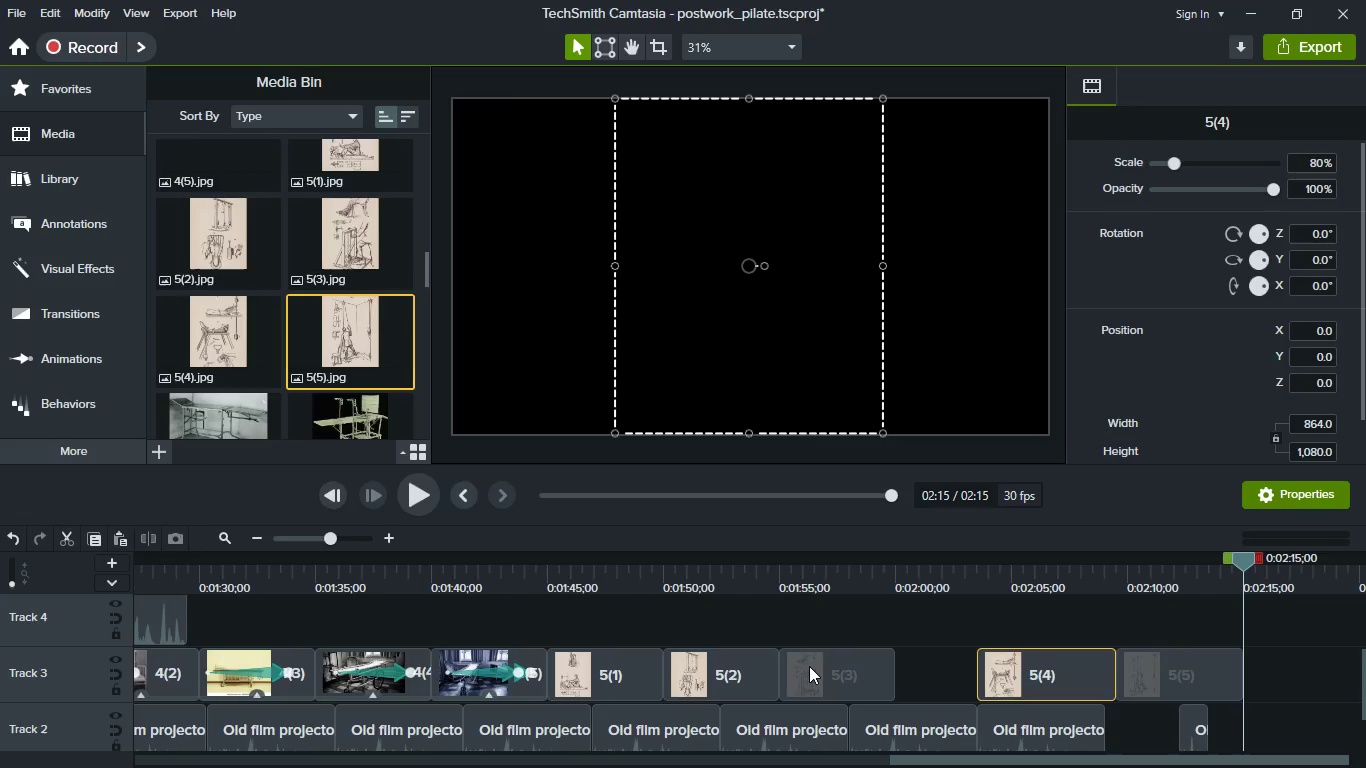 
left_click([809, 666])
 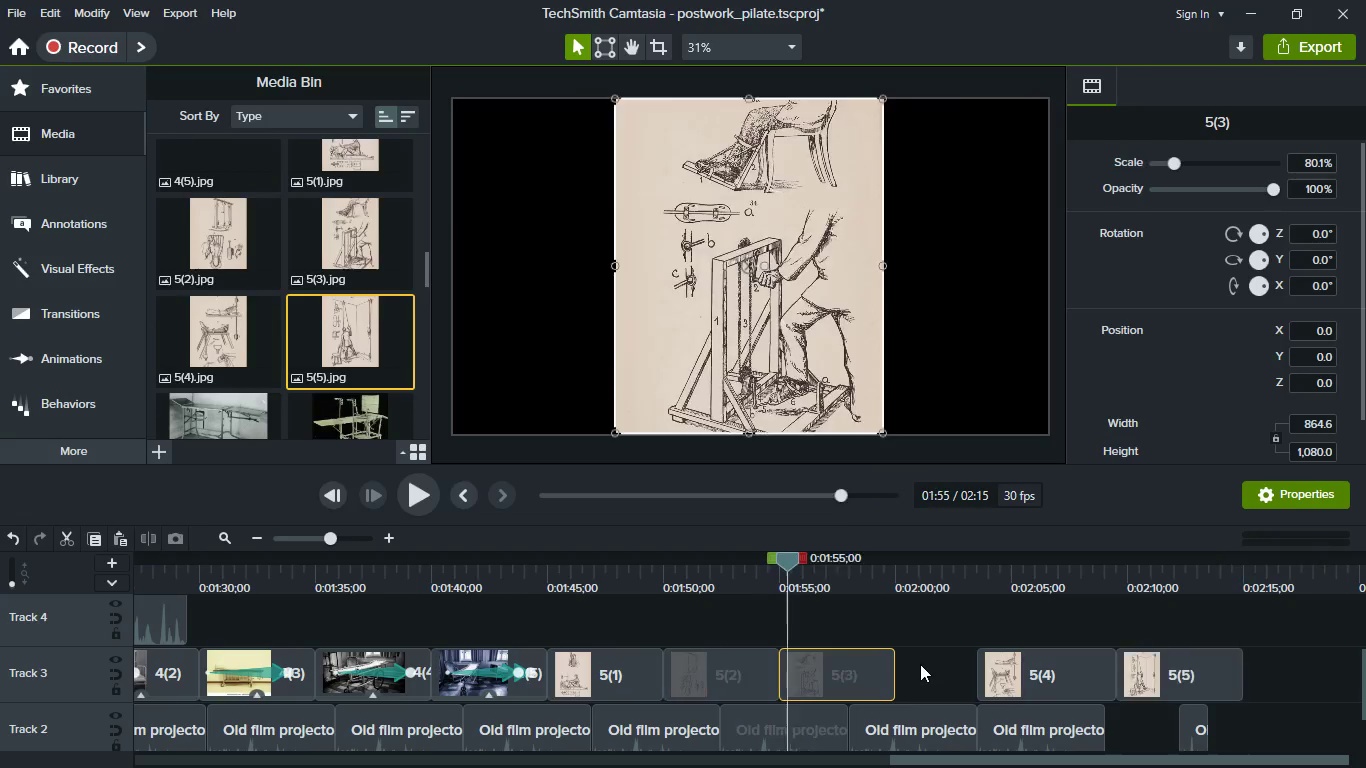 
left_click_drag(start_coordinate=[809, 666], to_coordinate=[954, 664])
 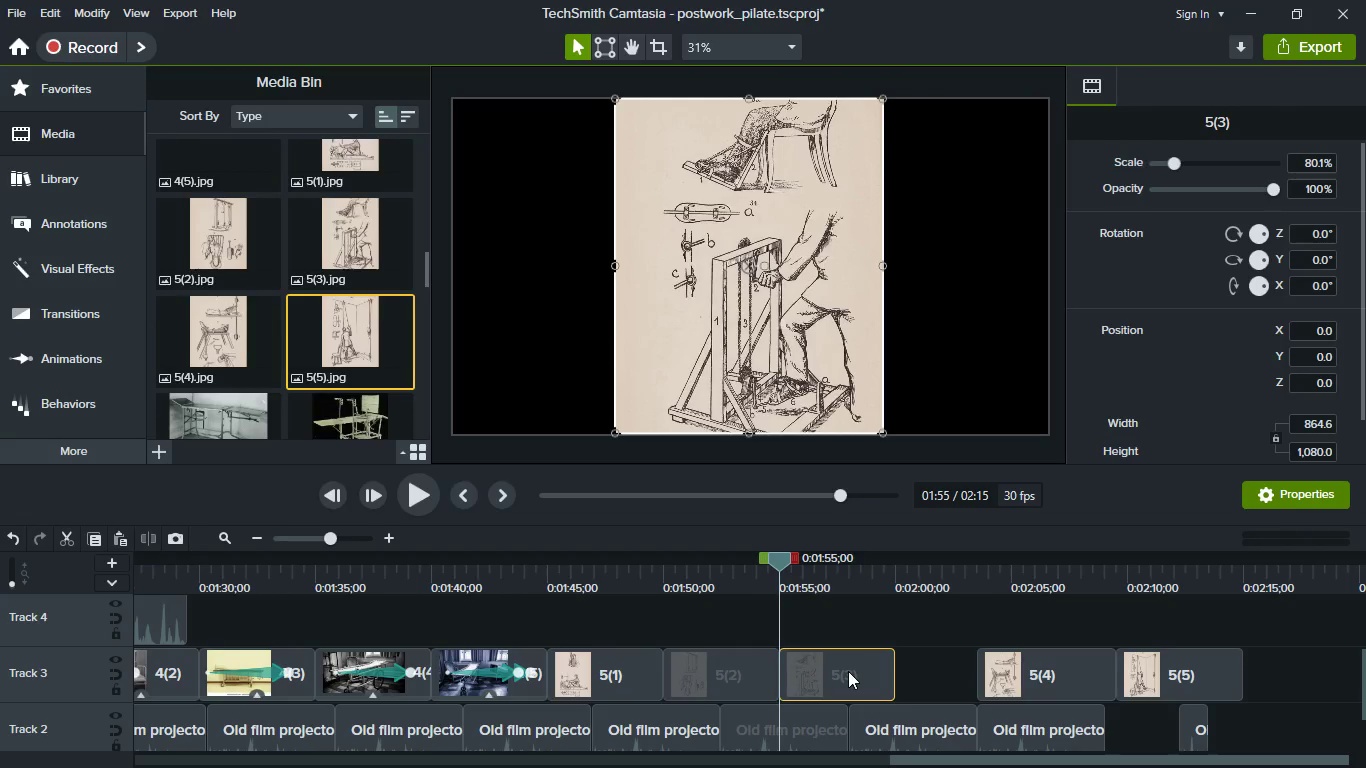 
left_click_drag(start_coordinate=[847, 671], to_coordinate=[964, 677])
 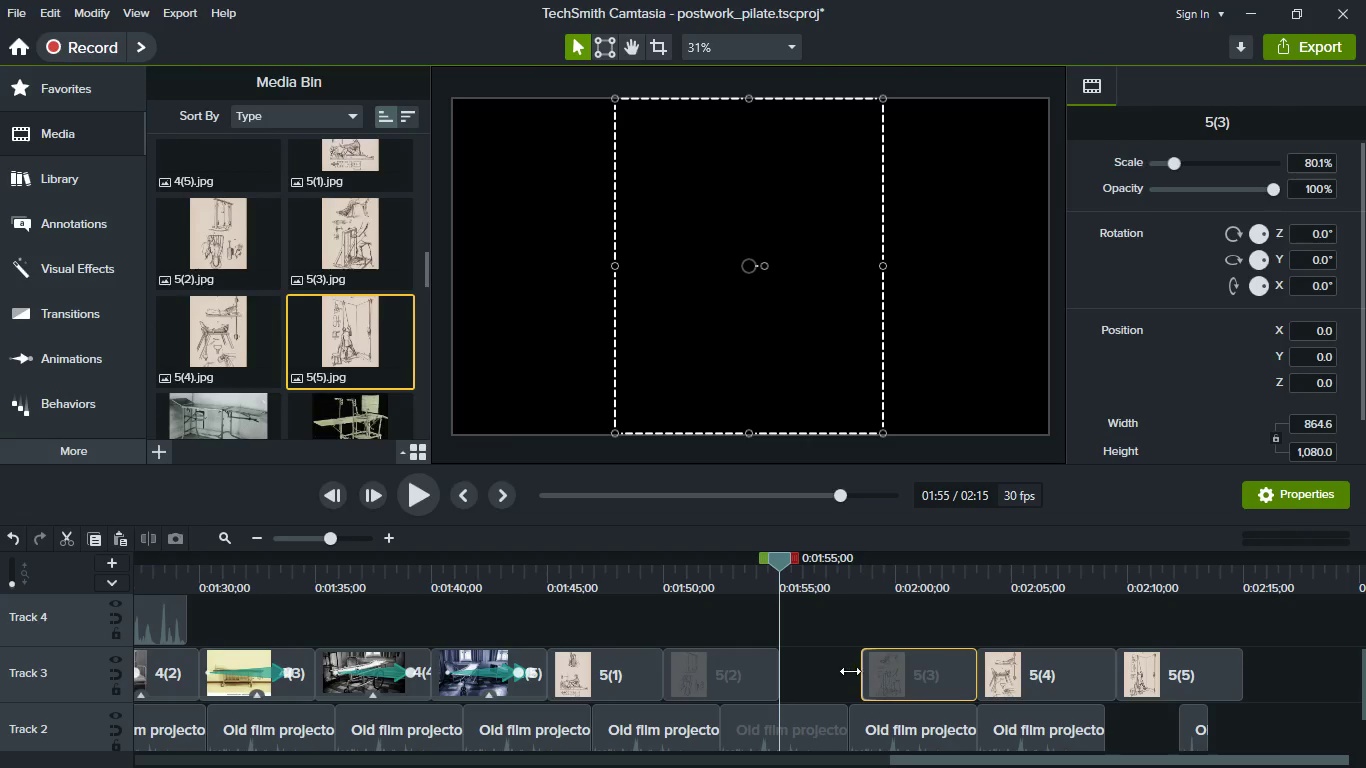 
left_click_drag(start_coordinate=[861, 671], to_coordinate=[822, 680])
 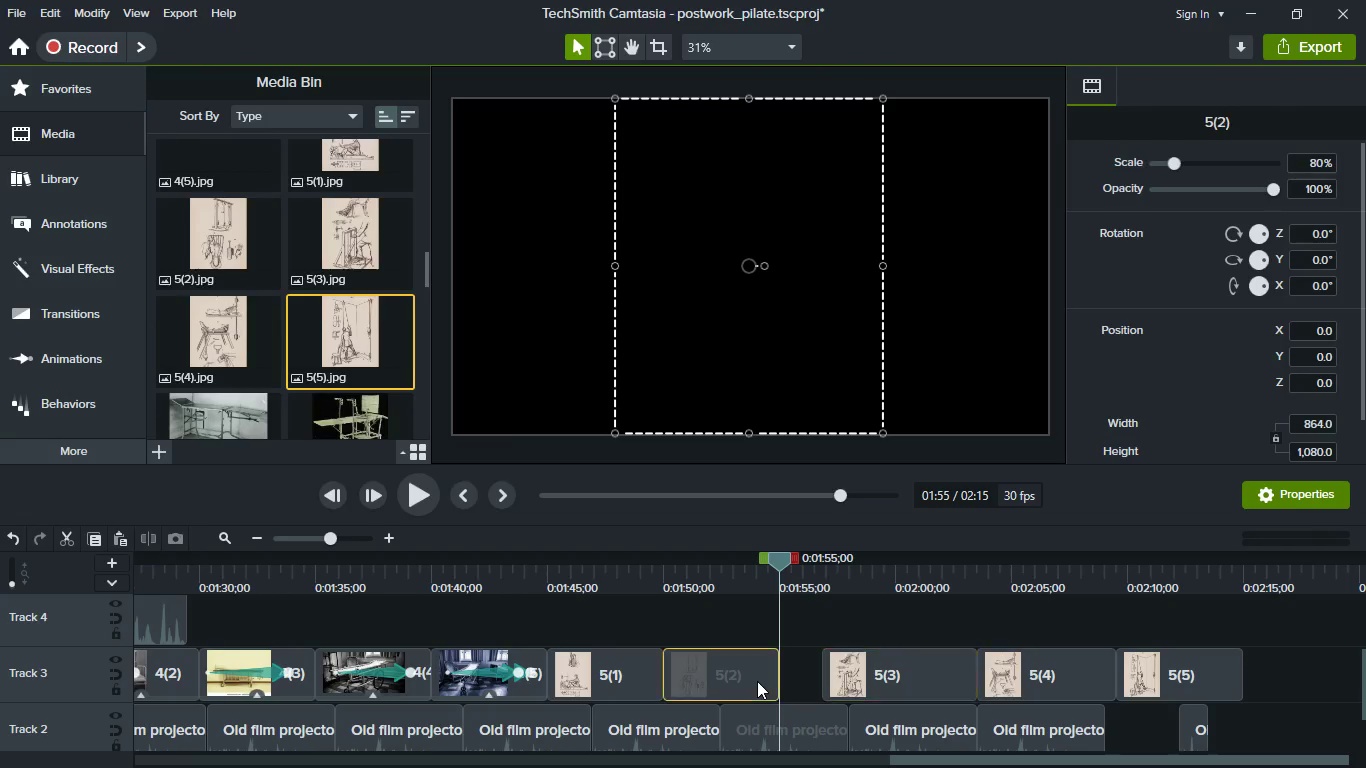 
left_click([757, 681])
 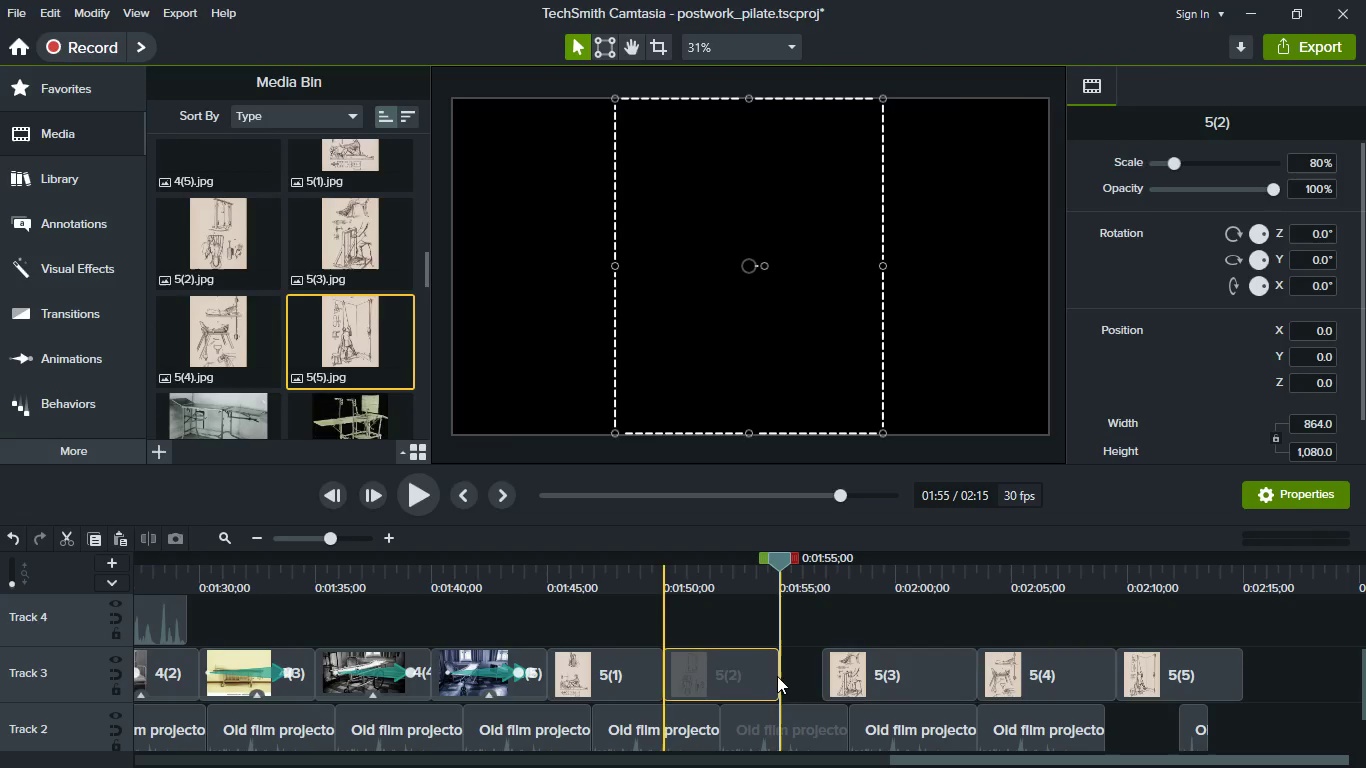 
left_click_drag(start_coordinate=[727, 679], to_coordinate=[826, 682])
 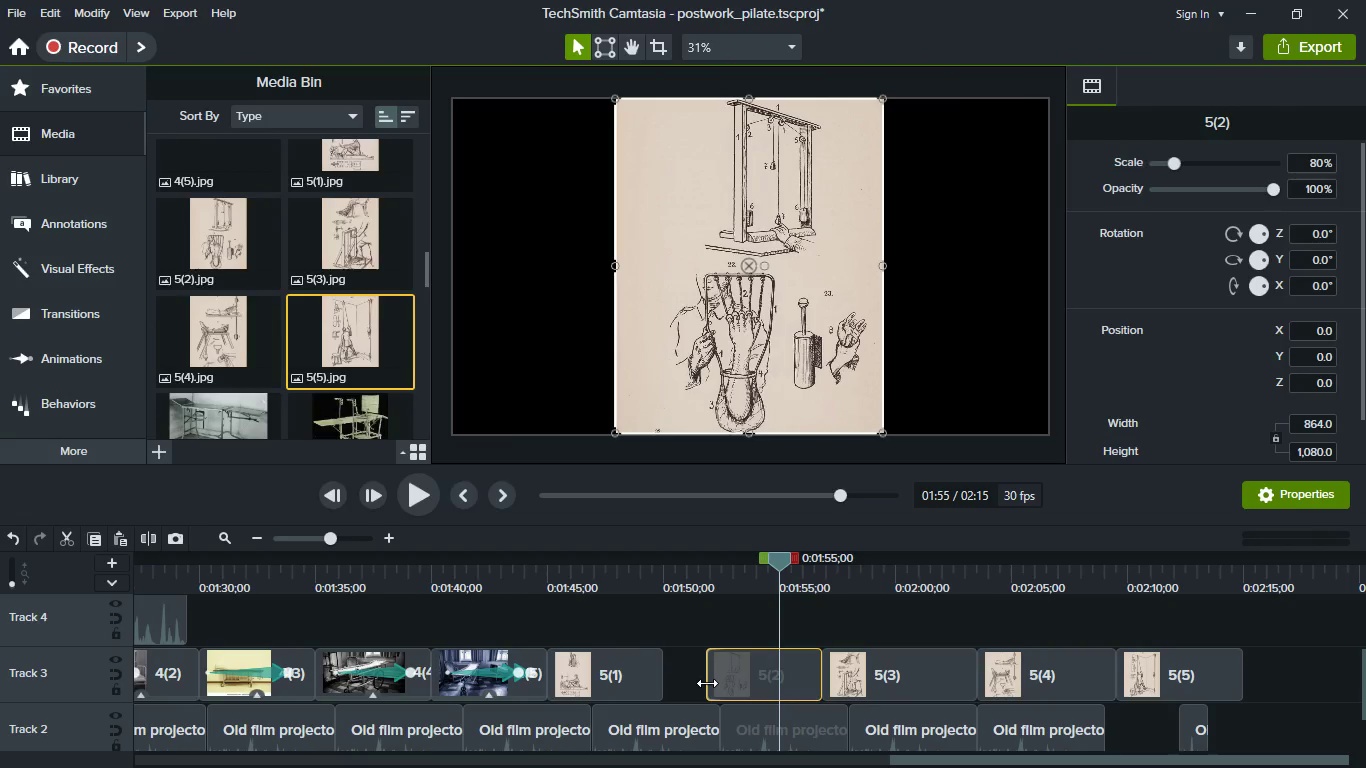 
left_click_drag(start_coordinate=[707, 683], to_coordinate=[694, 682])
 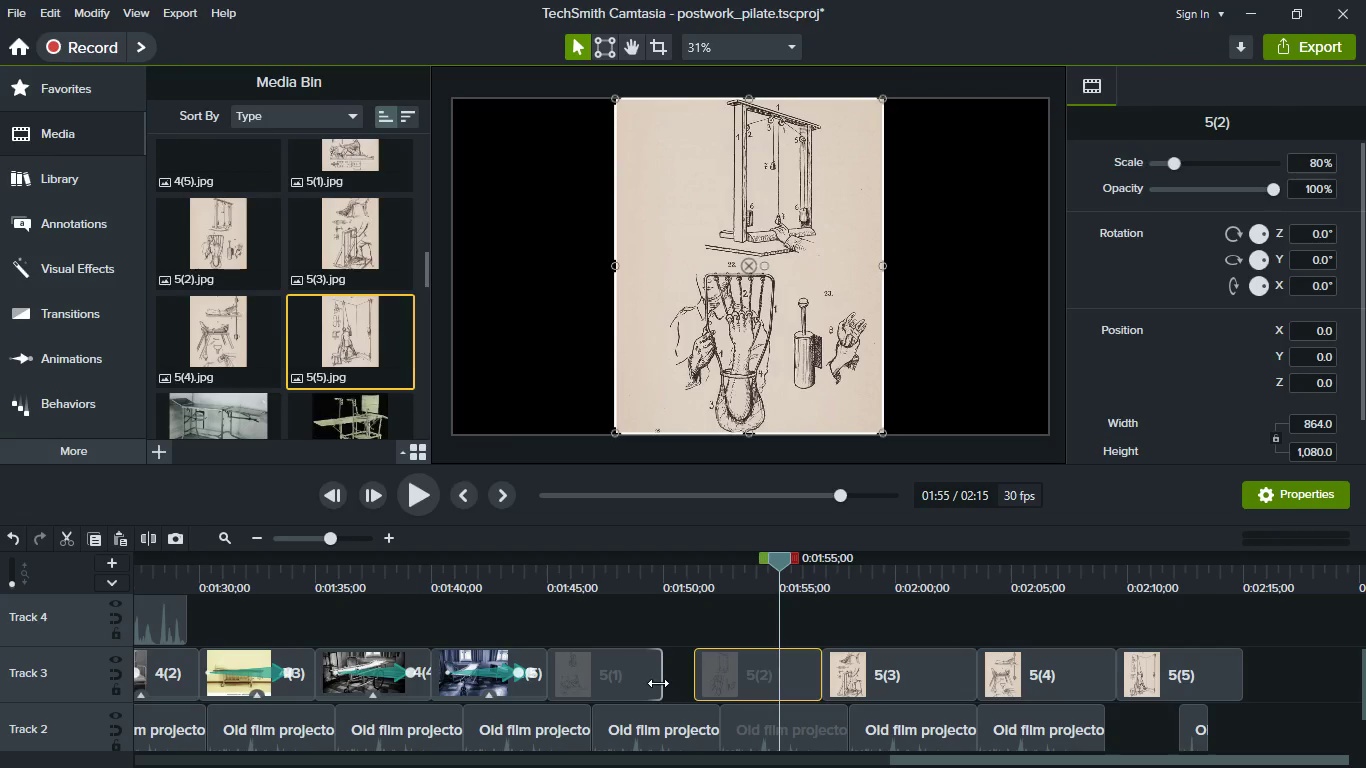 
left_click_drag(start_coordinate=[658, 683], to_coordinate=[698, 682])
 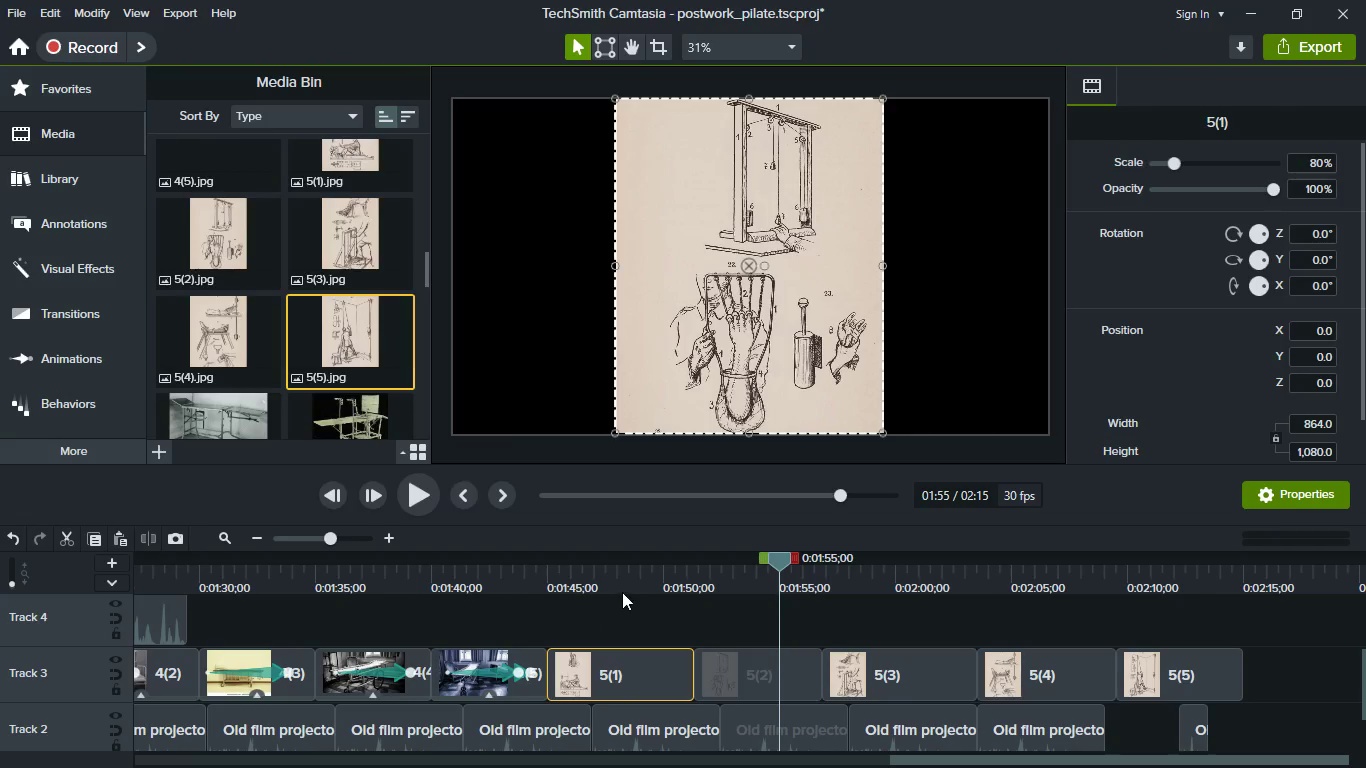 
left_click([622, 592])
 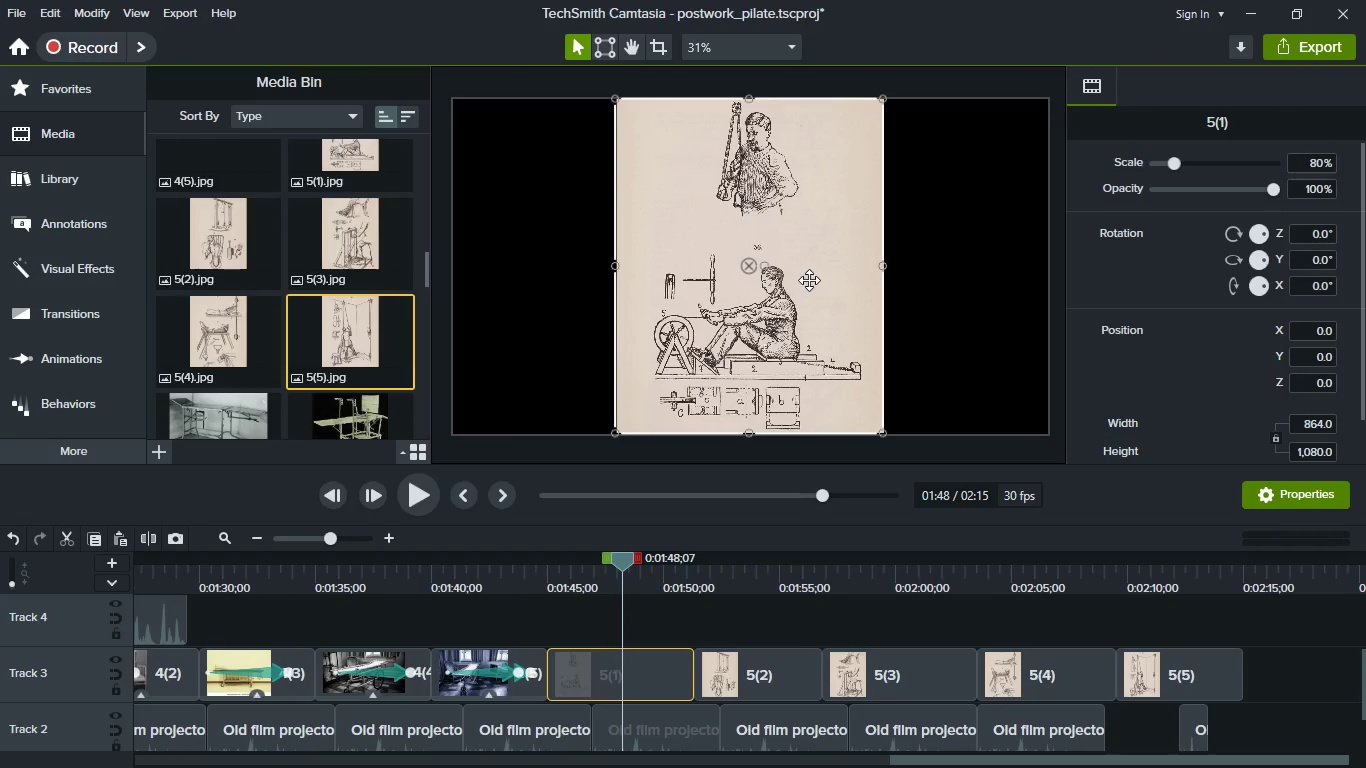 
left_click([809, 280])
 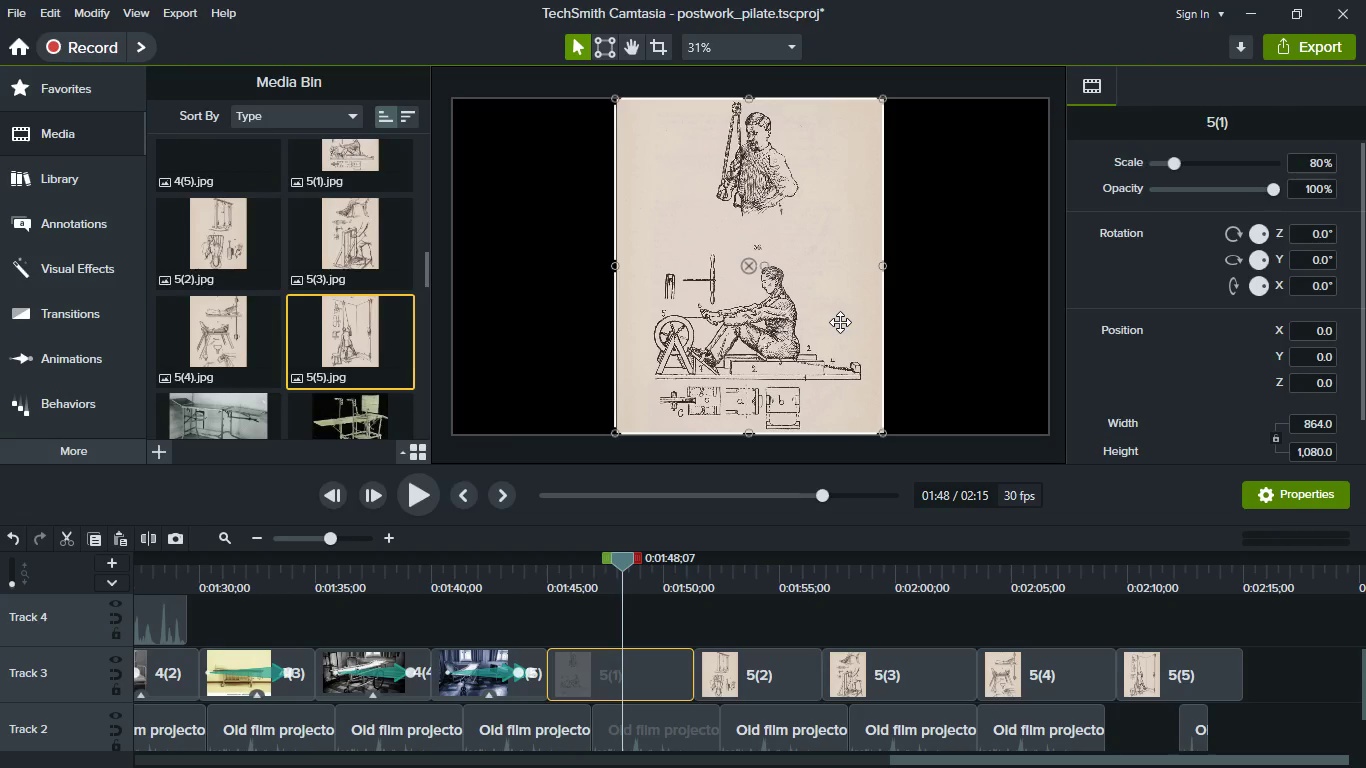 
right_click([840, 322])
 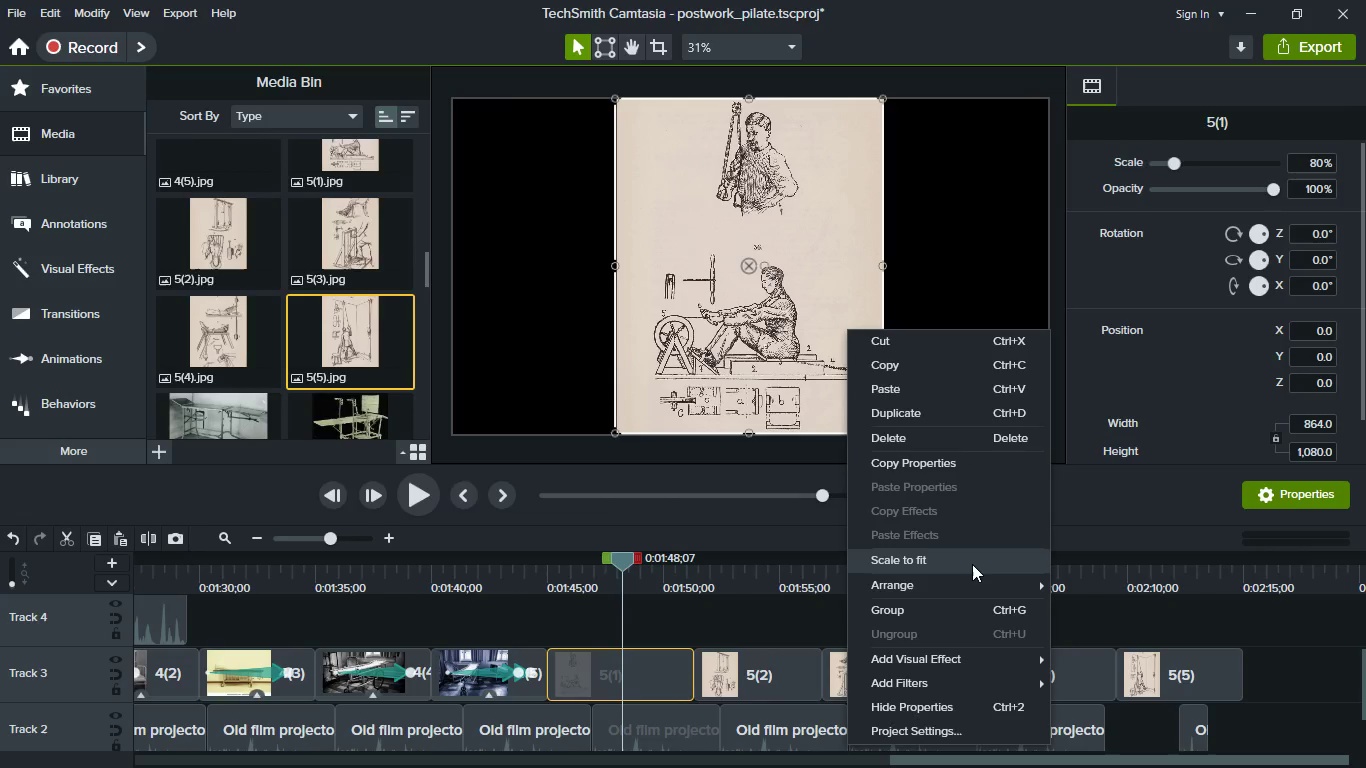 
left_click([972, 564])
 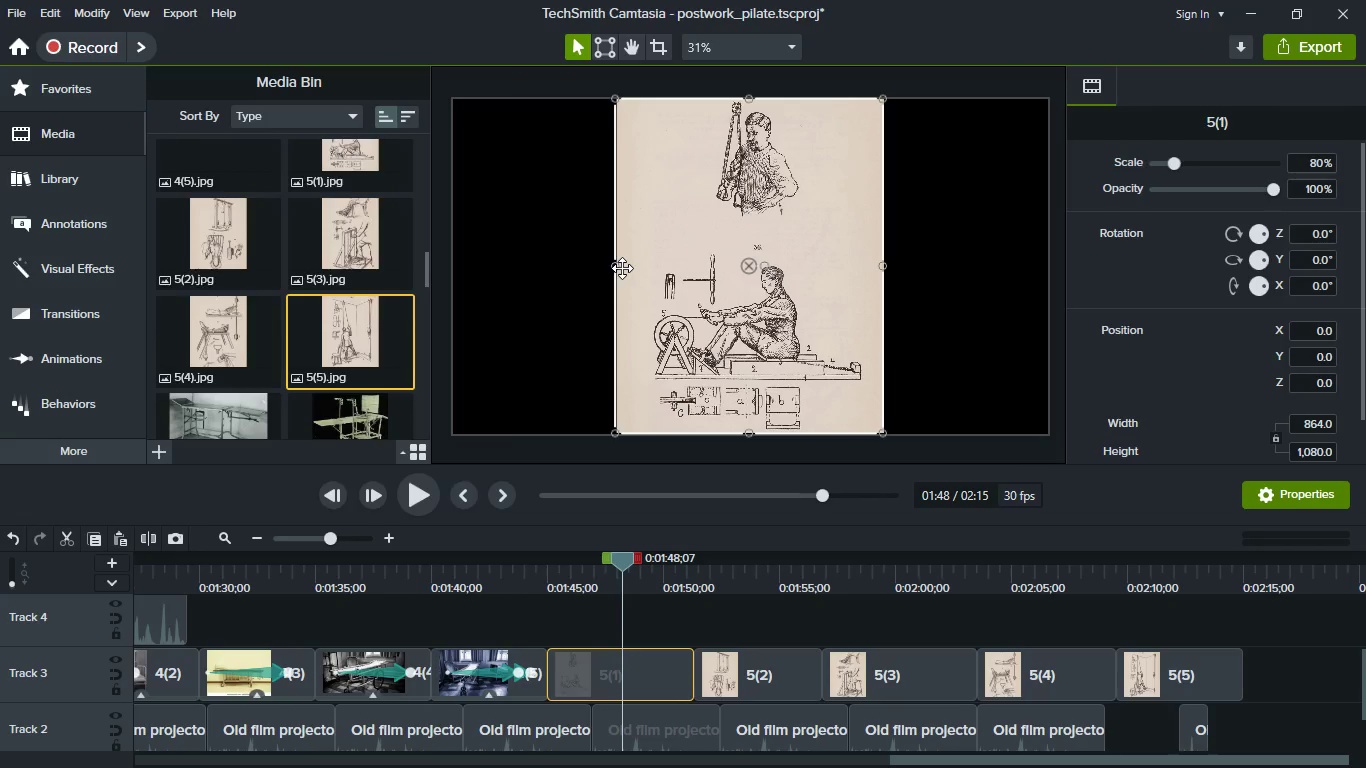 
left_click_drag(start_coordinate=[612, 266], to_coordinate=[445, 276])
 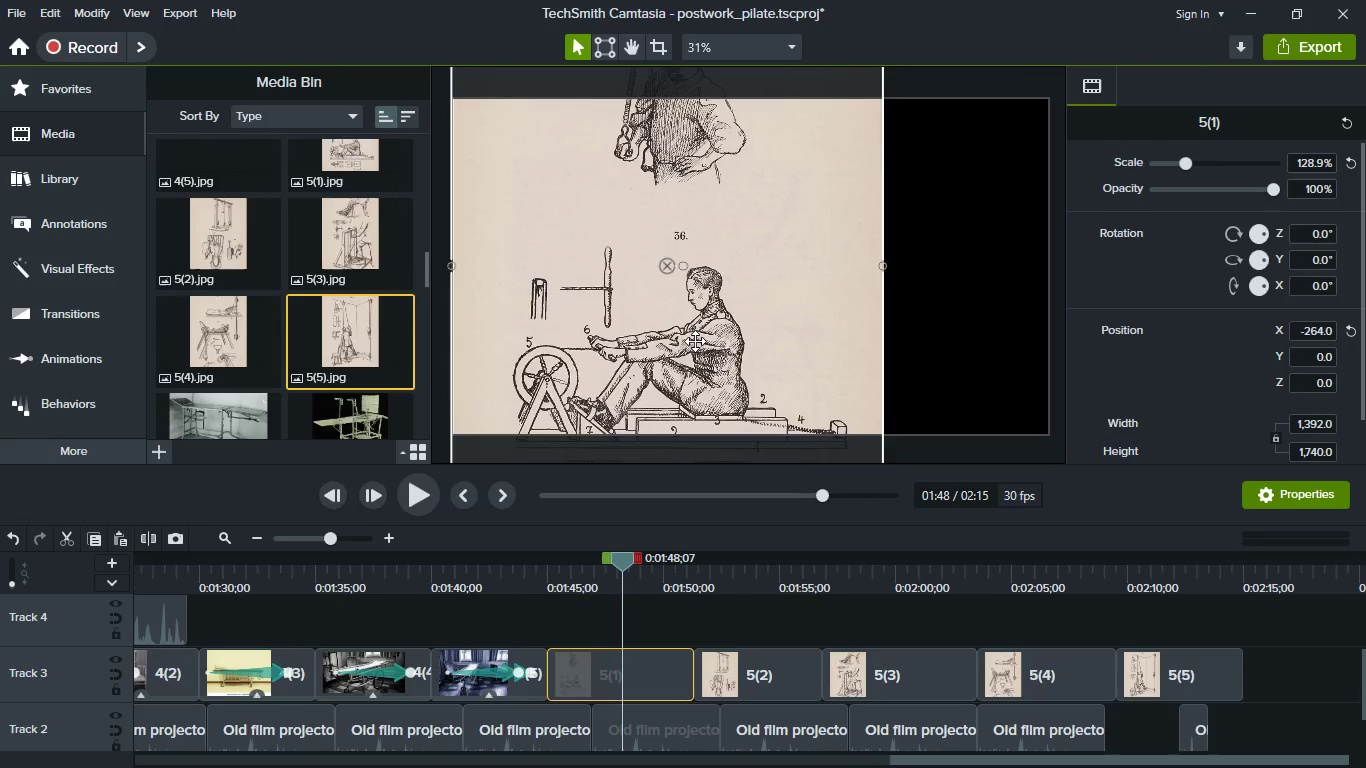 
left_click_drag(start_coordinate=[695, 341], to_coordinate=[697, 242])
 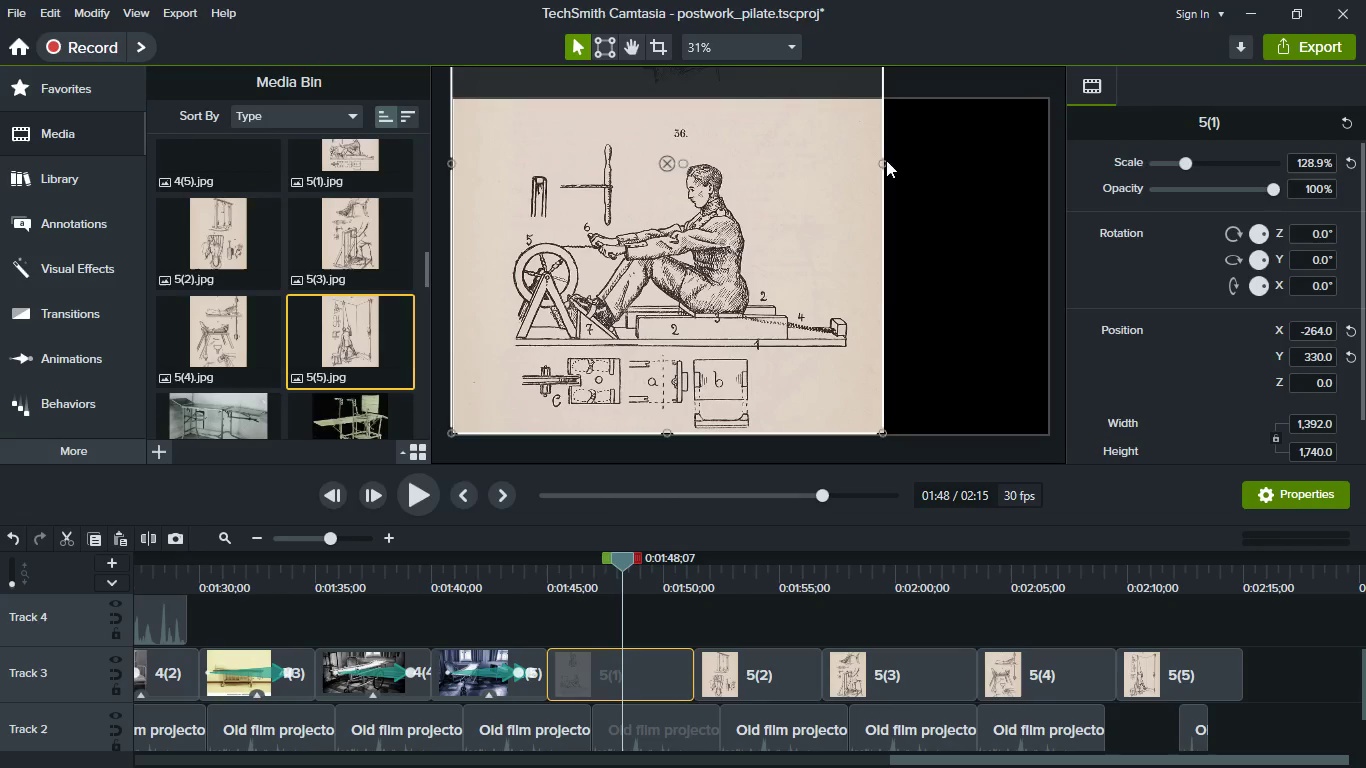 
left_click_drag(start_coordinate=[883, 163], to_coordinate=[1041, 167])
 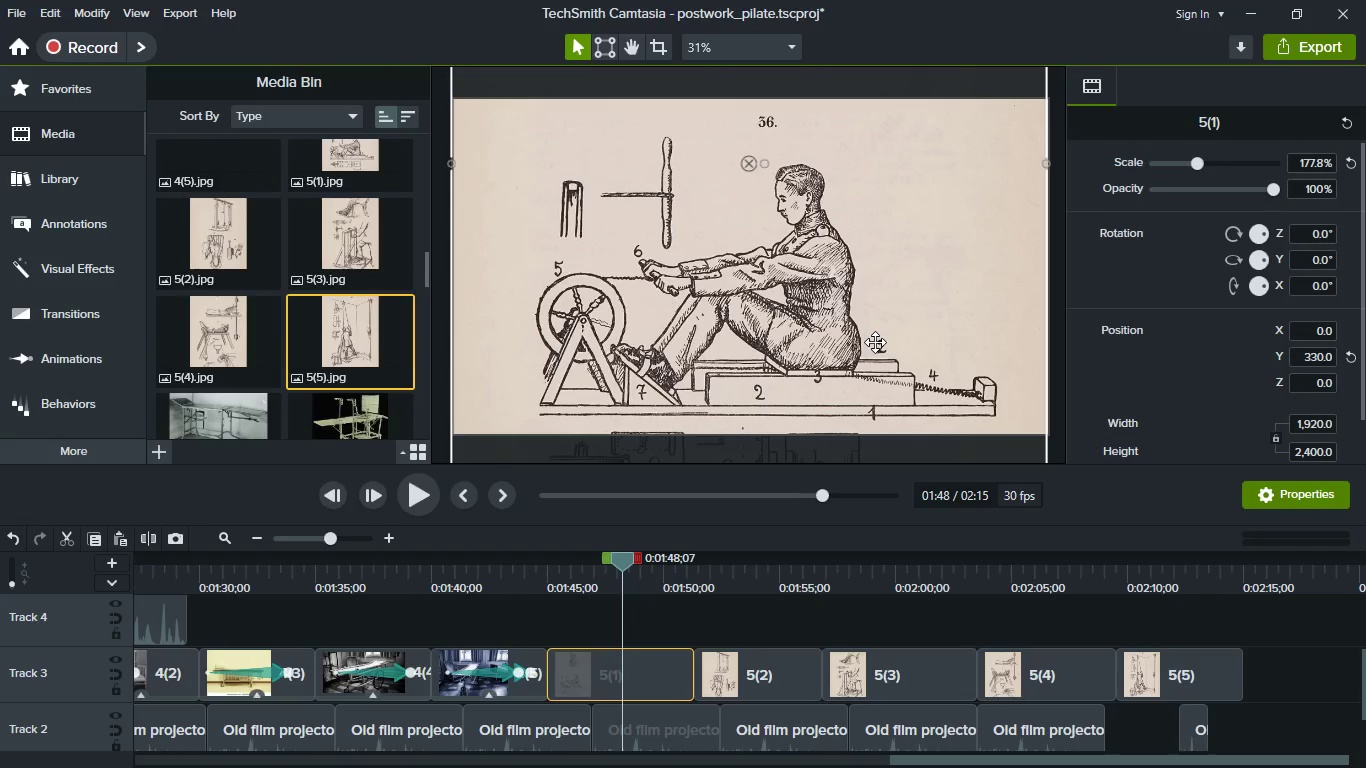 
left_click_drag(start_coordinate=[875, 342], to_coordinate=[888, 298])
 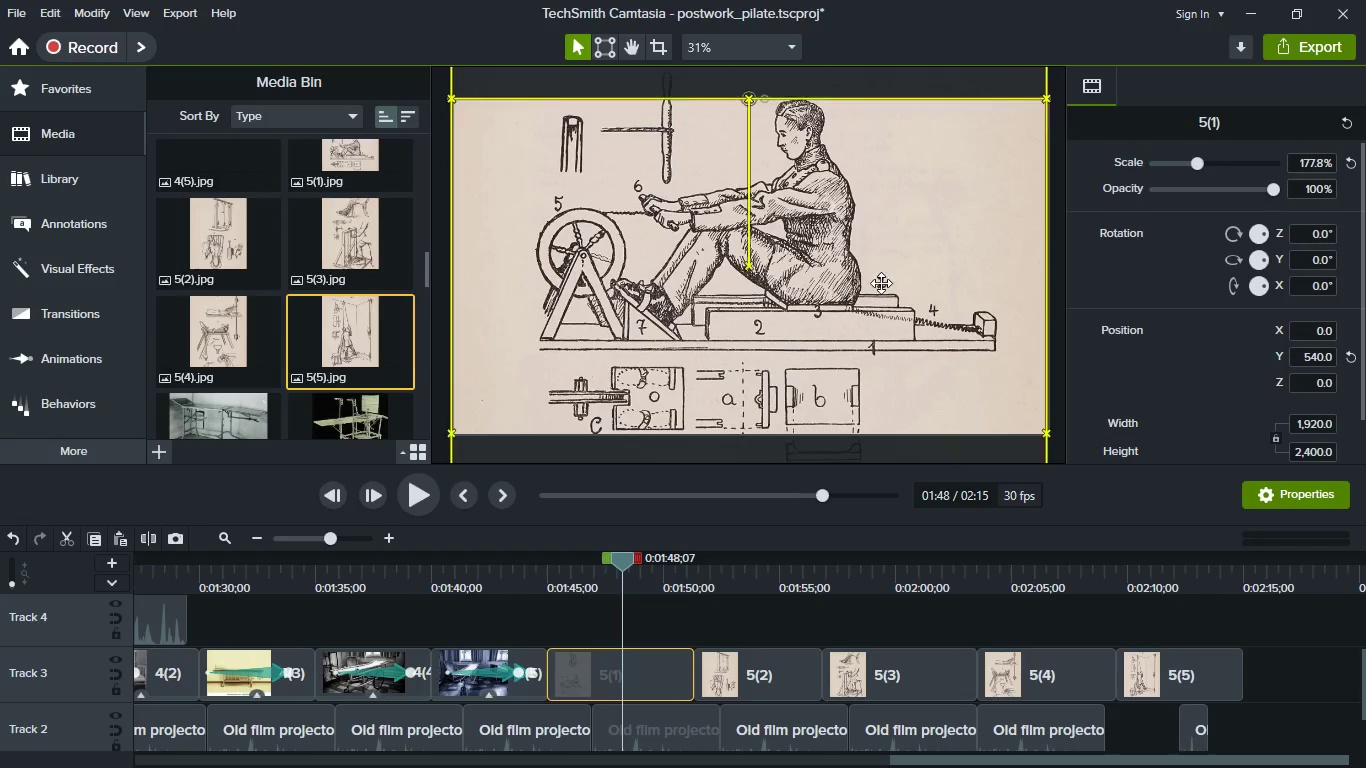 
left_click_drag(start_coordinate=[878, 257], to_coordinate=[882, 288])
 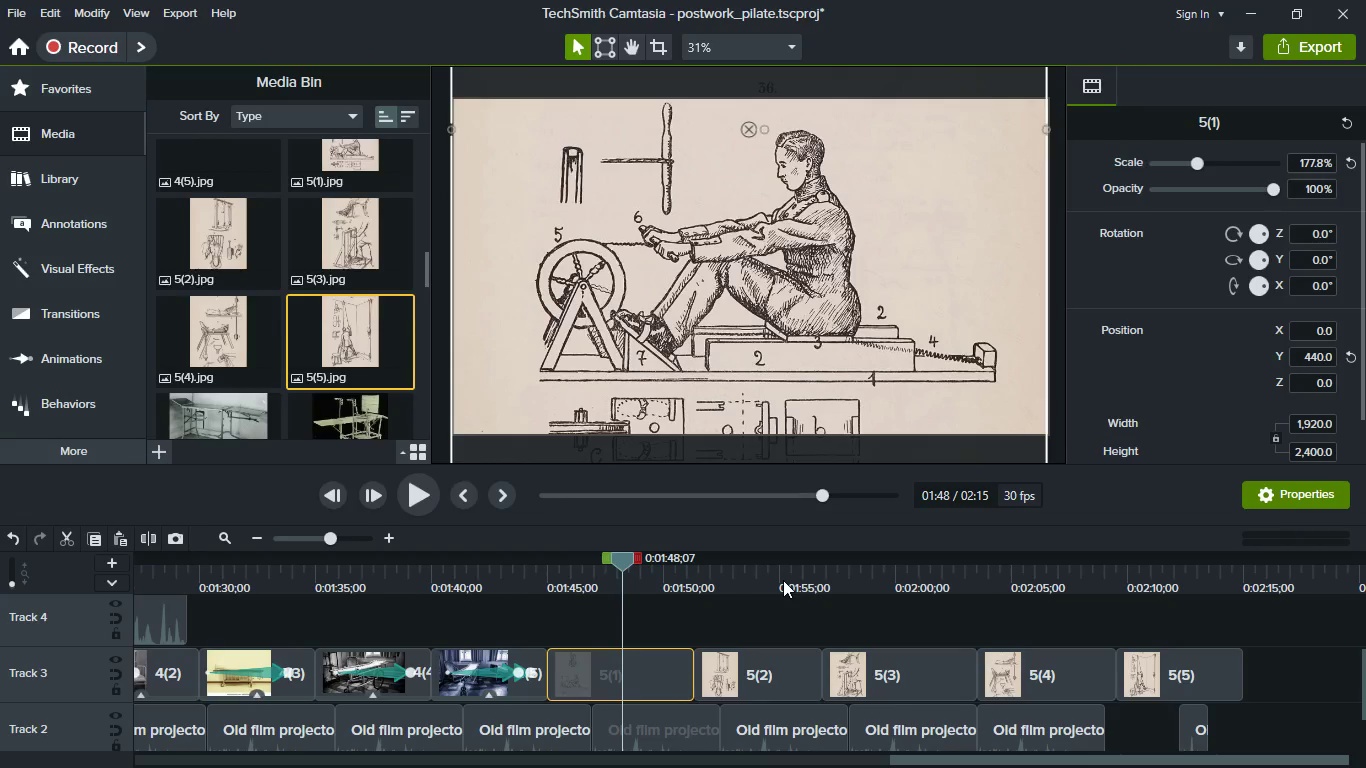 
left_click([783, 580])
 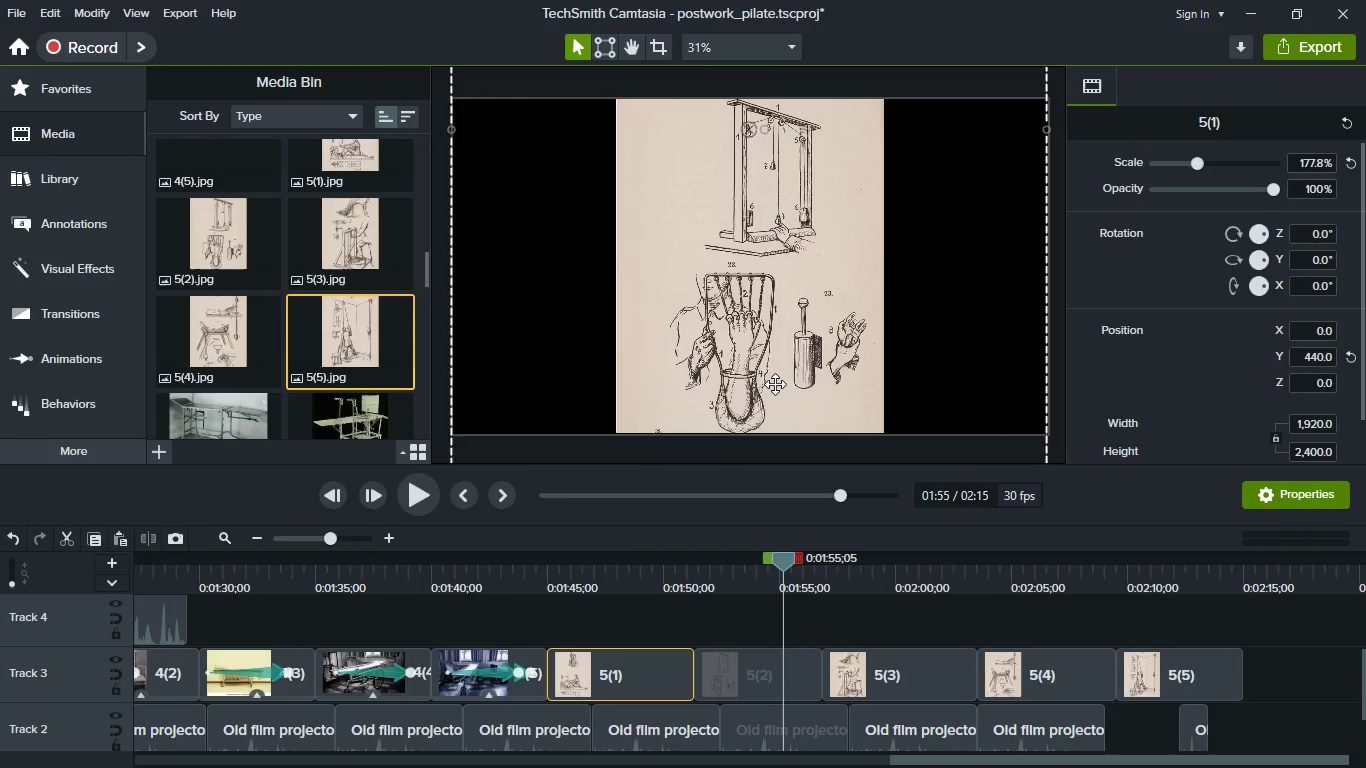 
left_click([775, 384])
 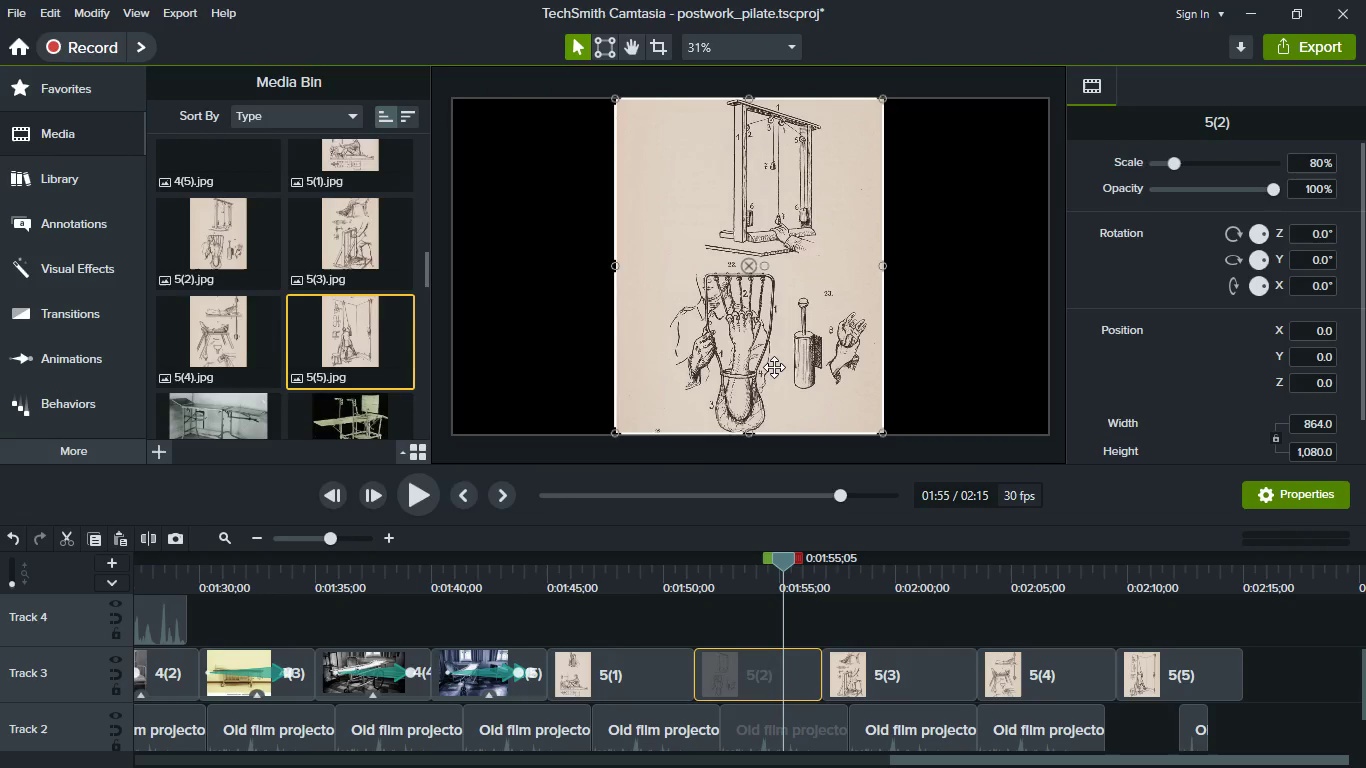 
right_click([774, 367])
 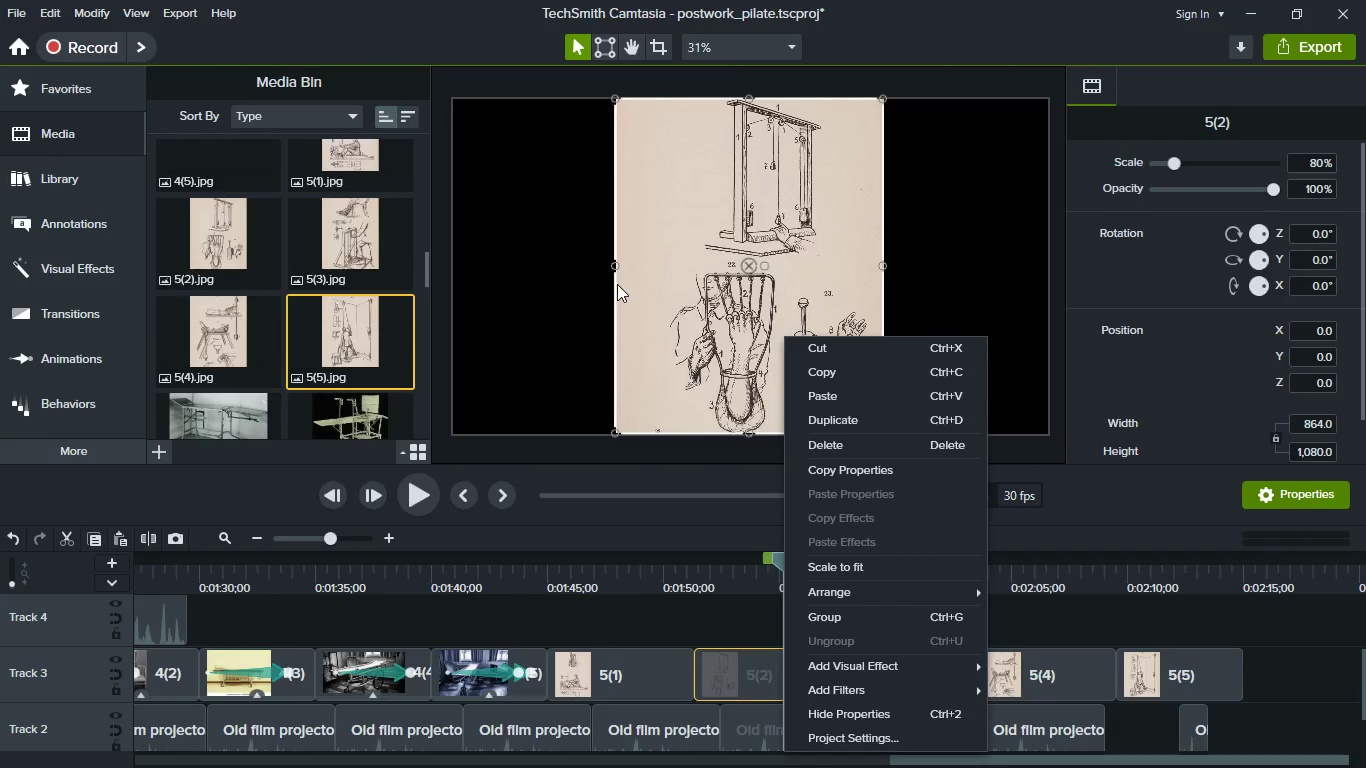 
left_click([617, 284])
 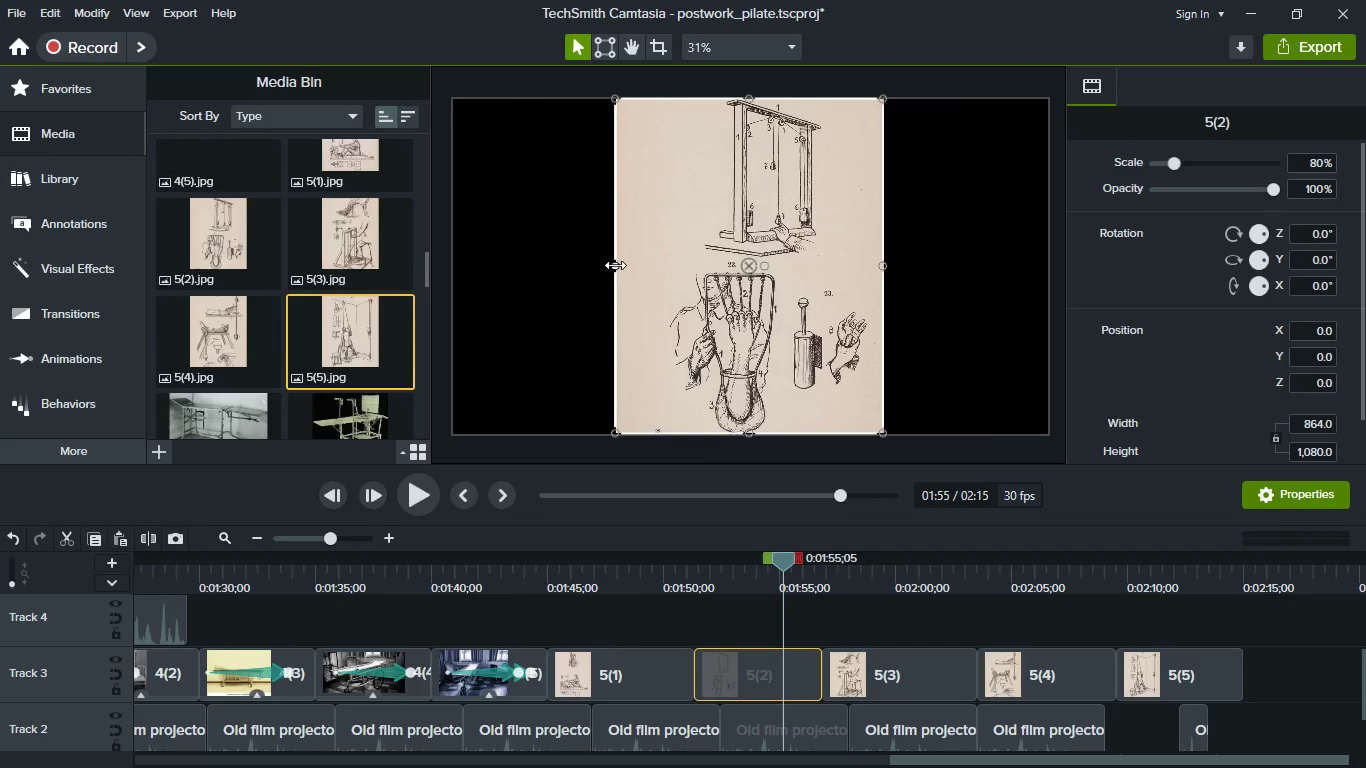 
left_click_drag(start_coordinate=[615, 265], to_coordinate=[460, 262])
 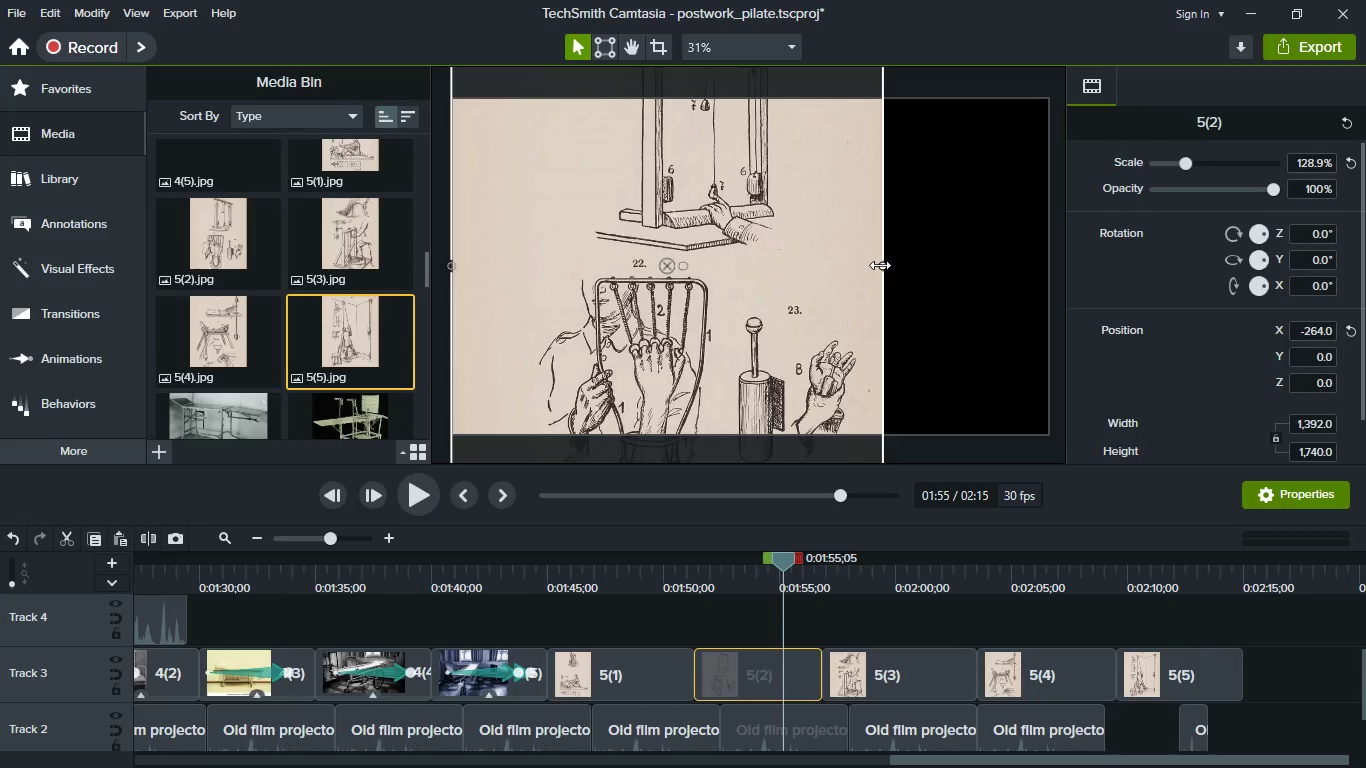 
left_click_drag(start_coordinate=[880, 265], to_coordinate=[1033, 278])
 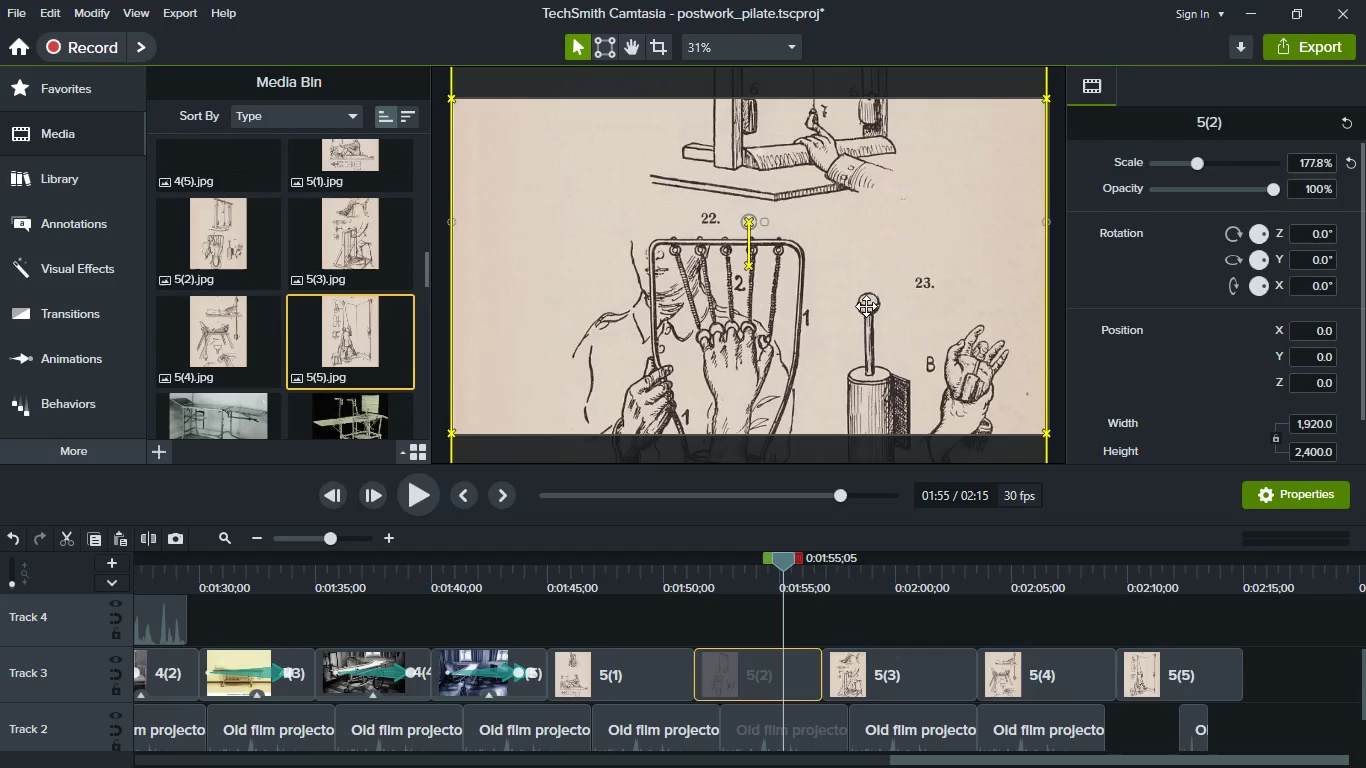 
left_click_drag(start_coordinate=[866, 356], to_coordinate=[867, 197])
 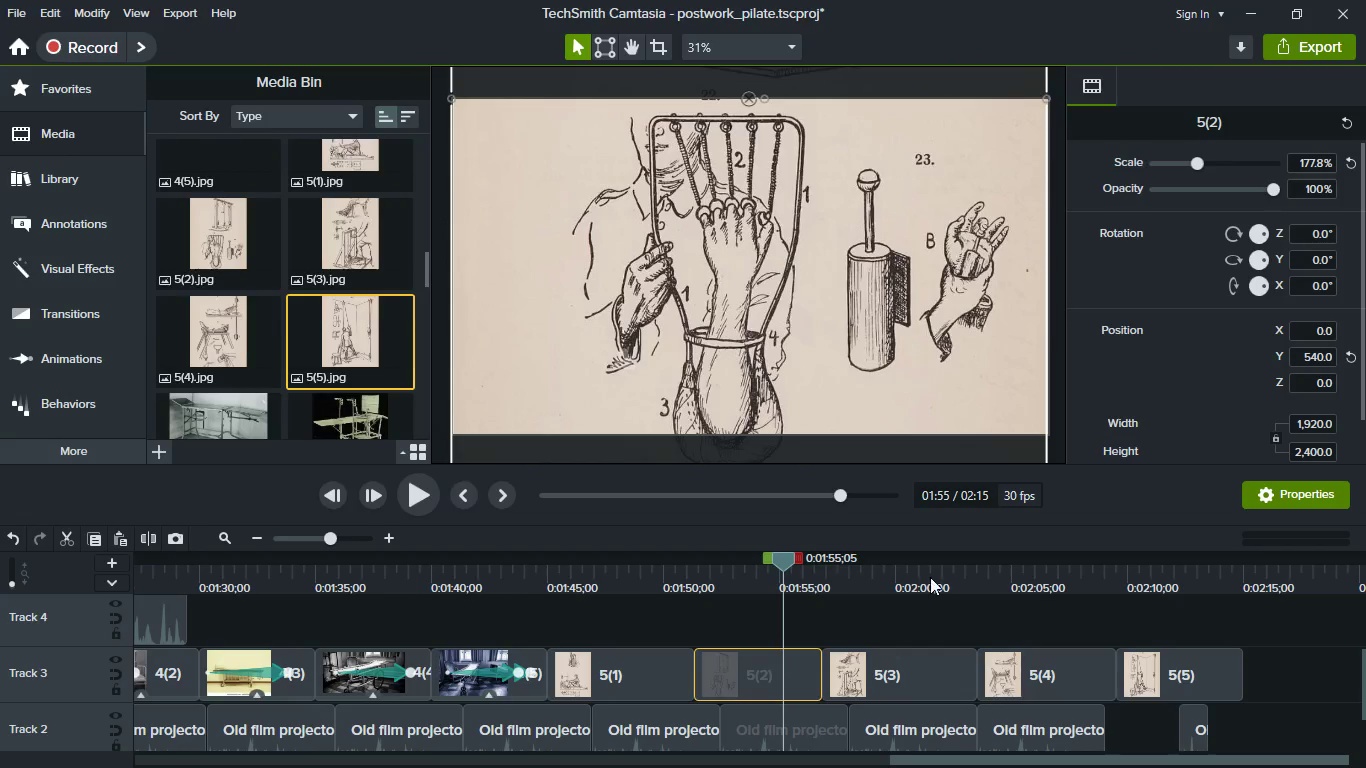 
left_click([930, 577])
 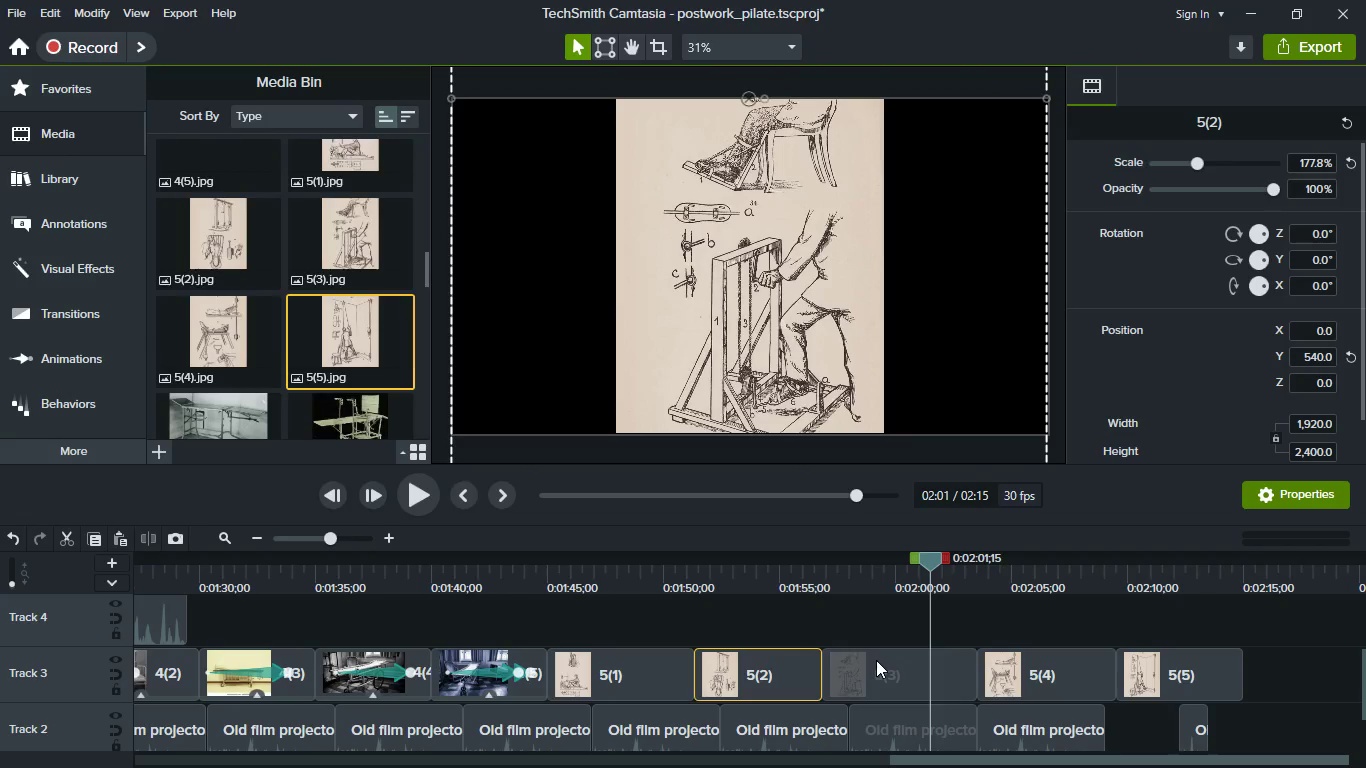 
left_click([876, 660])
 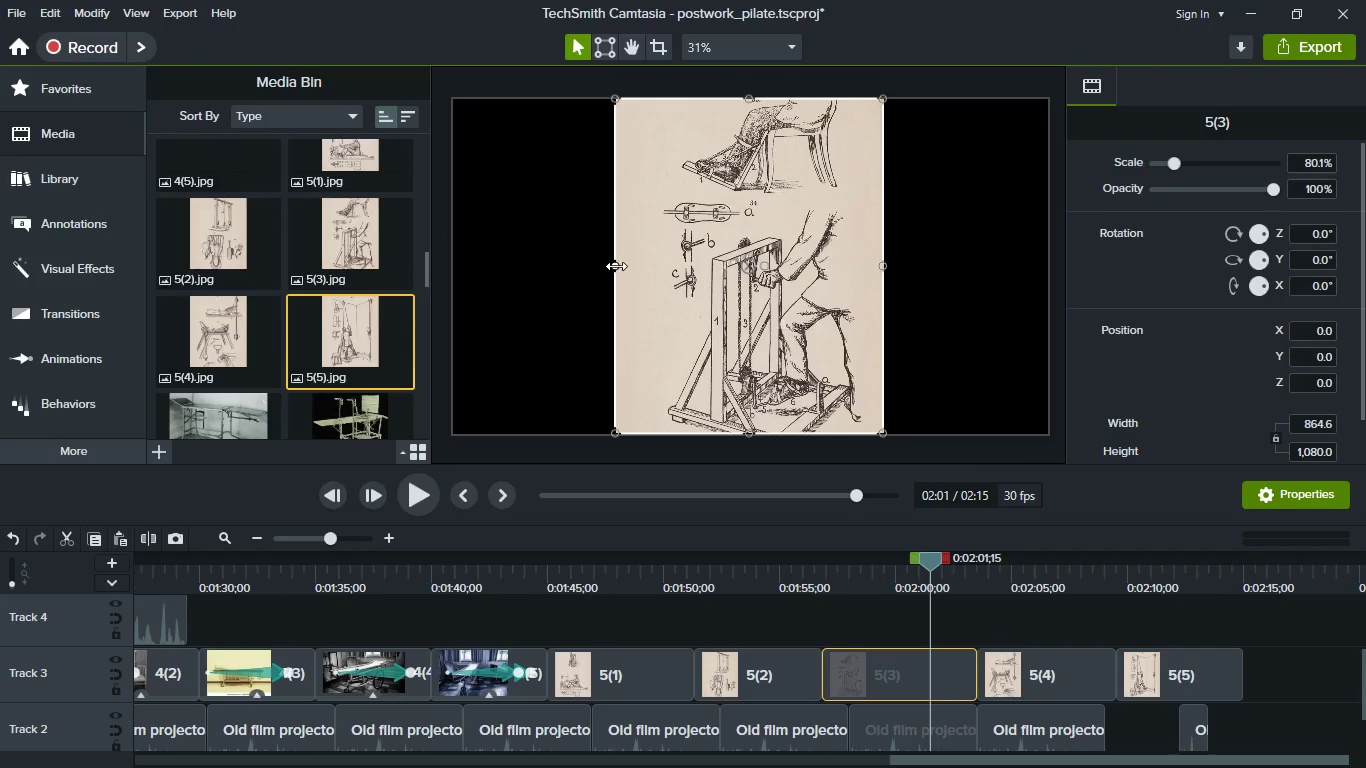 
left_click_drag(start_coordinate=[616, 266], to_coordinate=[461, 258])
 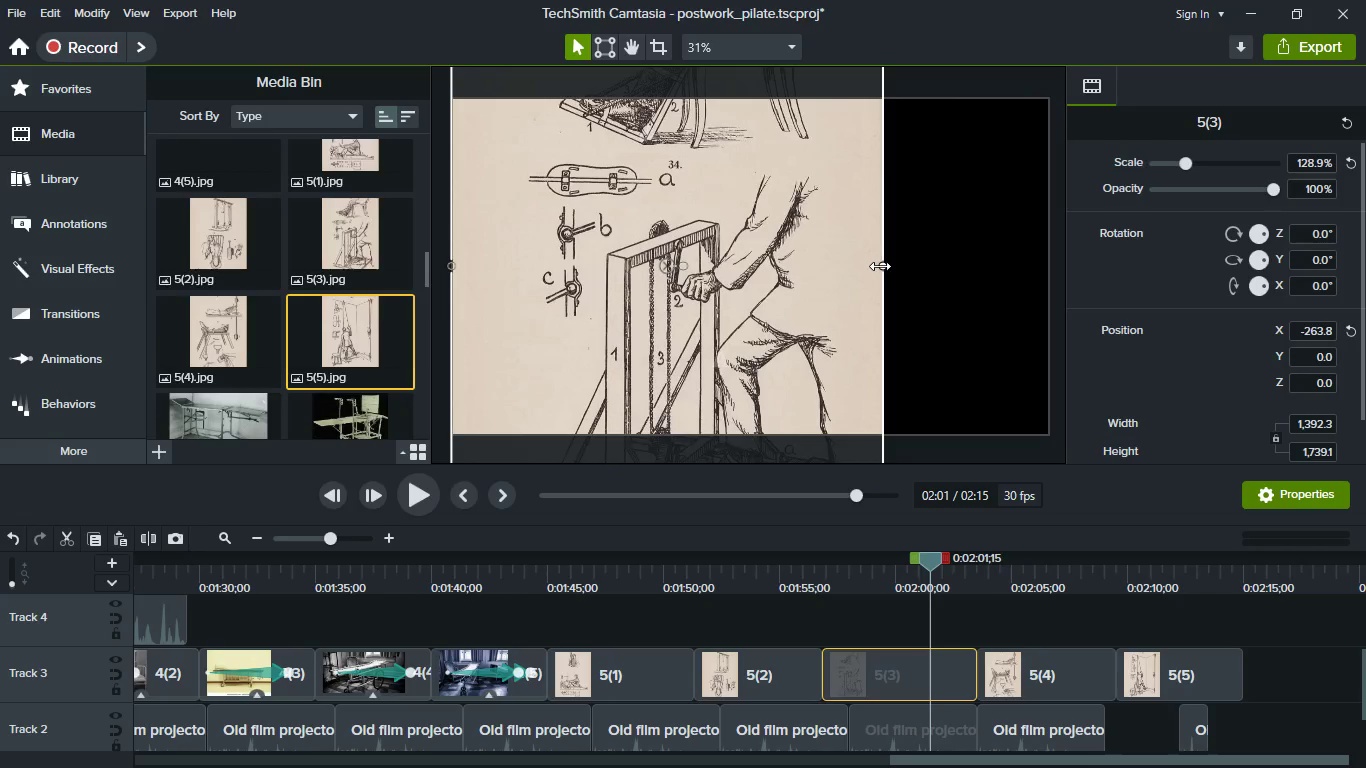 
left_click_drag(start_coordinate=[880, 266], to_coordinate=[1028, 267])
 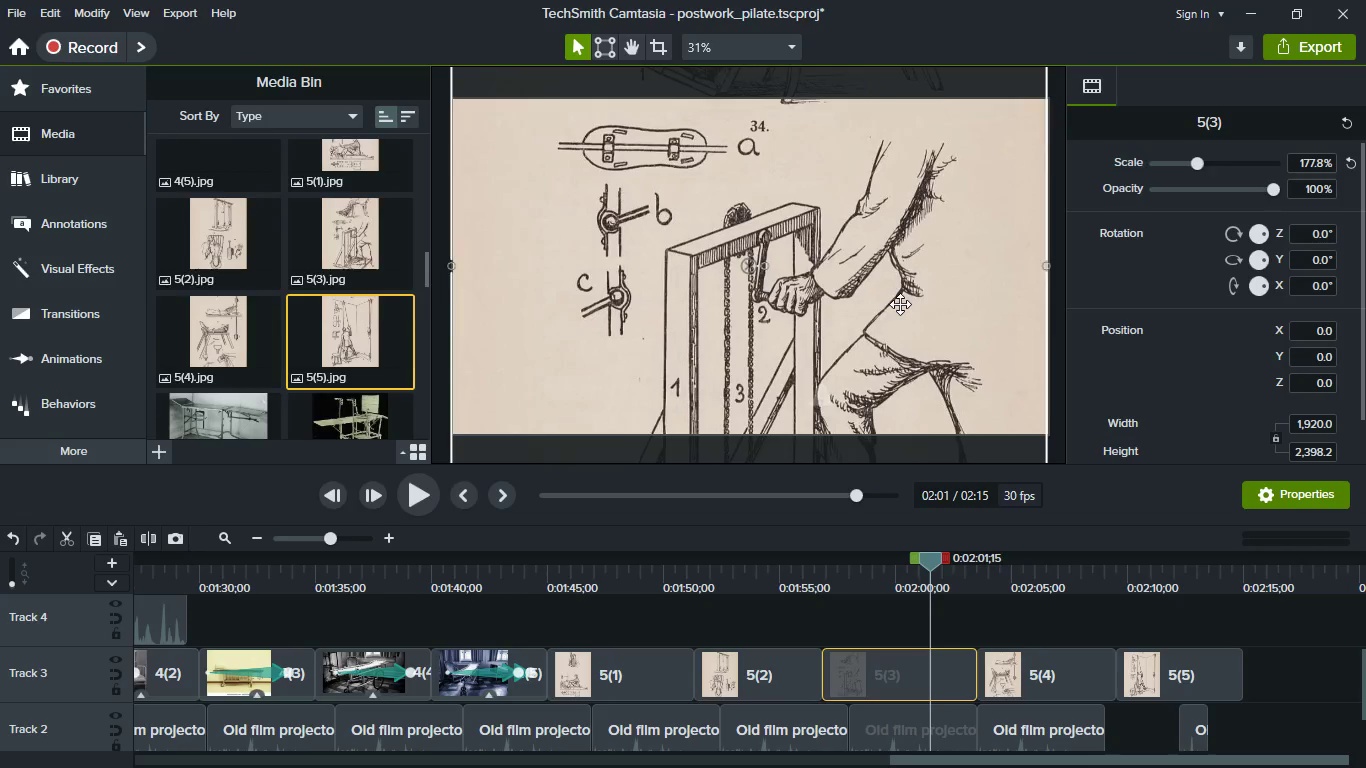 
left_click_drag(start_coordinate=[900, 317], to_coordinate=[903, 254])
 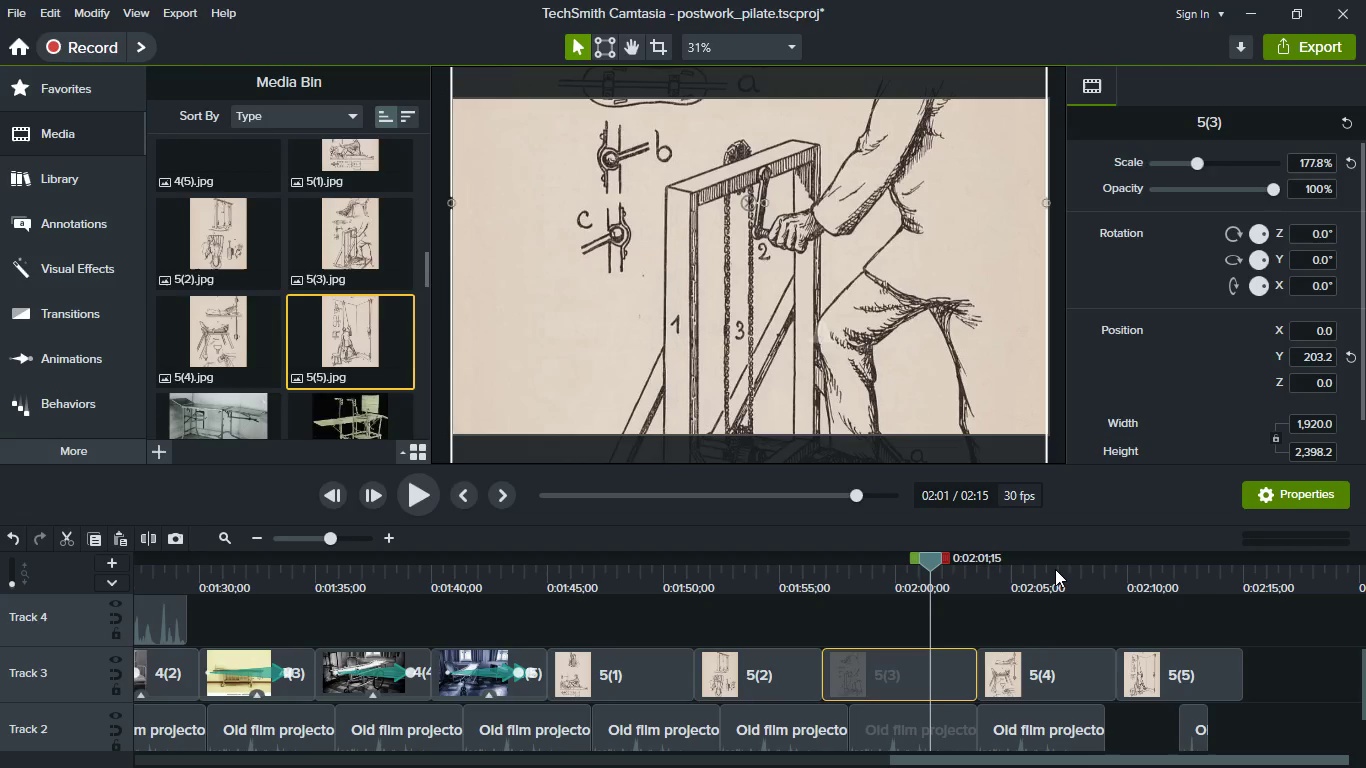 
left_click([1055, 569])
 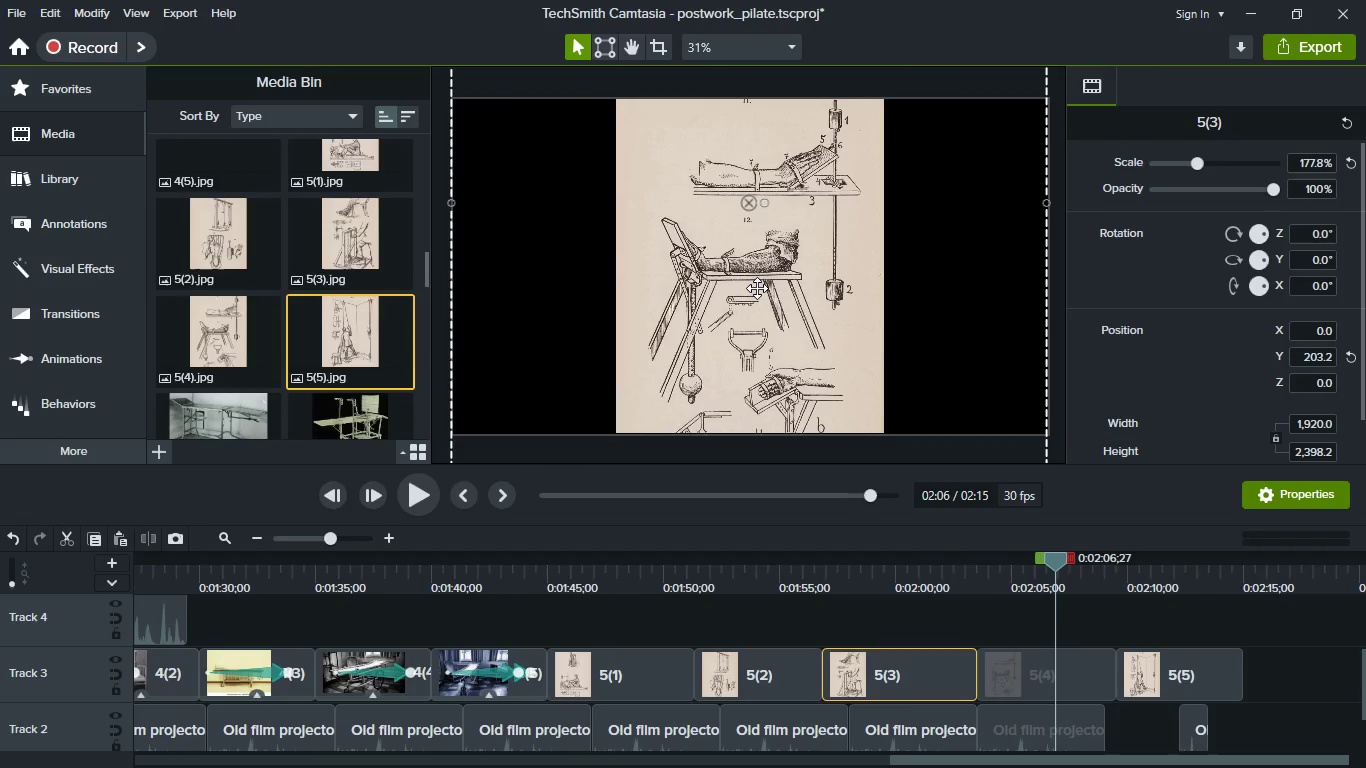 
left_click([757, 288])
 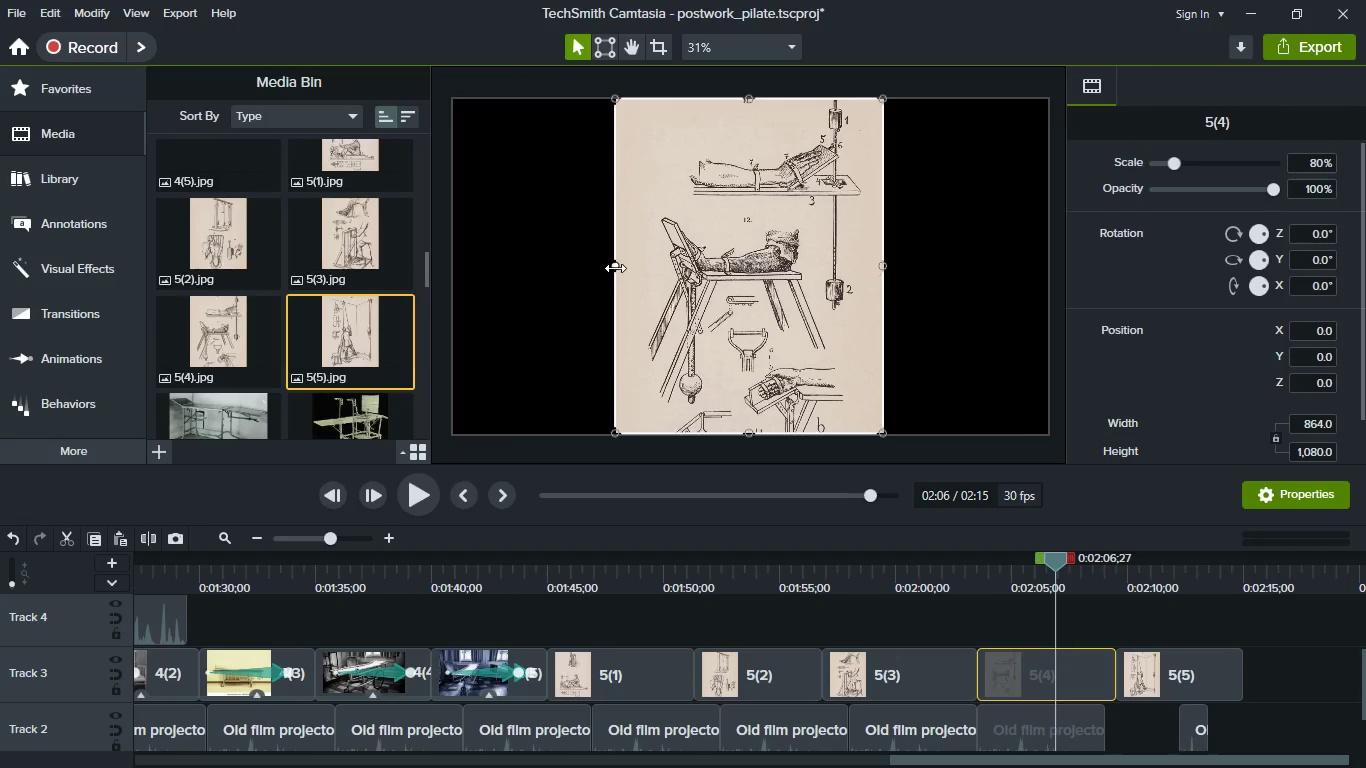 
left_click_drag(start_coordinate=[615, 268], to_coordinate=[456, 265])
 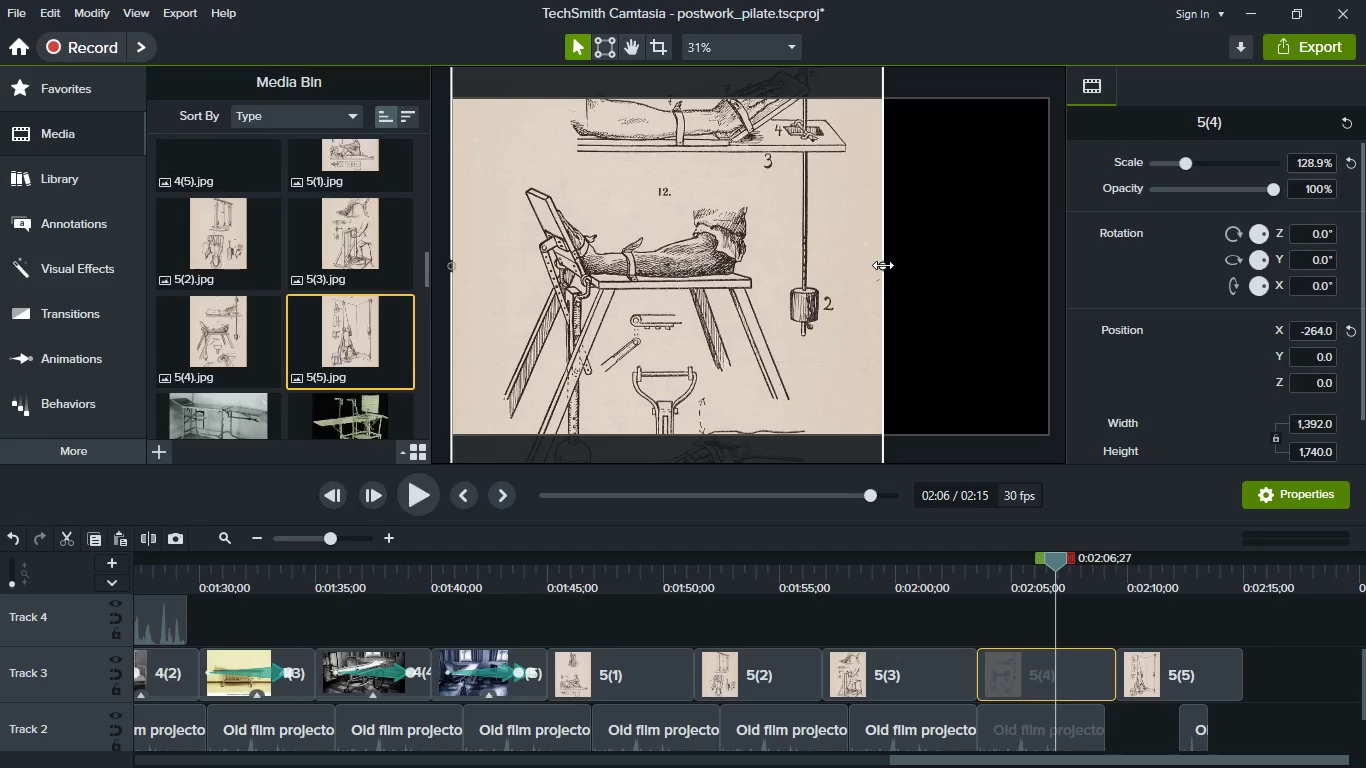 
left_click_drag(start_coordinate=[883, 265], to_coordinate=[1046, 276])
 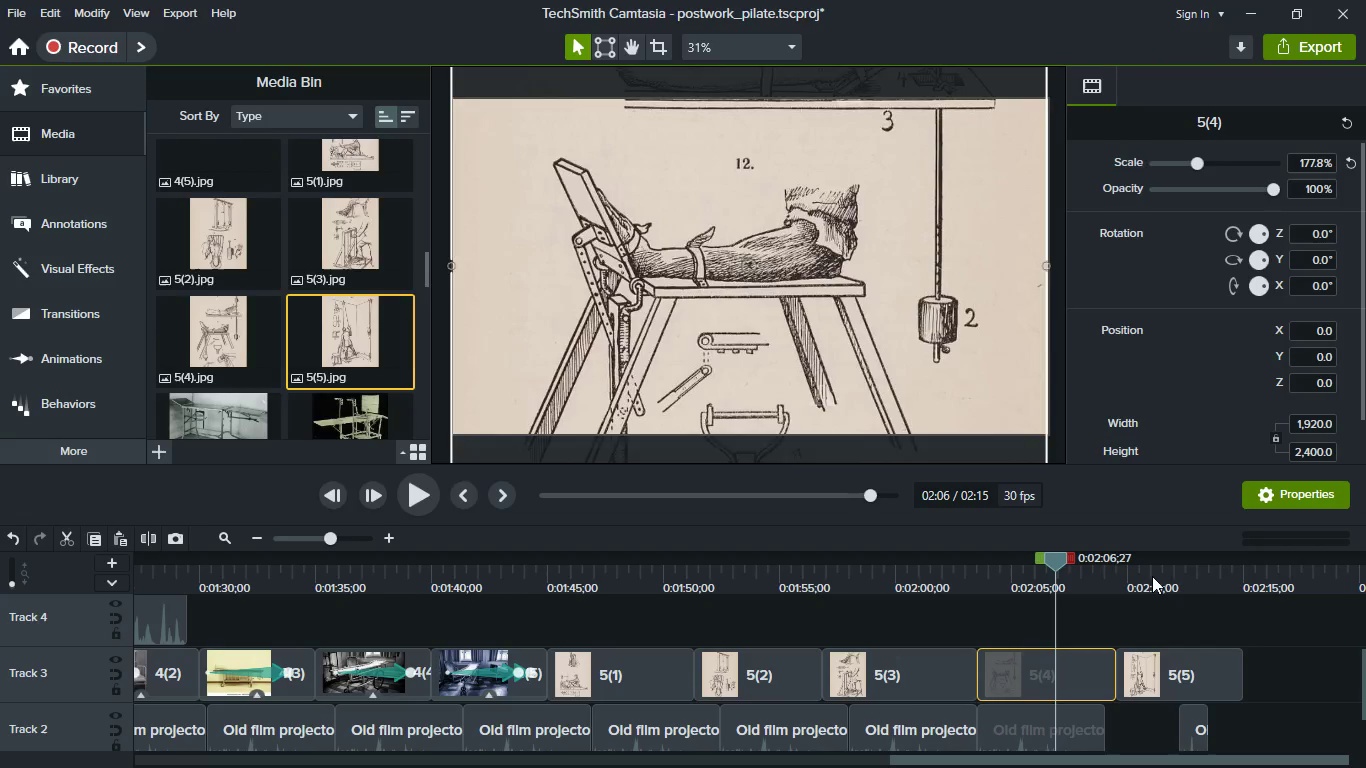 
left_click([1152, 576])
 